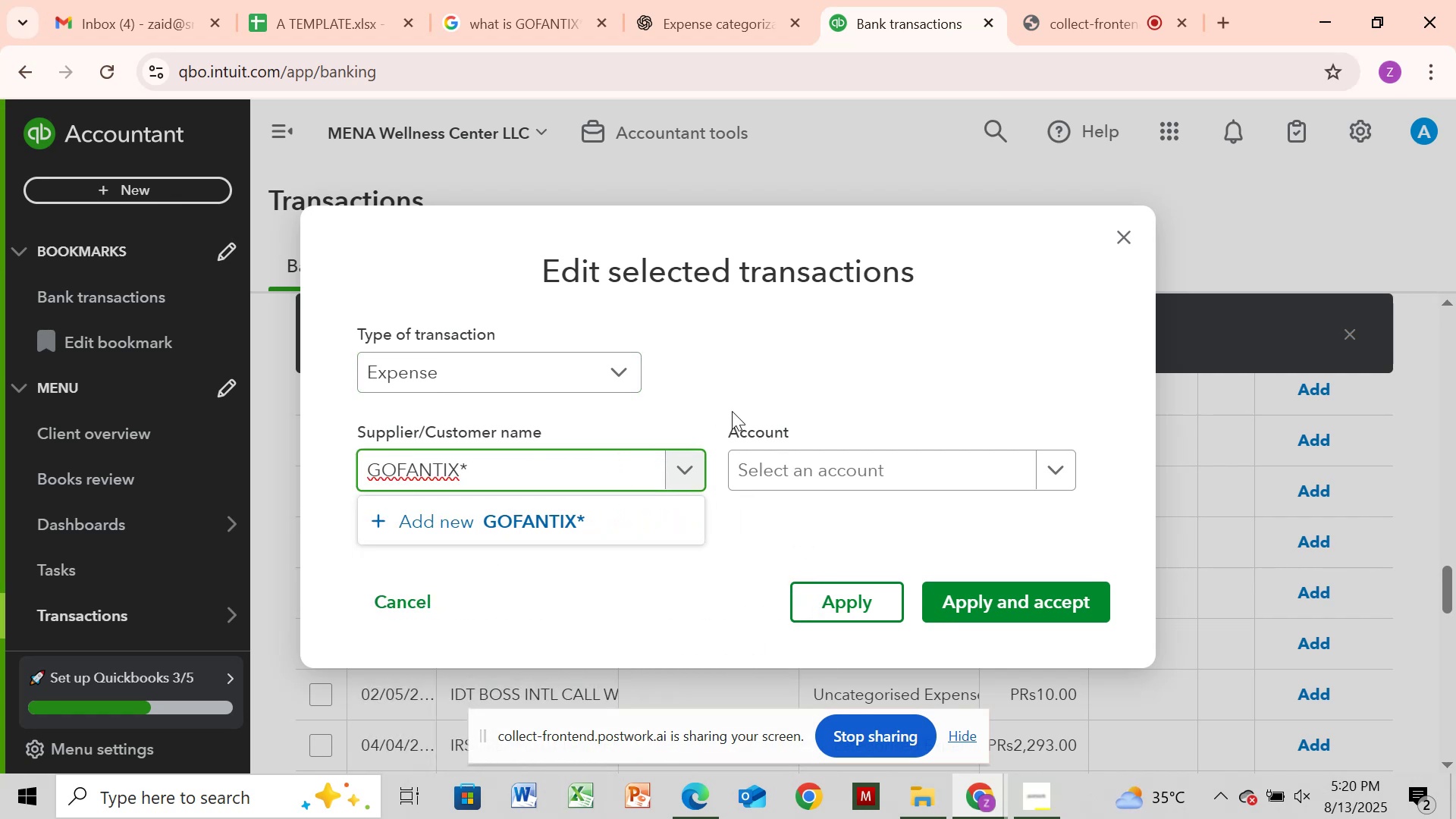 
key(Backspace)
 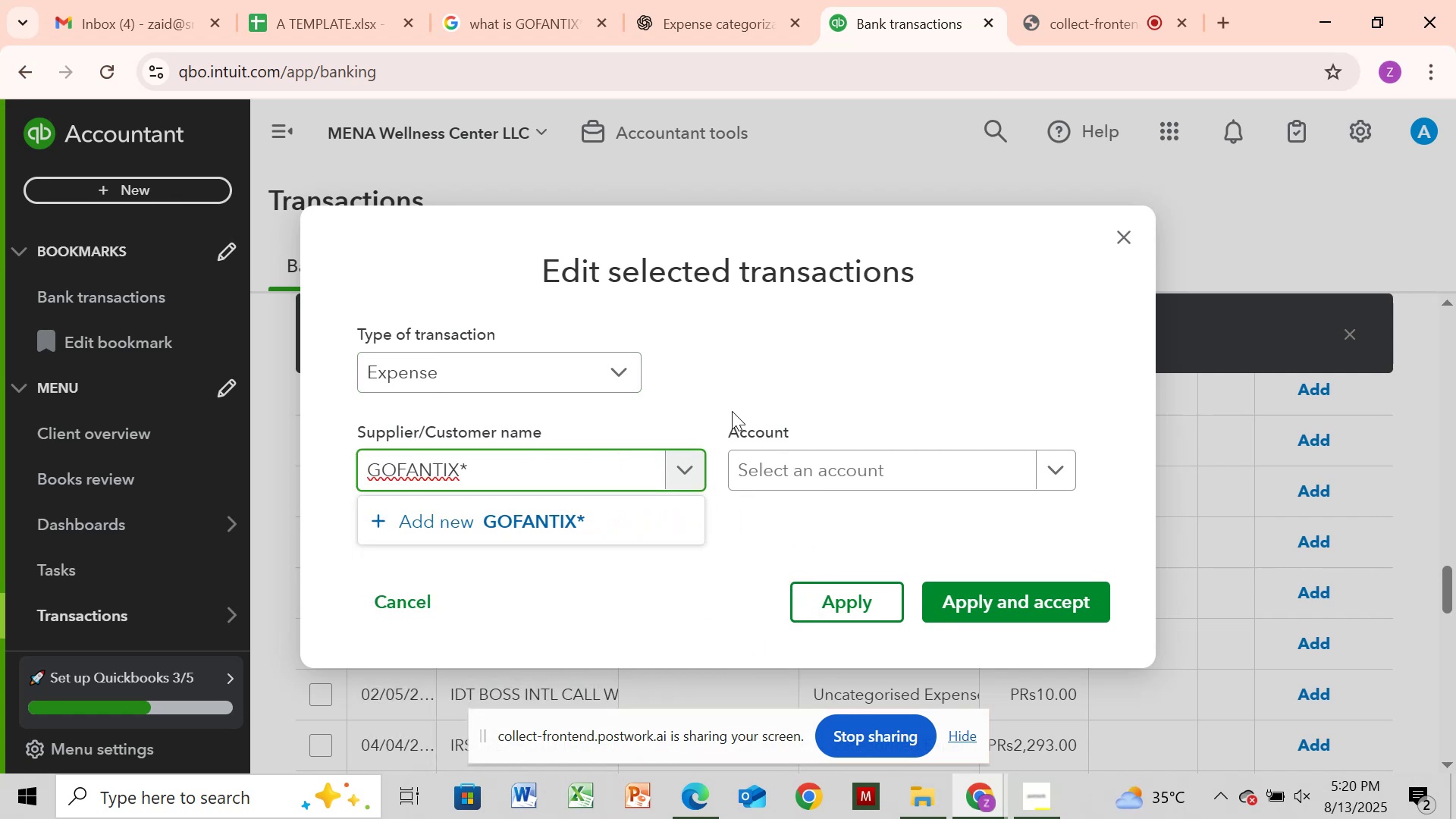 
key(Backspace)
 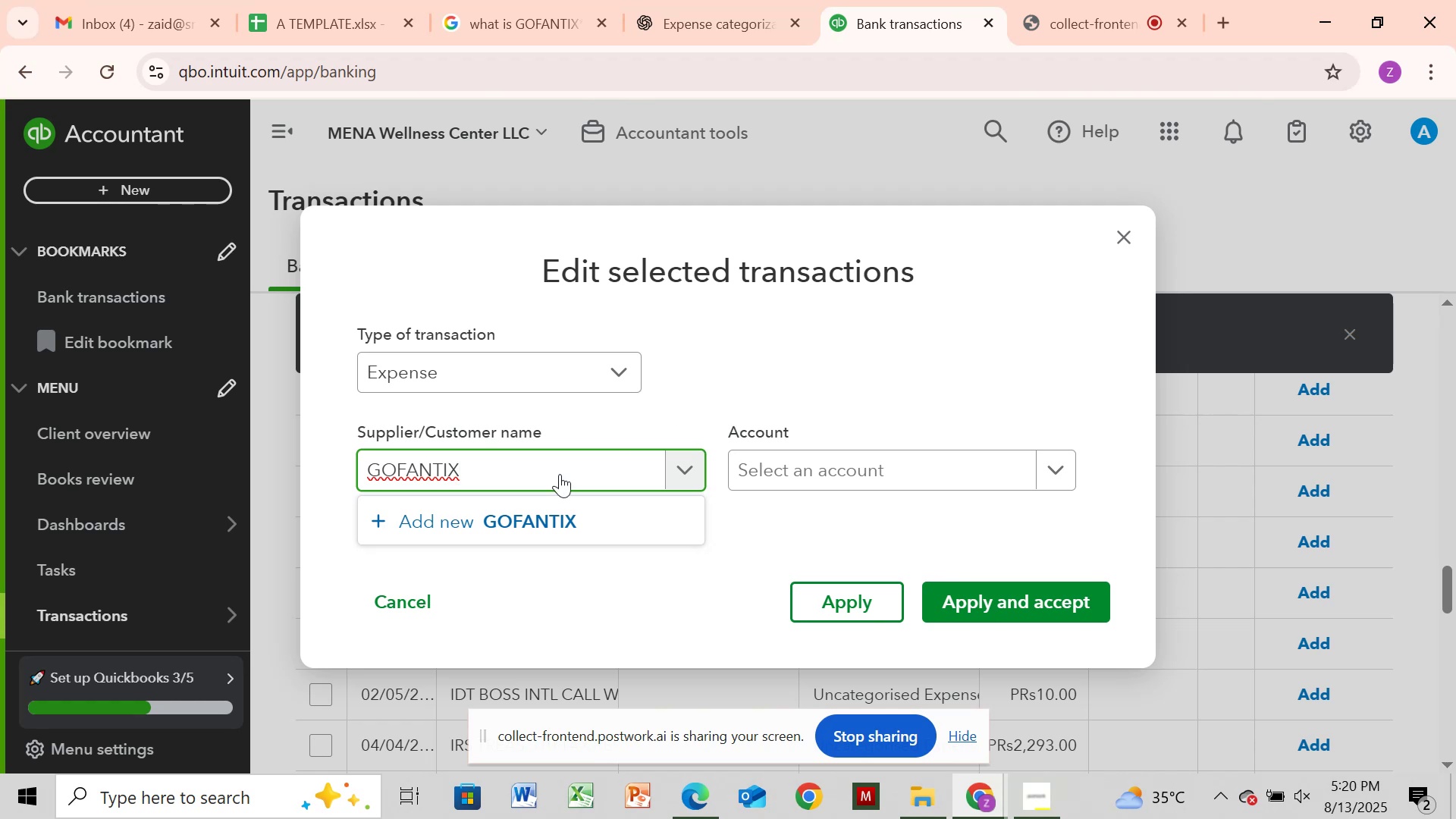 
left_click([462, 530])
 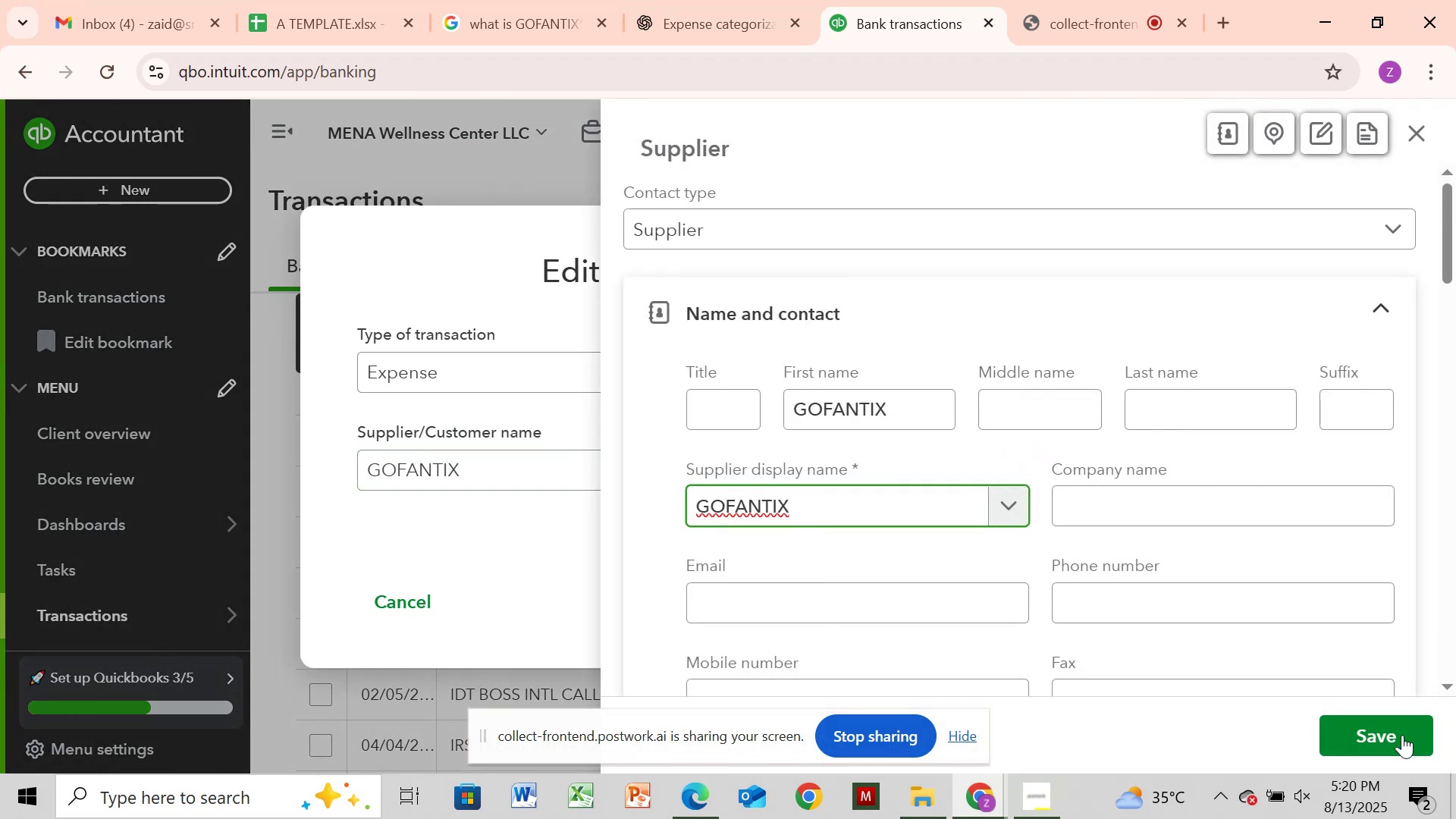 
left_click([1389, 740])
 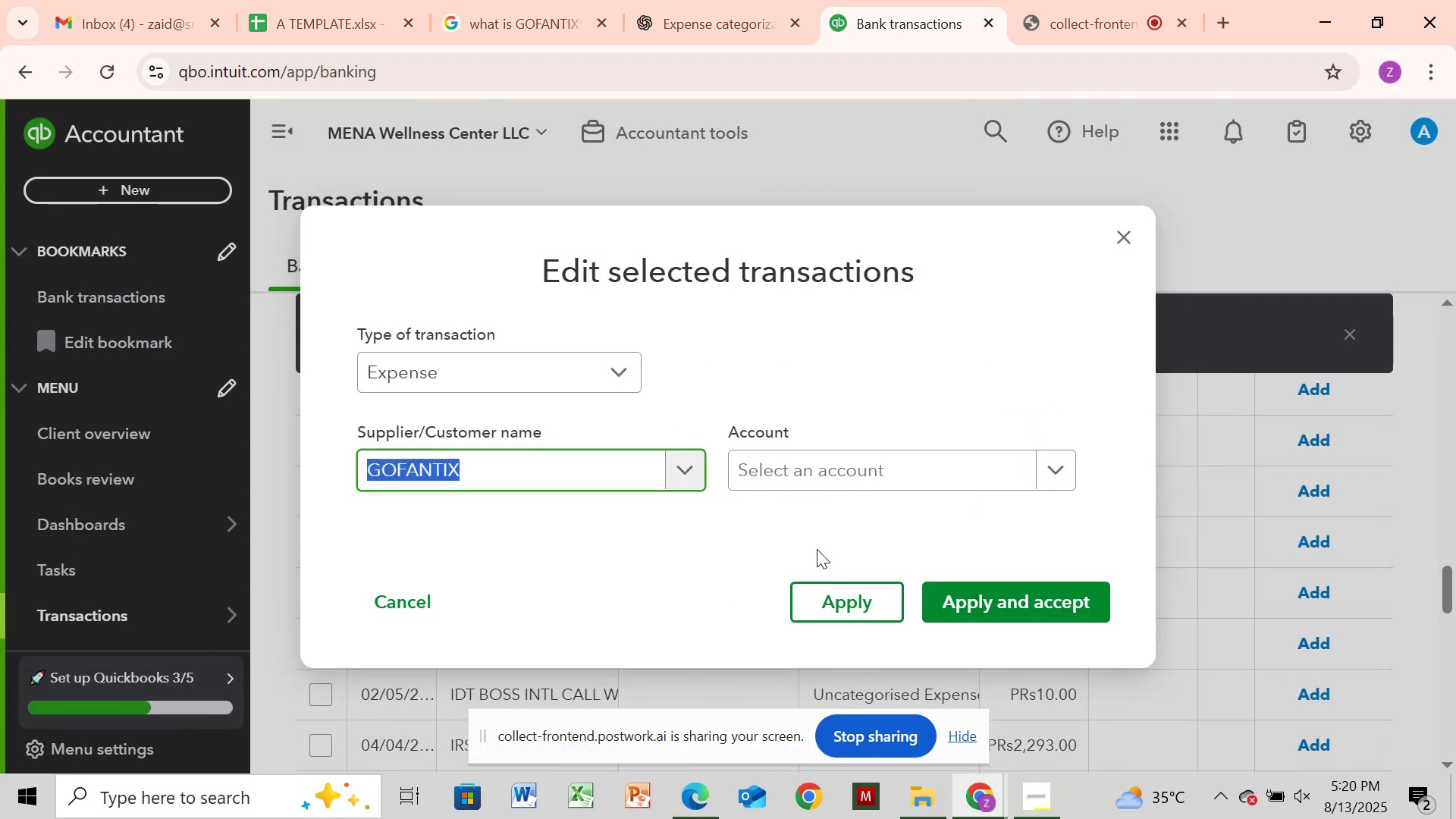 
left_click([872, 457])
 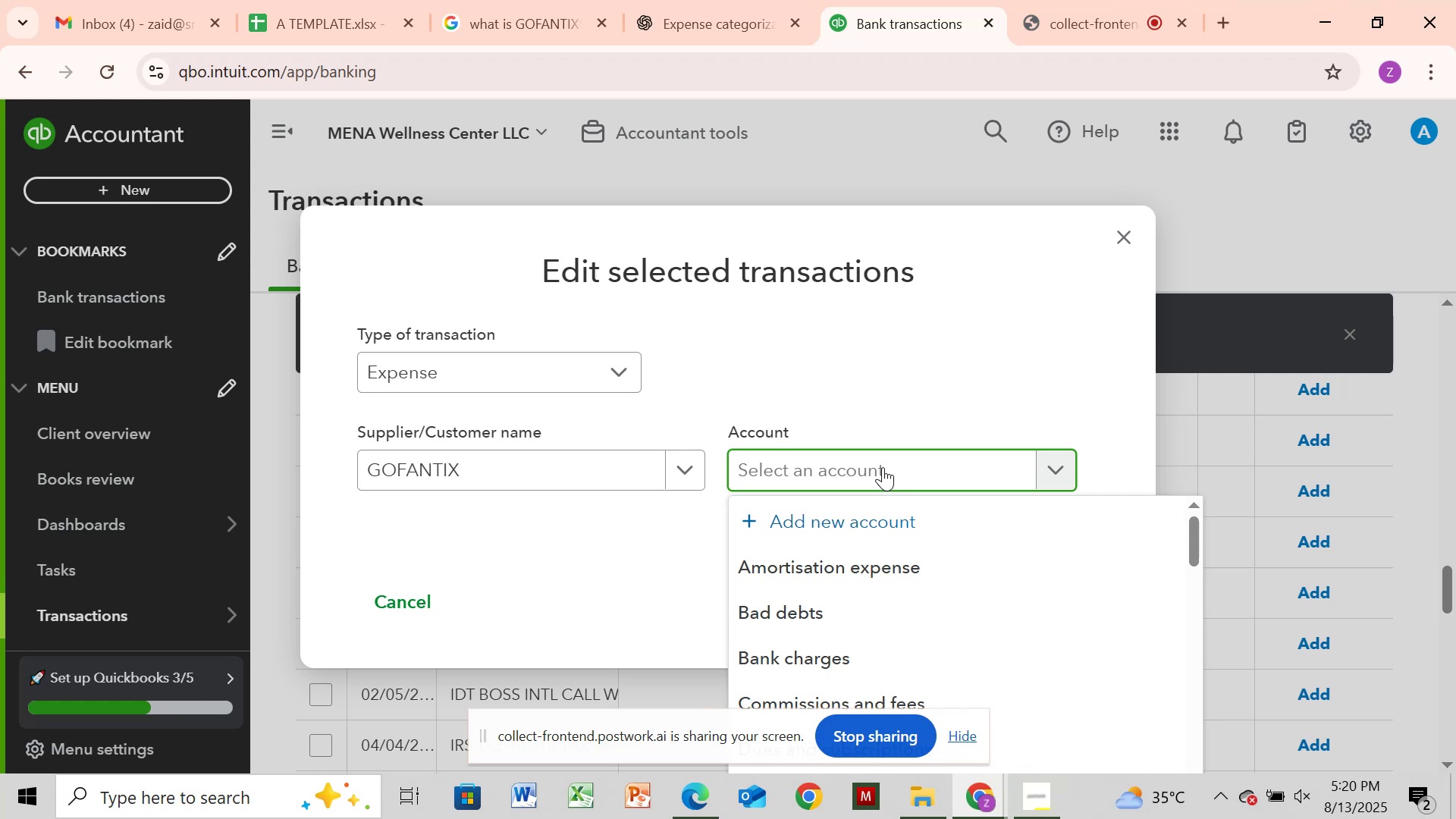 
type(mea)
 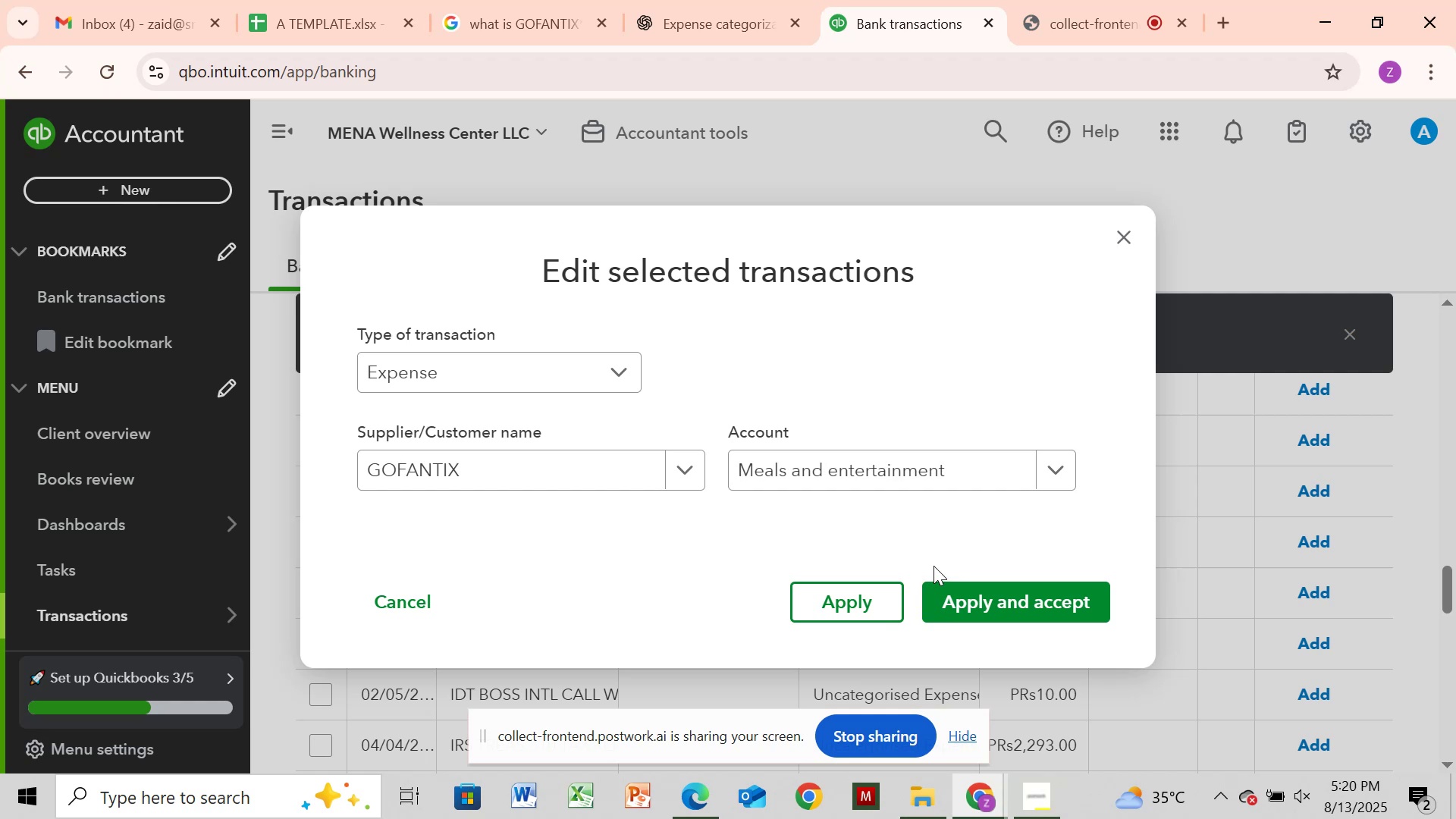 
wait(14.06)
 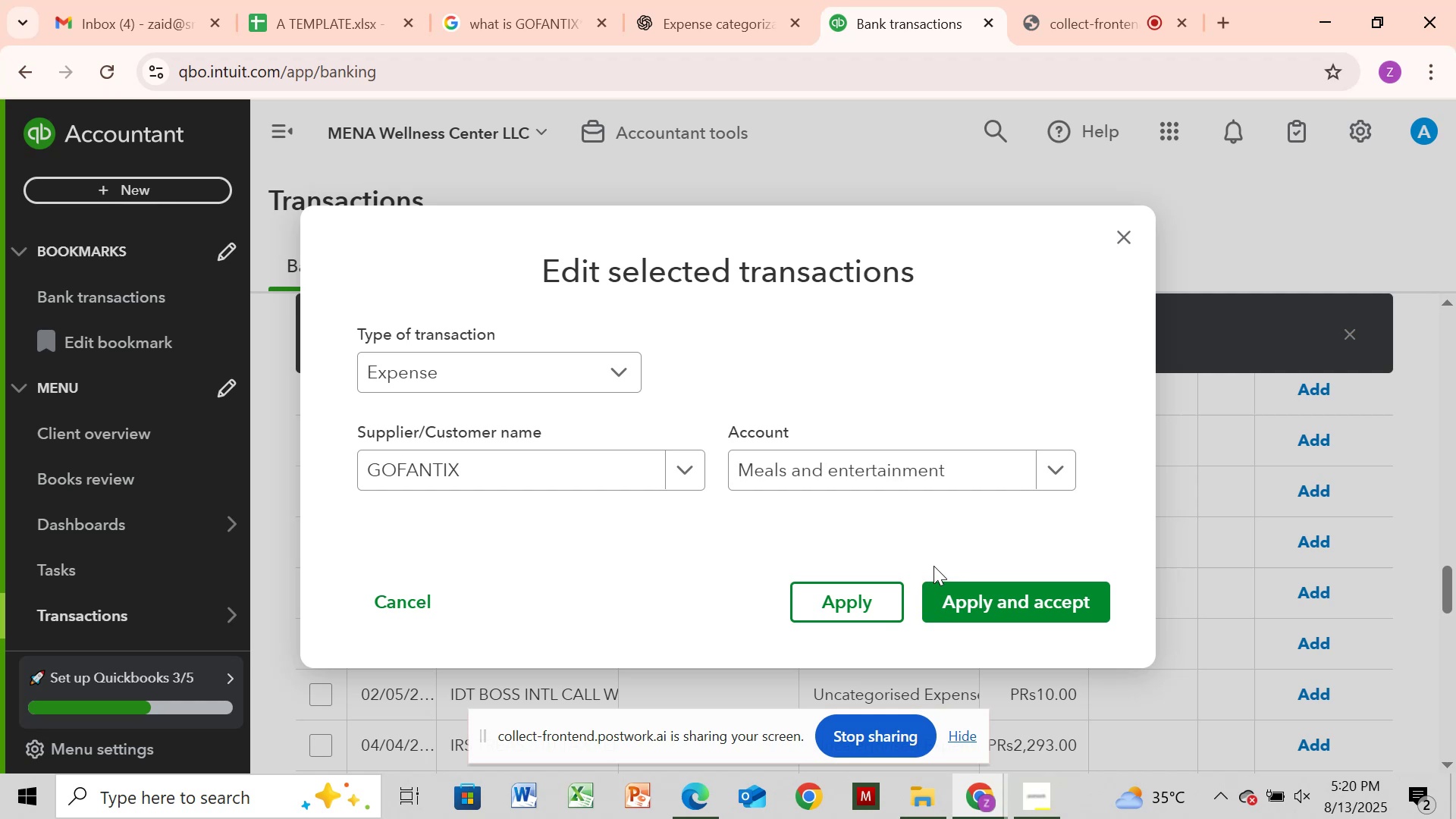 
left_click_drag(start_coordinate=[1075, 542], to_coordinate=[1083, 548])
 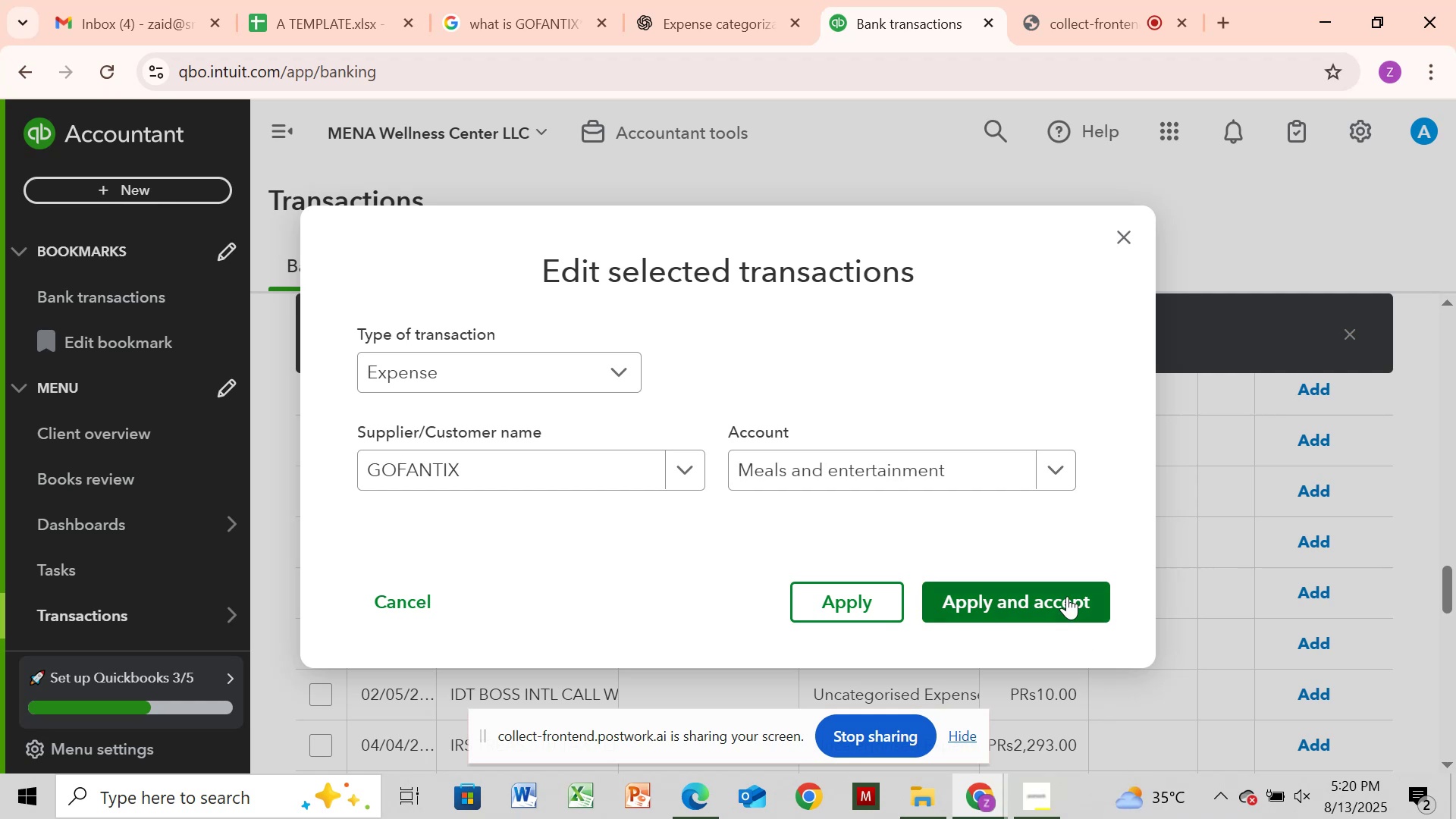 
left_click([1067, 596])
 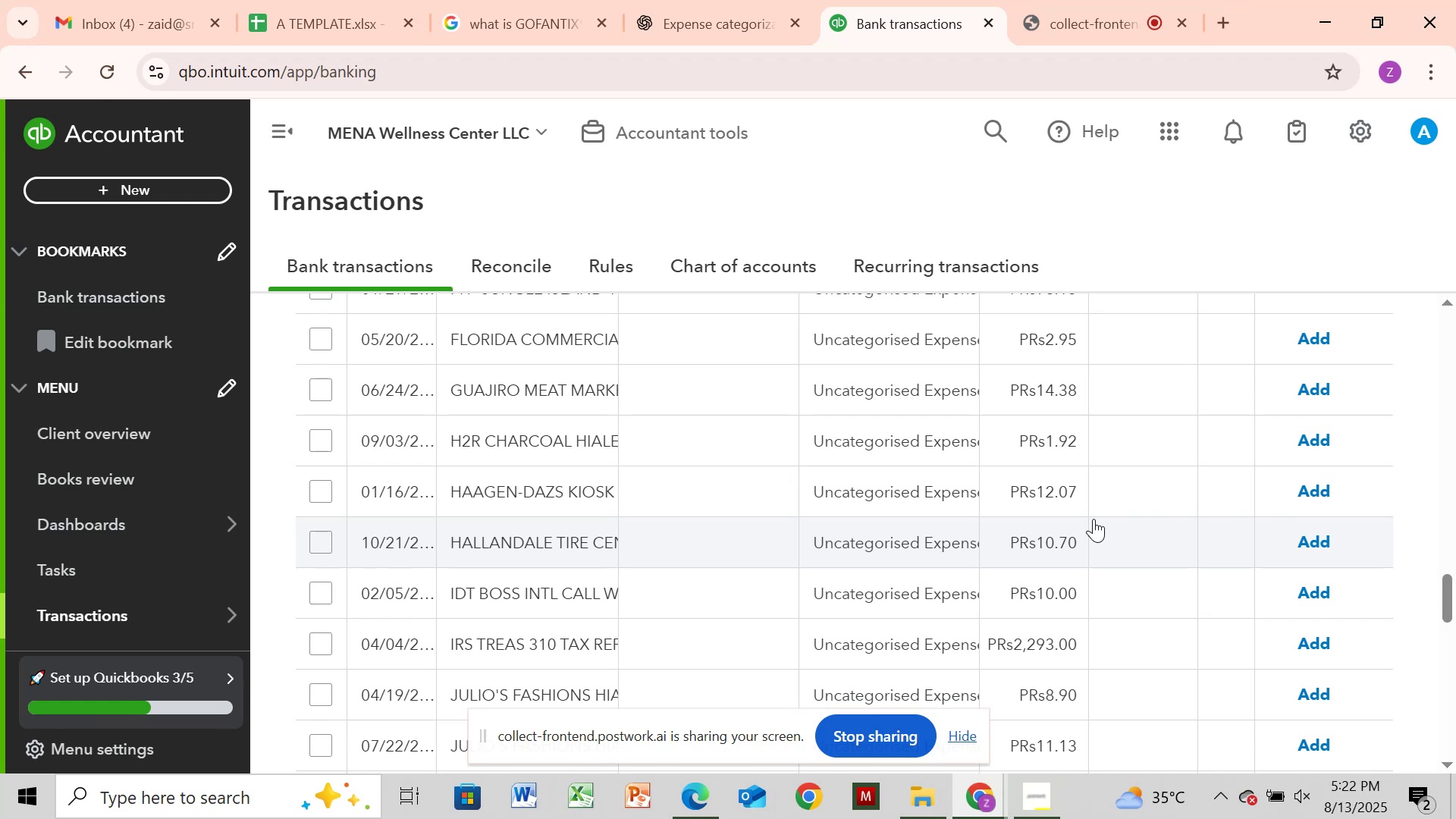 
wait(88.77)
 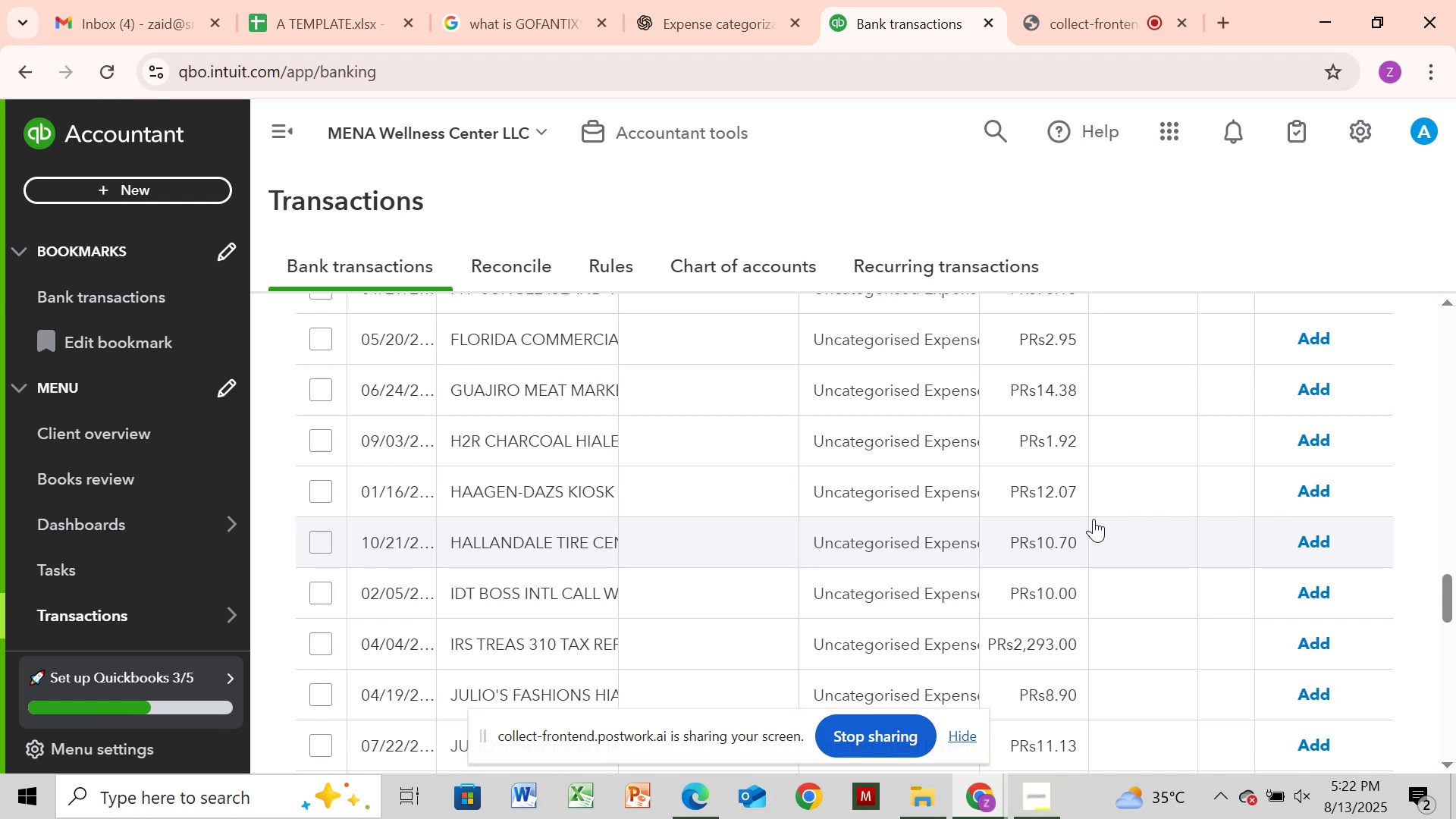 
scroll: coordinate [654, 559], scroll_direction: down, amount: 3.0
 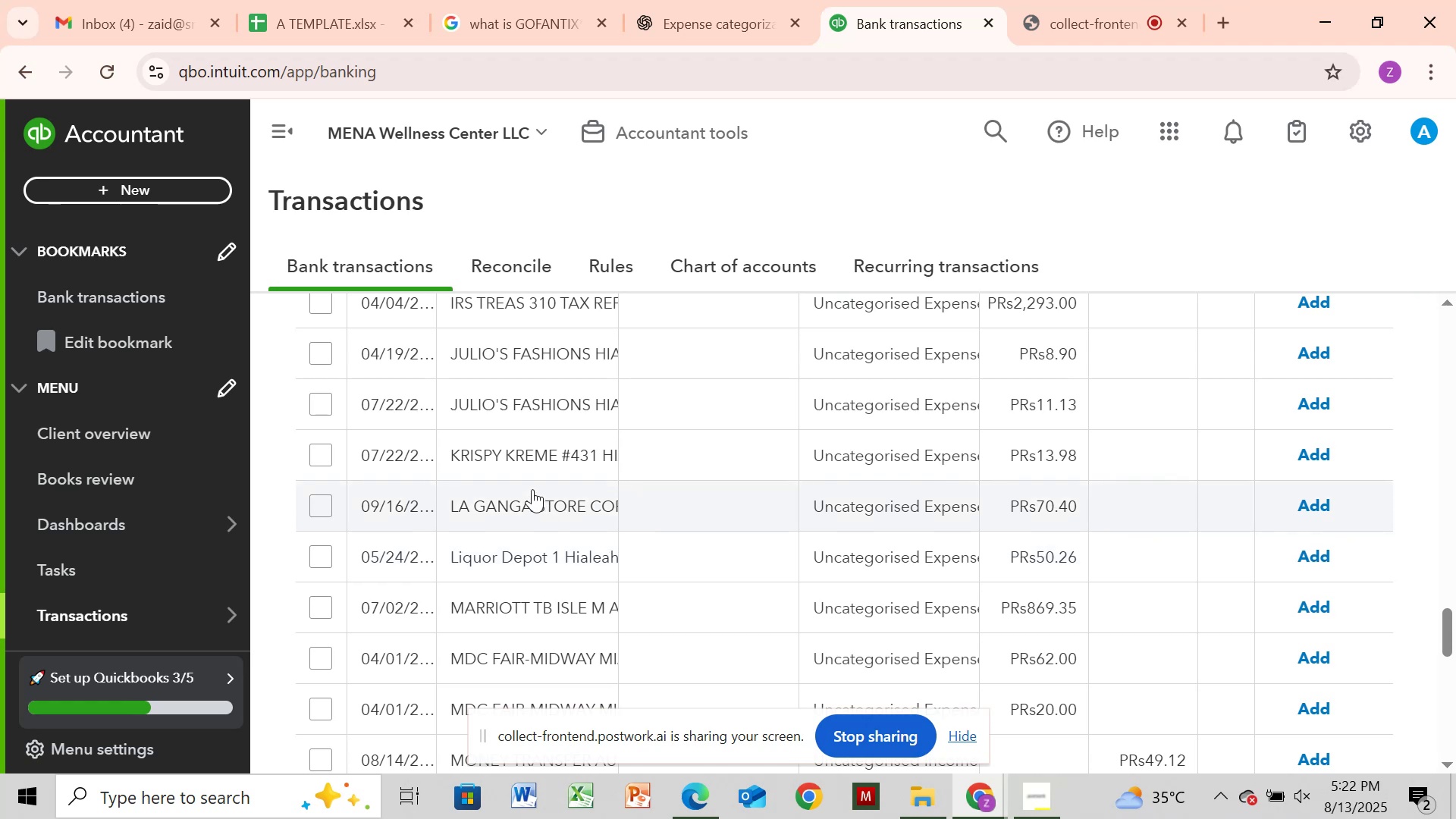 
wait(5.31)
 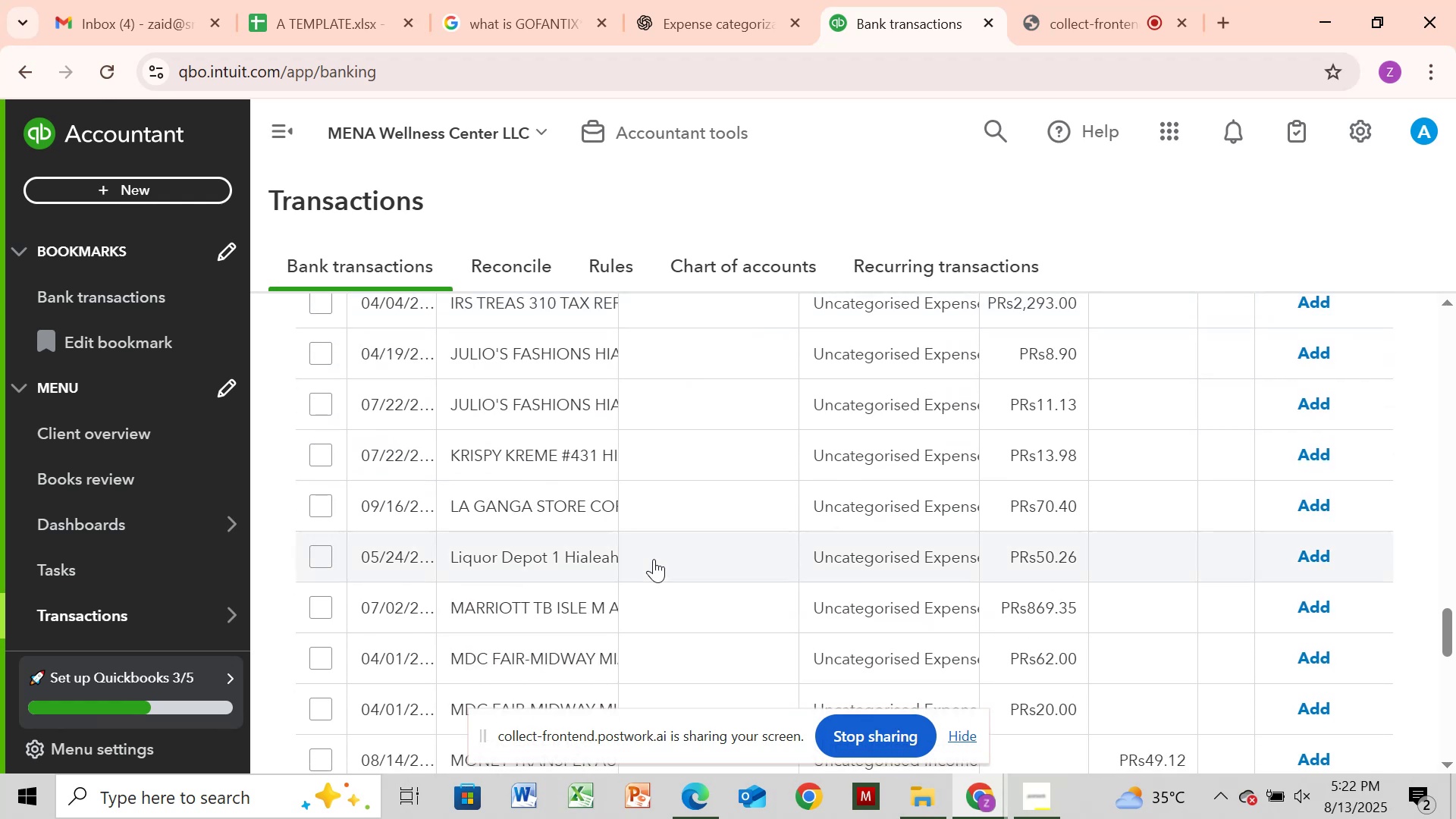 
left_click([506, 459])
 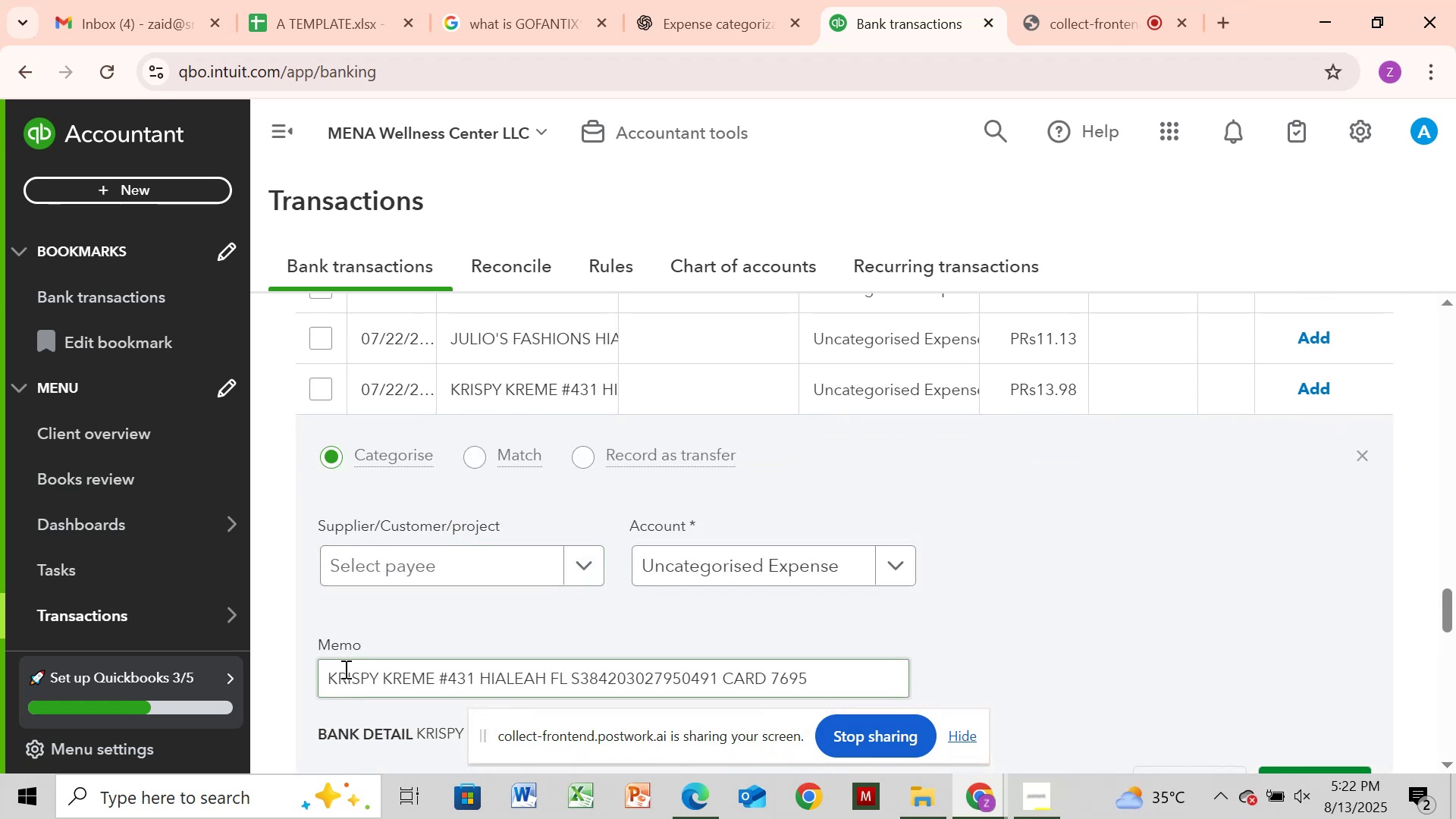 
left_click_drag(start_coordinate=[325, 676], to_coordinate=[438, 689])
 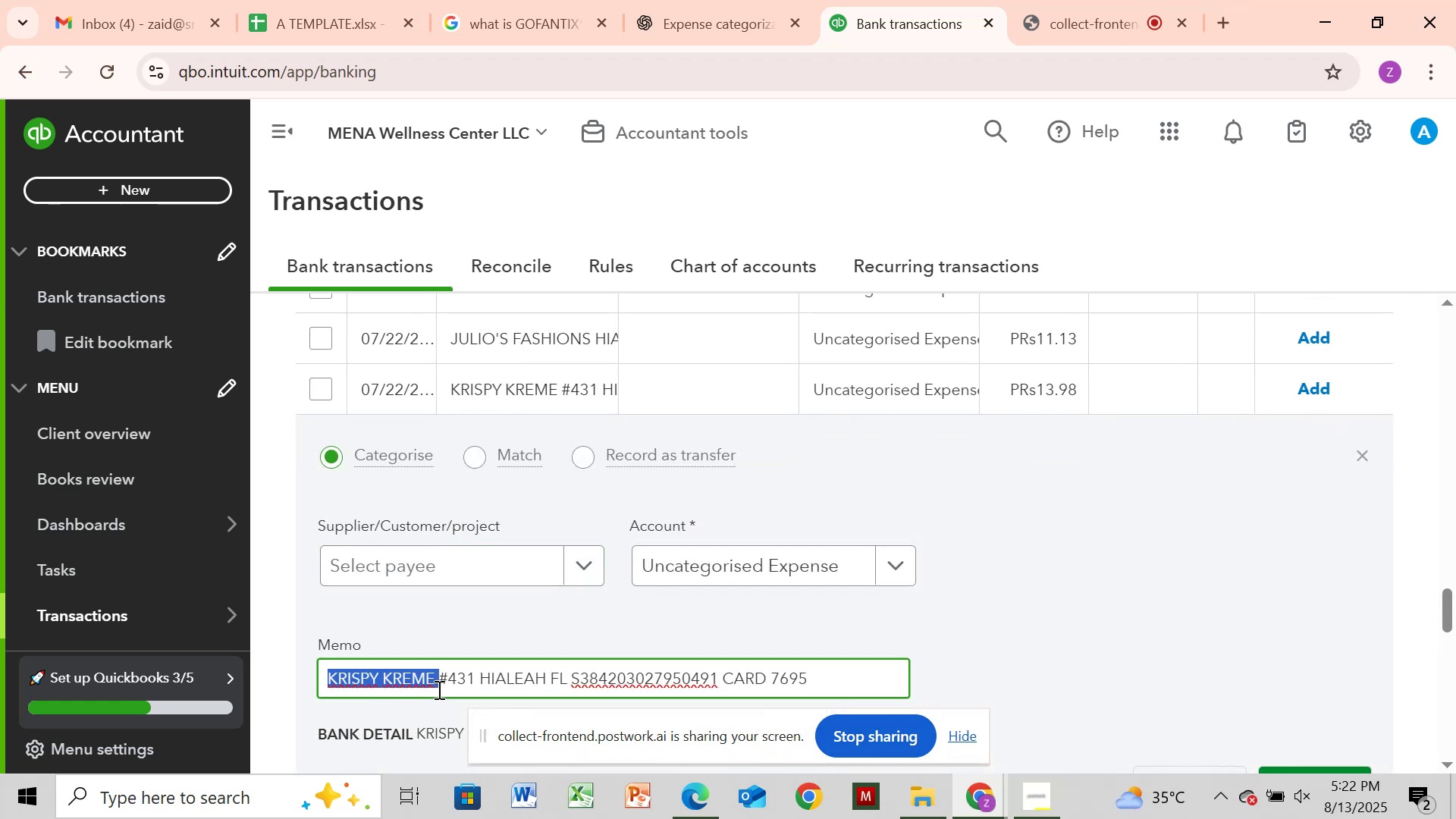 
key(Control+C)
 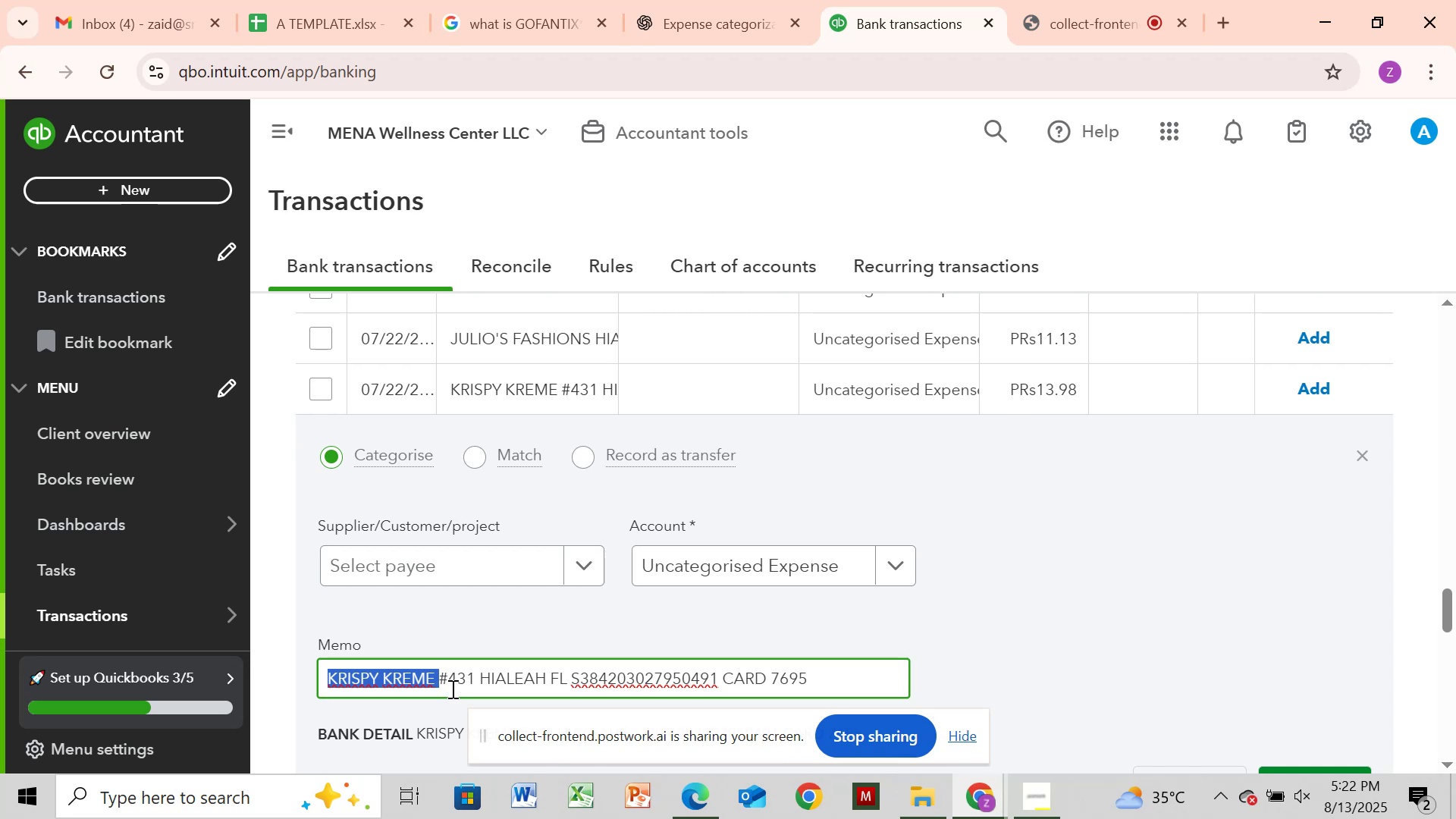 
left_click([540, 5])
 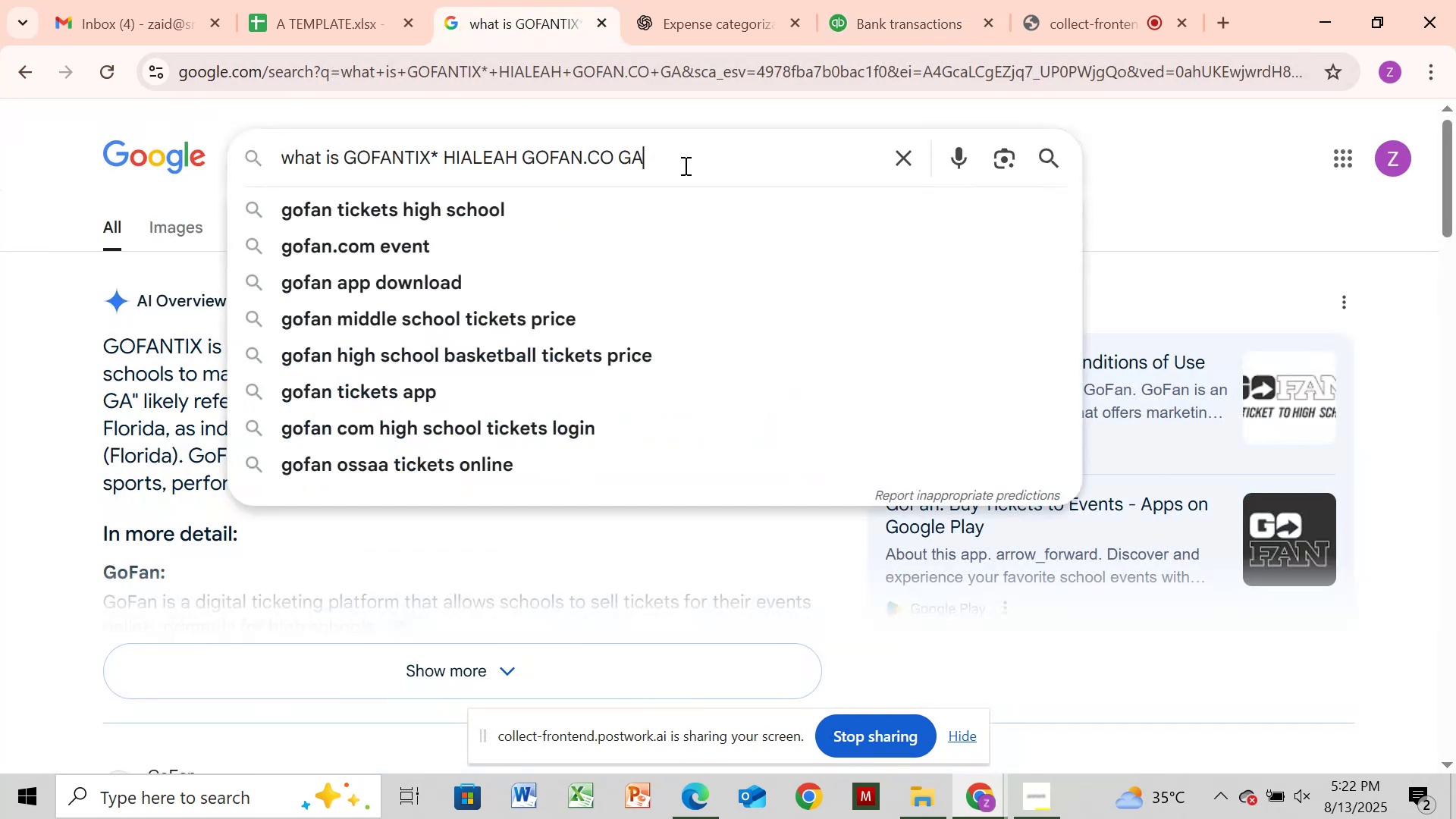 
hold_key(key=Backspace, duration=1.5)
 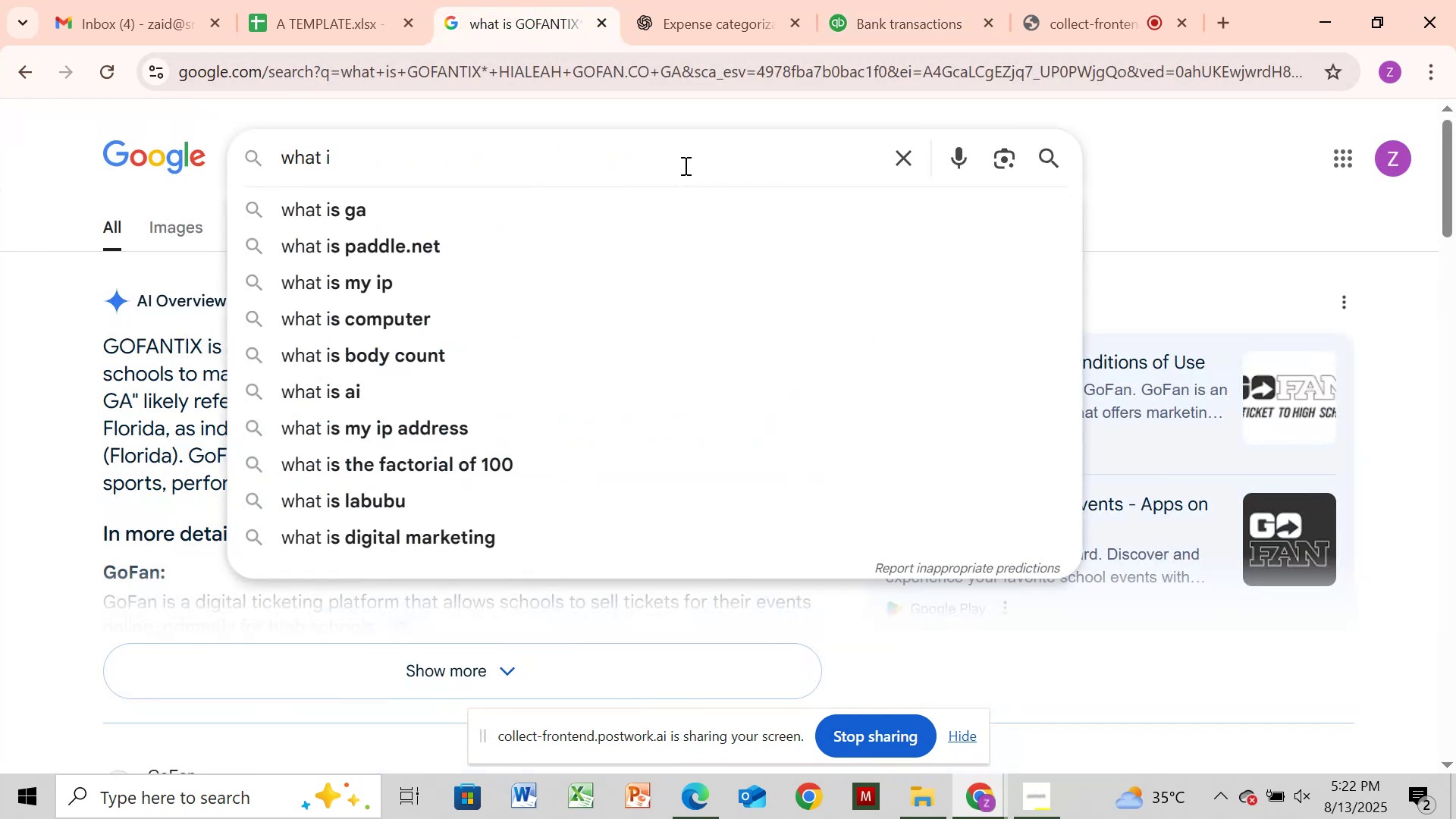 
key(S)
 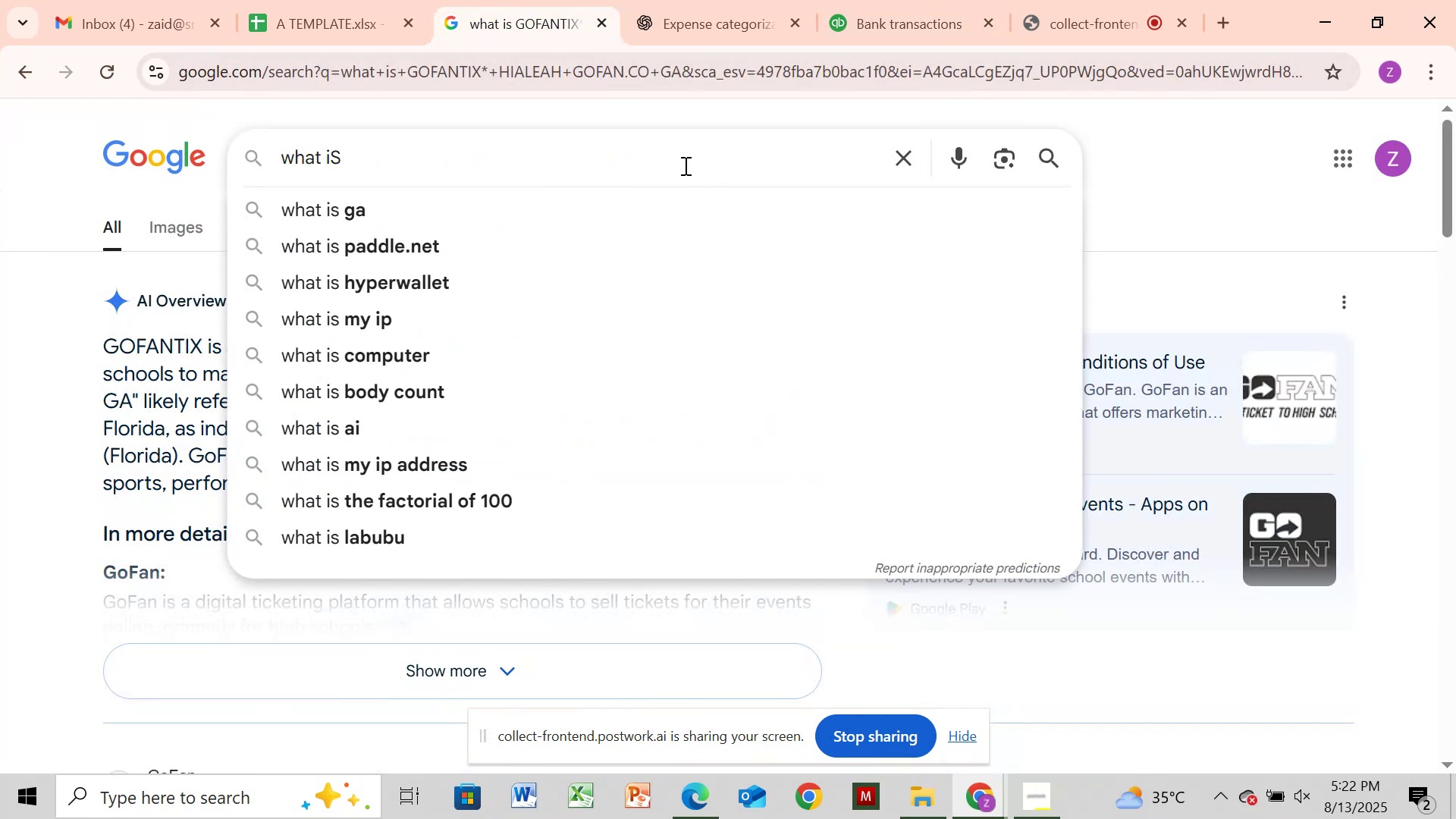 
key(Control+V)
 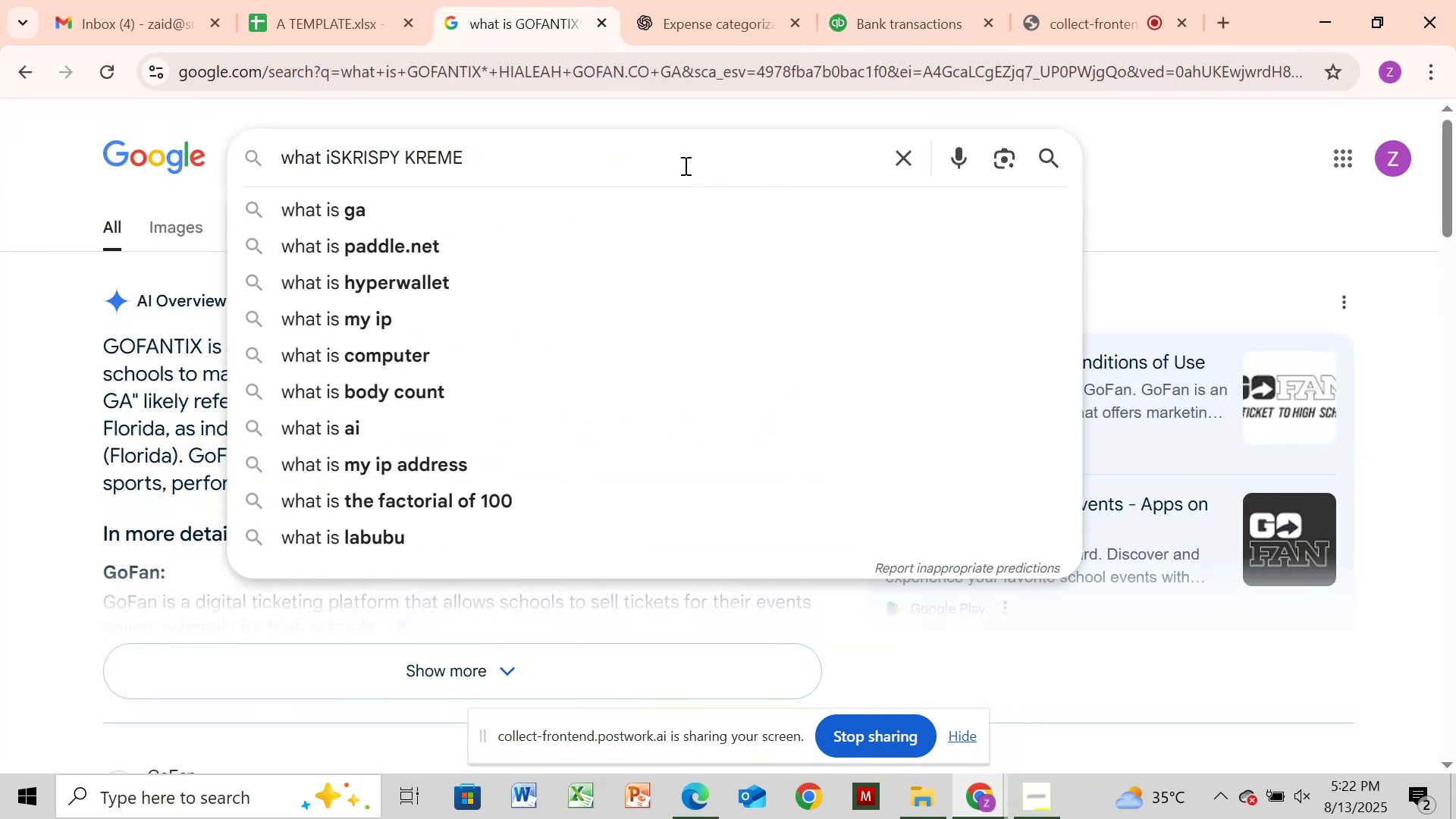 
key(Enter)
 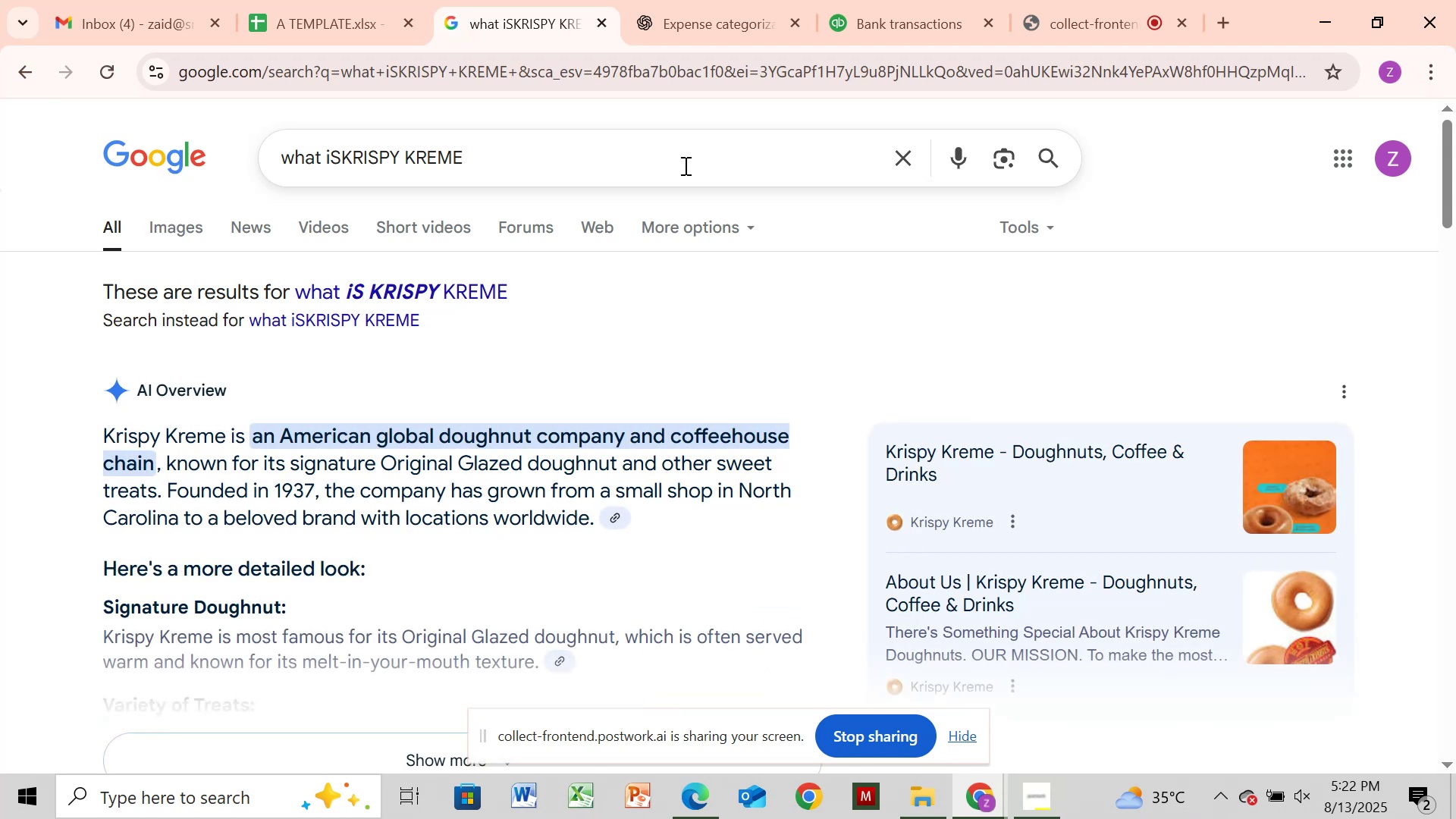 
wait(8.78)
 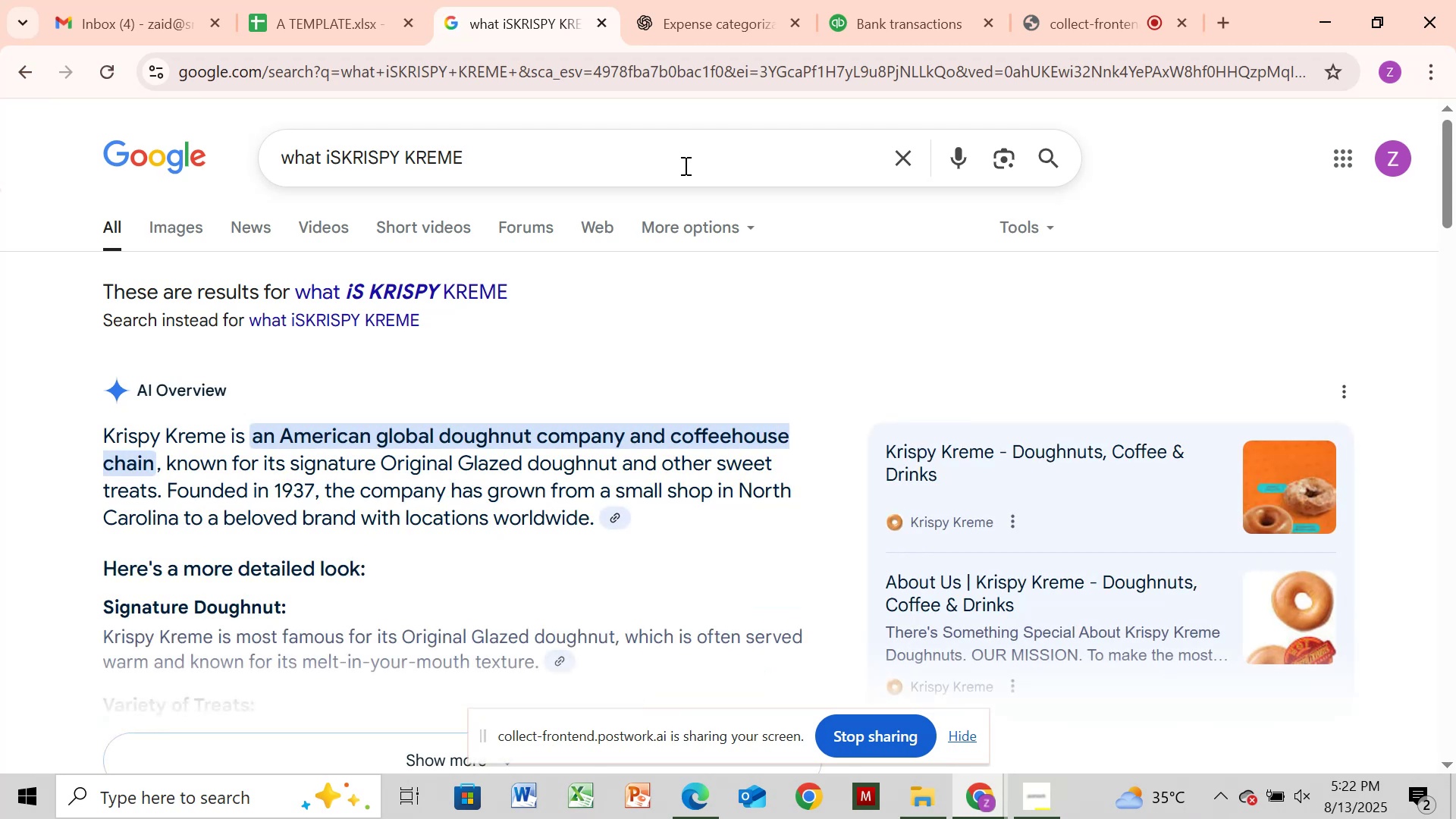 
left_click([886, 11])
 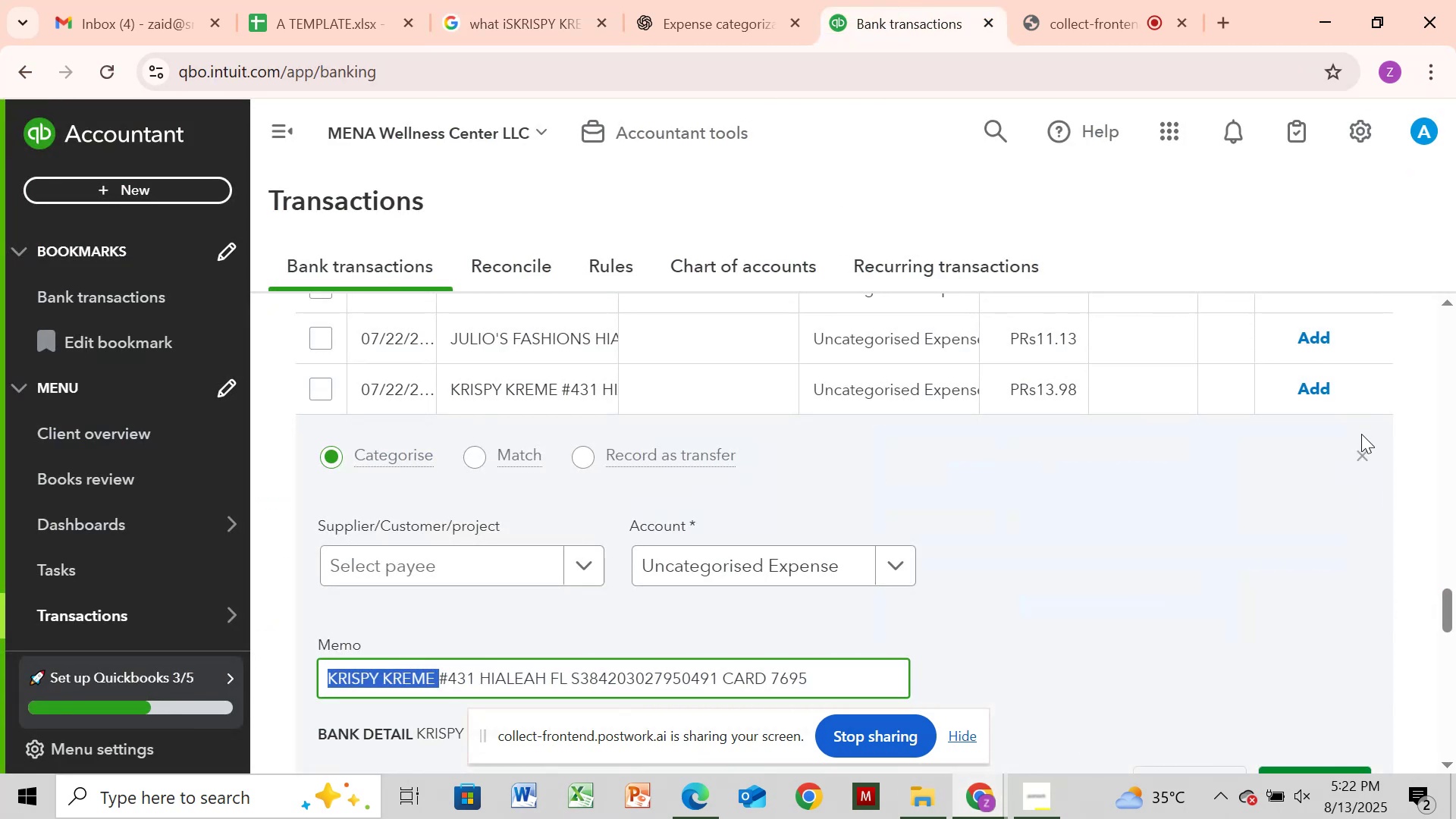 
left_click([1361, 451])
 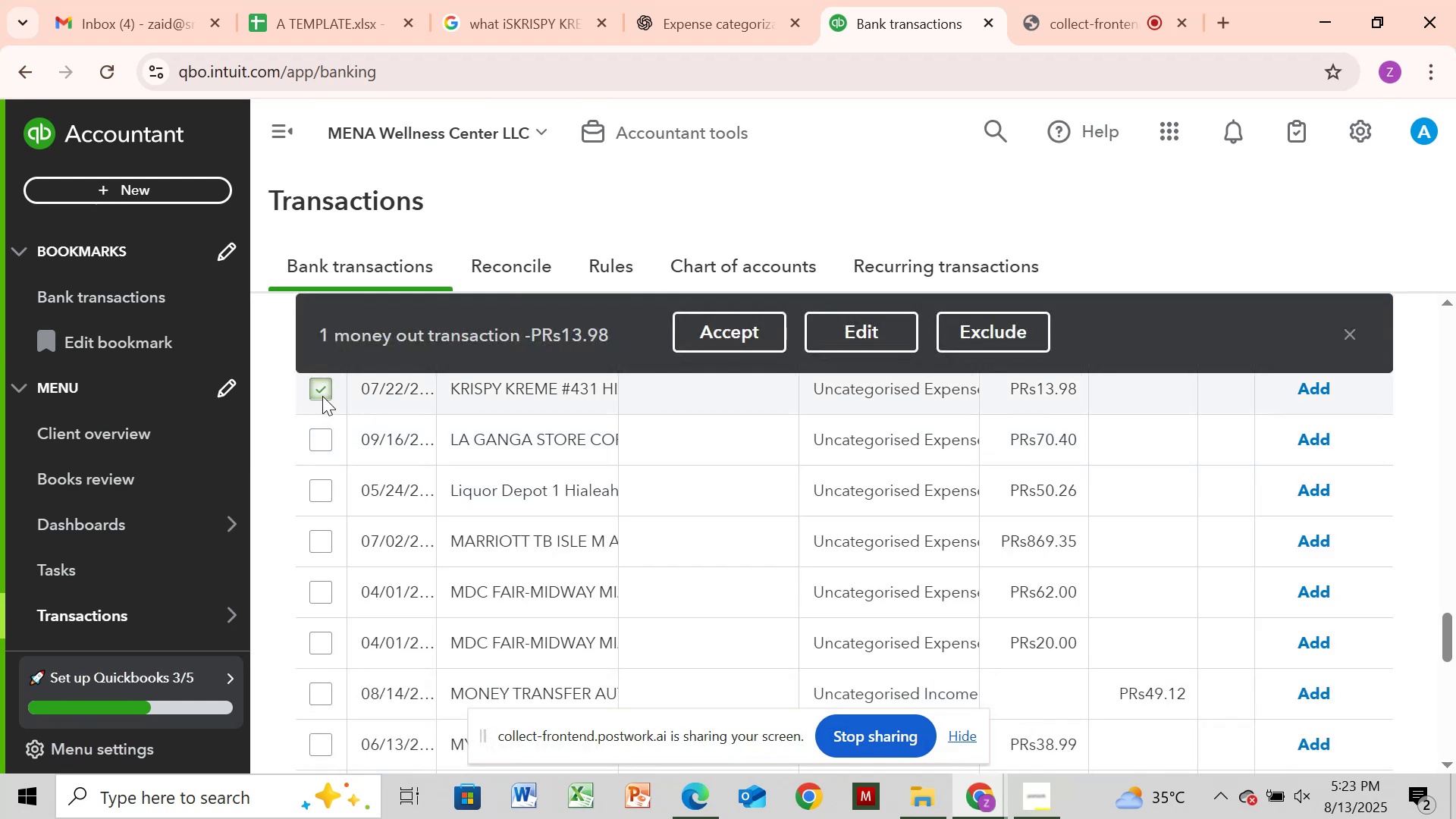 
wait(5.7)
 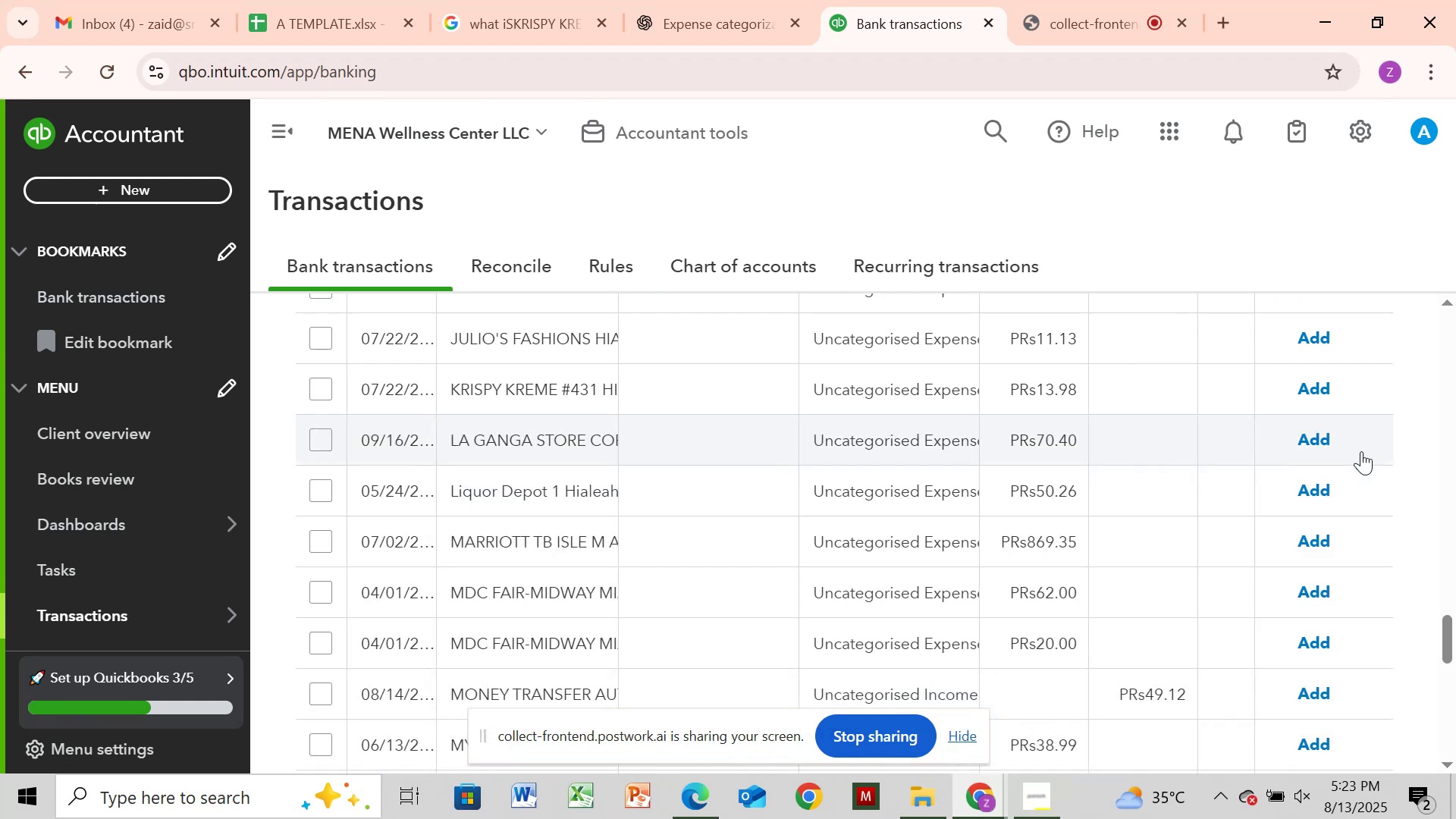 
left_click([860, 333])
 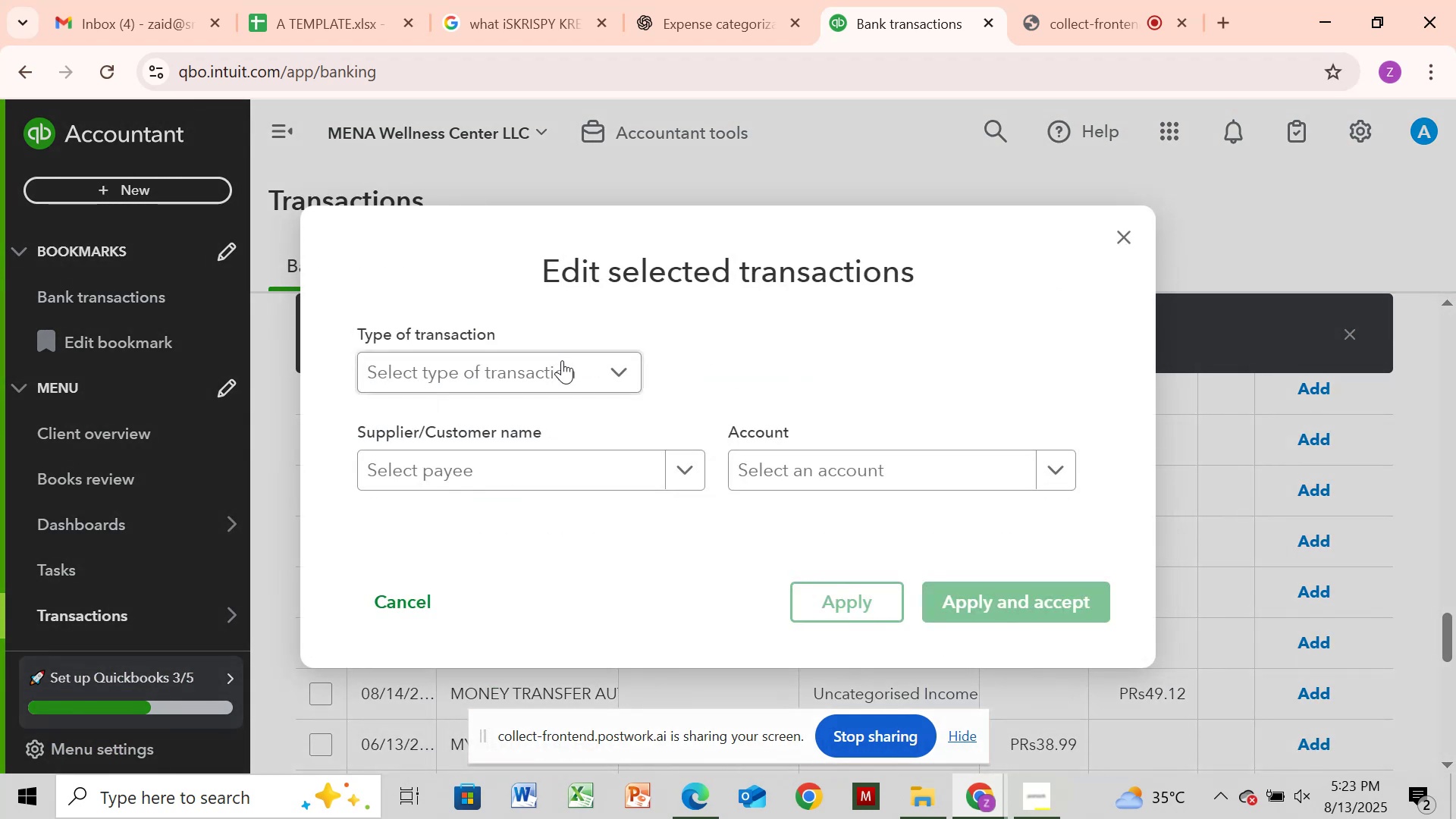 
left_click([558, 364])
 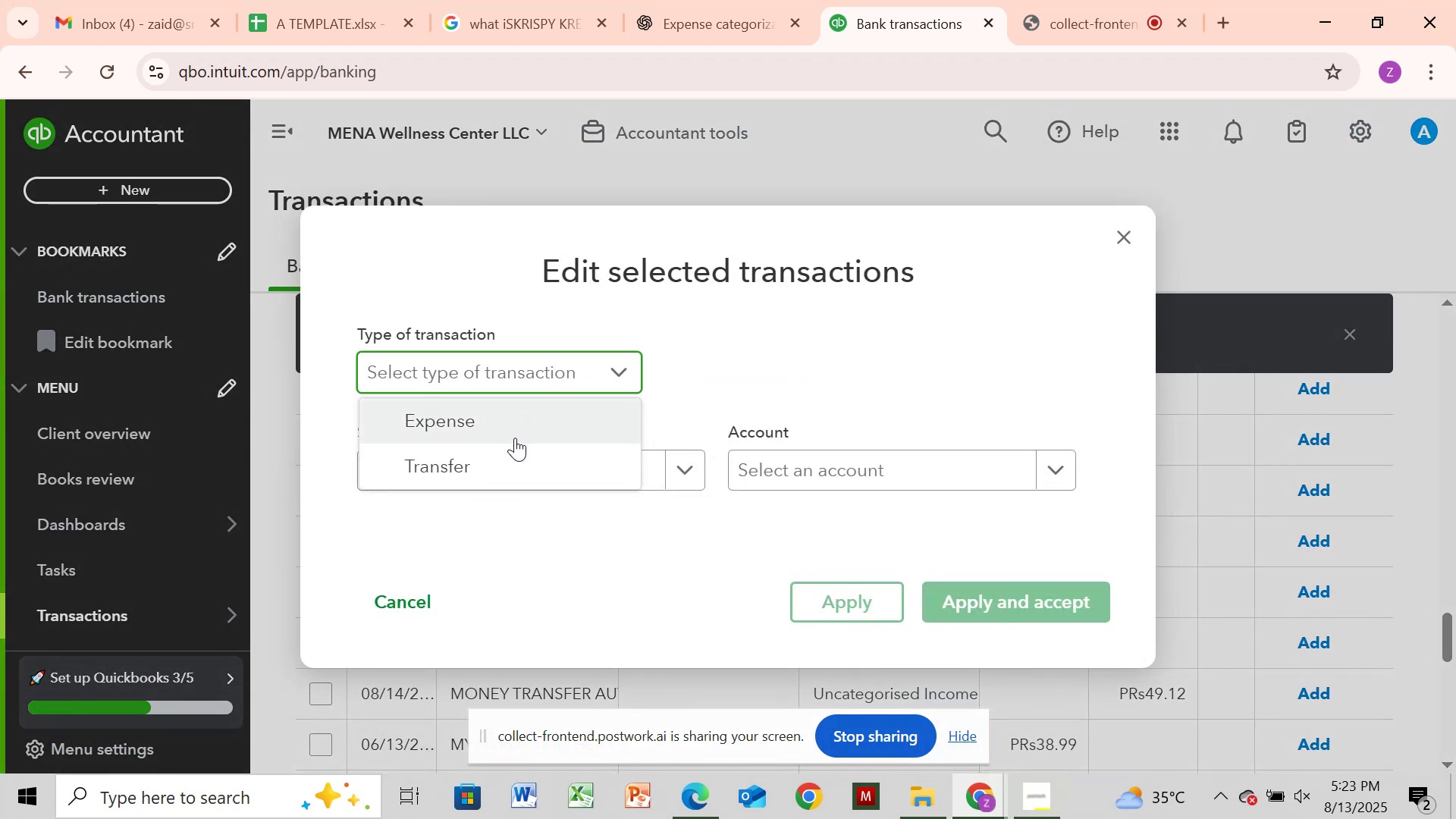 
left_click([500, 417])
 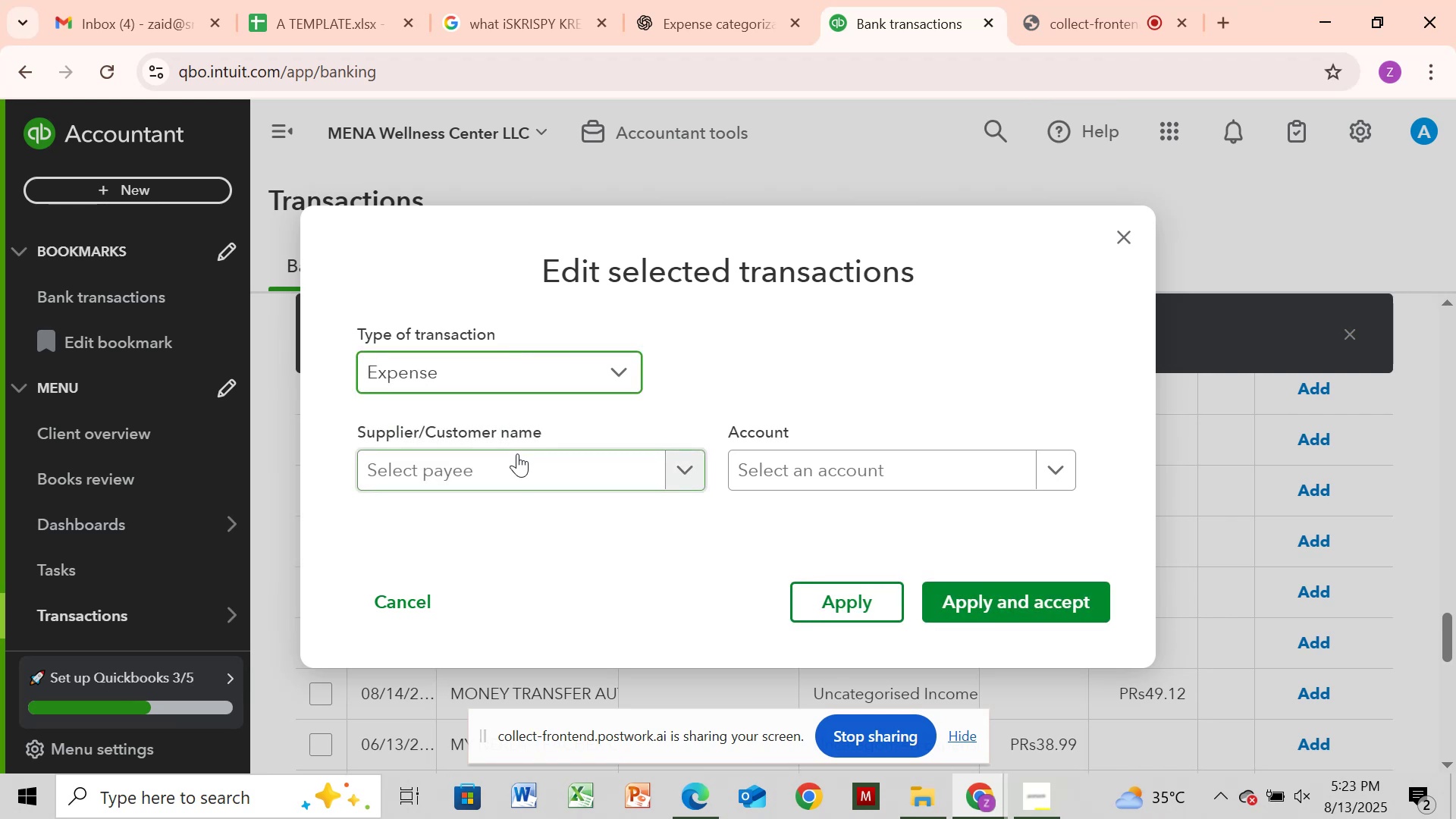 
left_click([517, 453])
 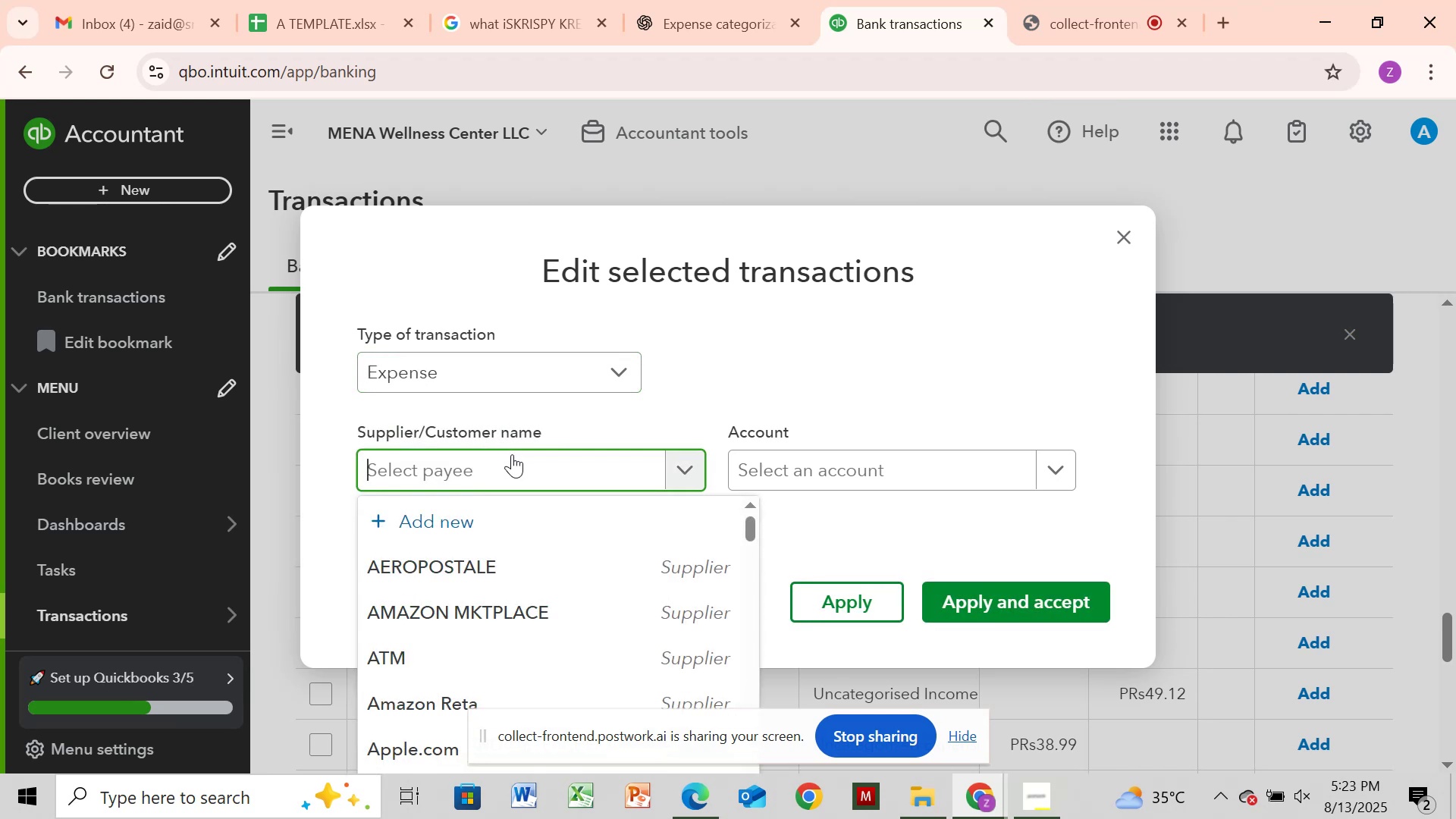 
key(Control+V)
 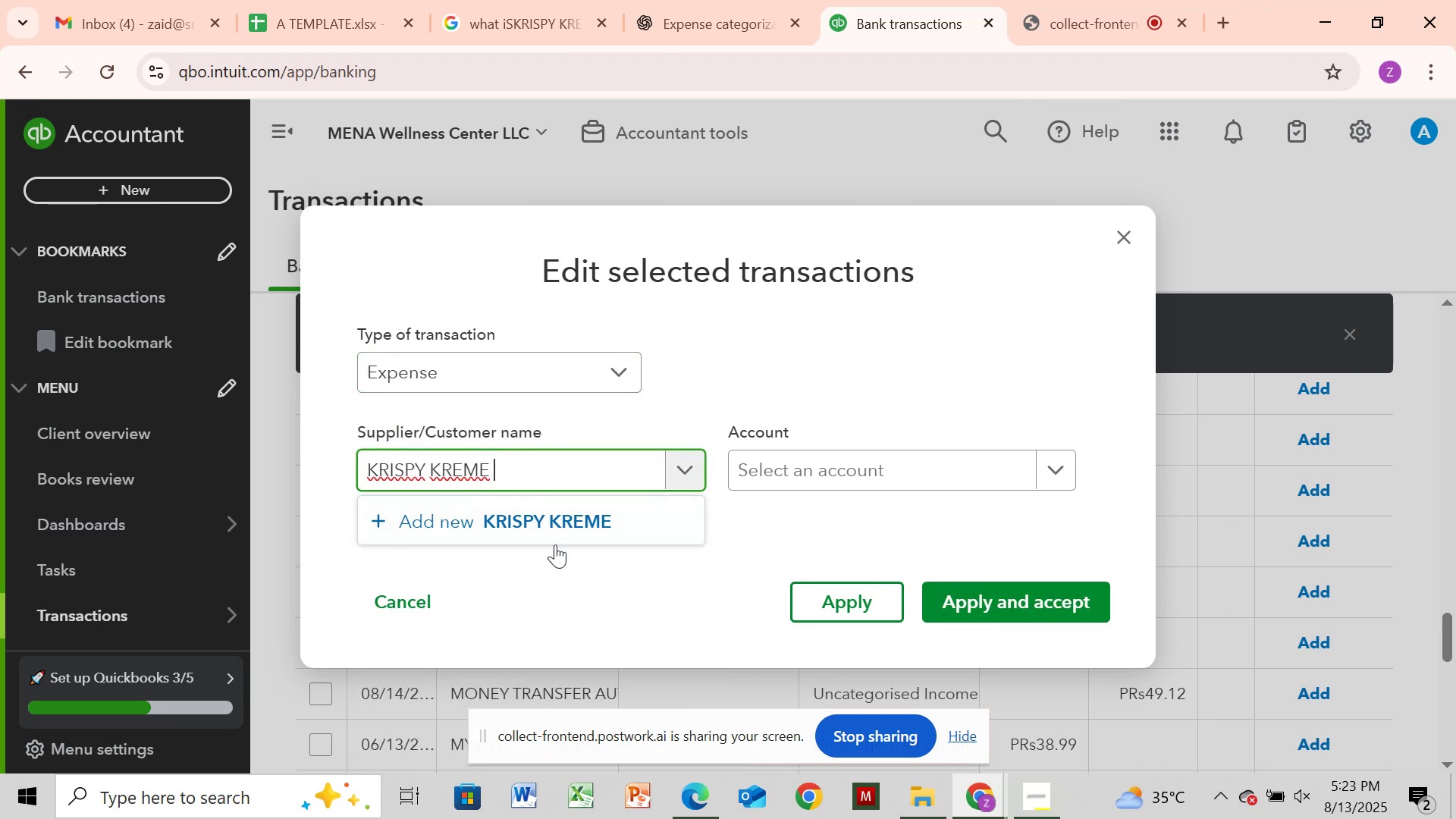 
left_click([563, 514])
 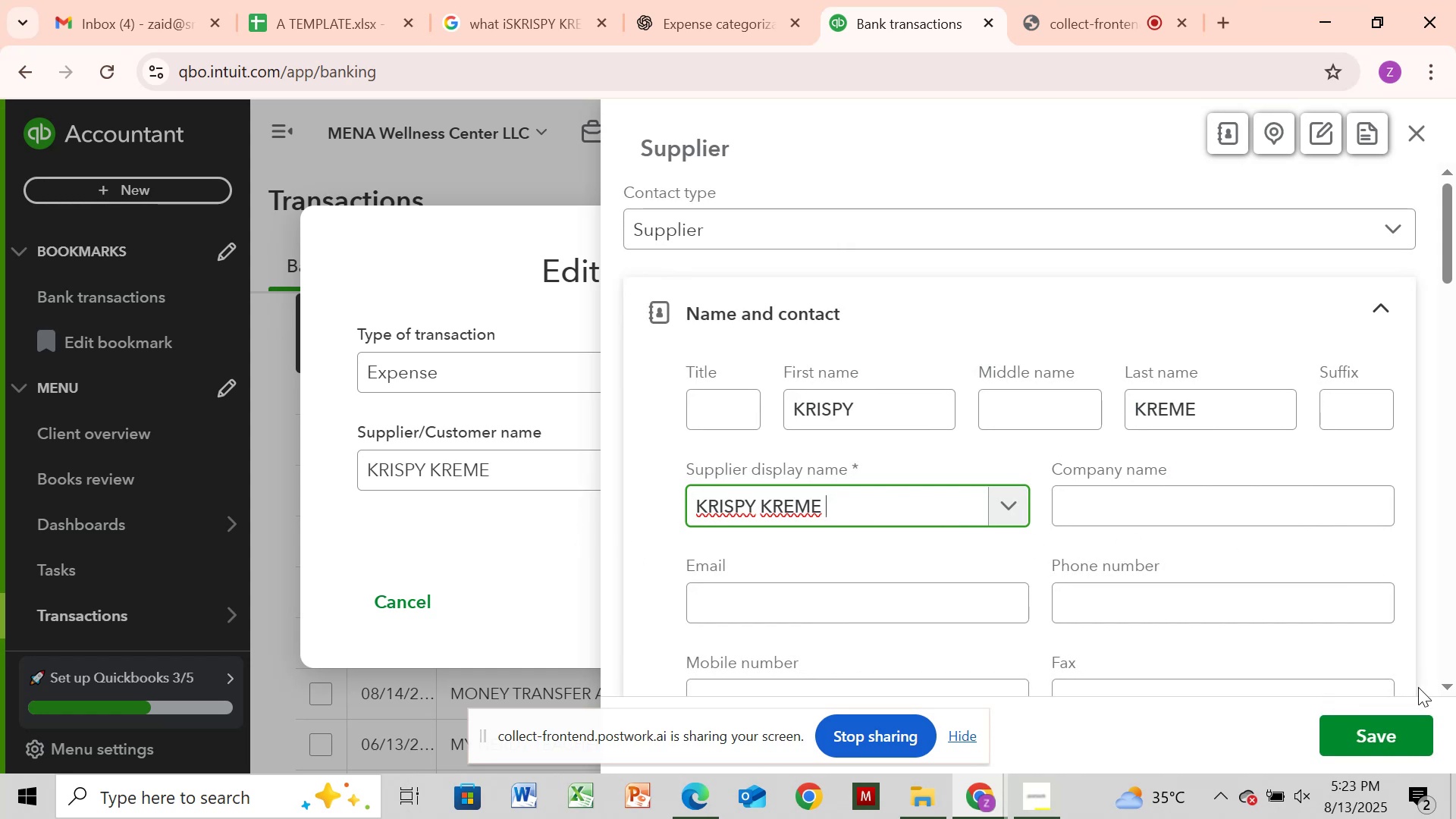 
left_click([1388, 739])
 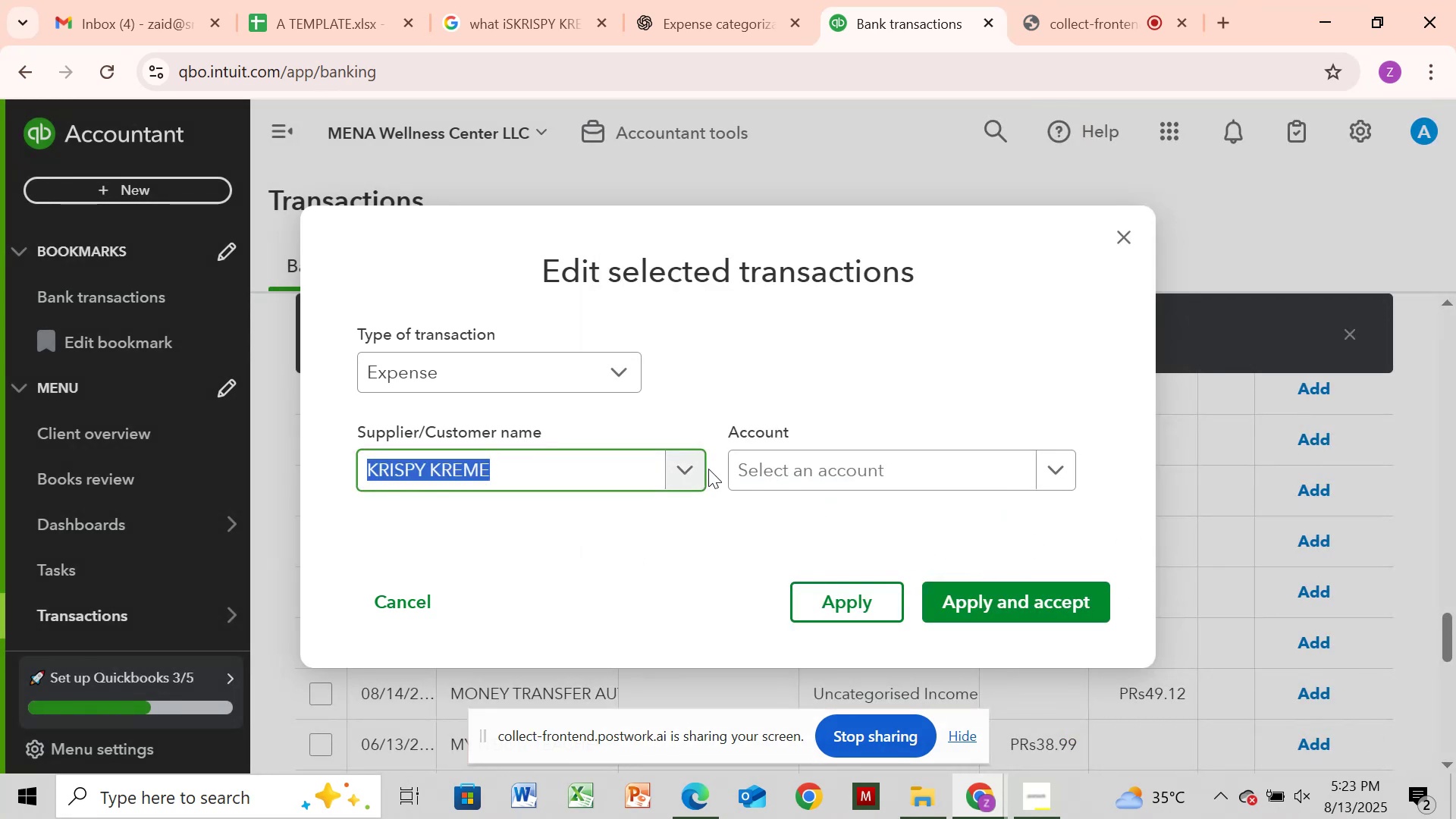 
left_click([798, 466])
 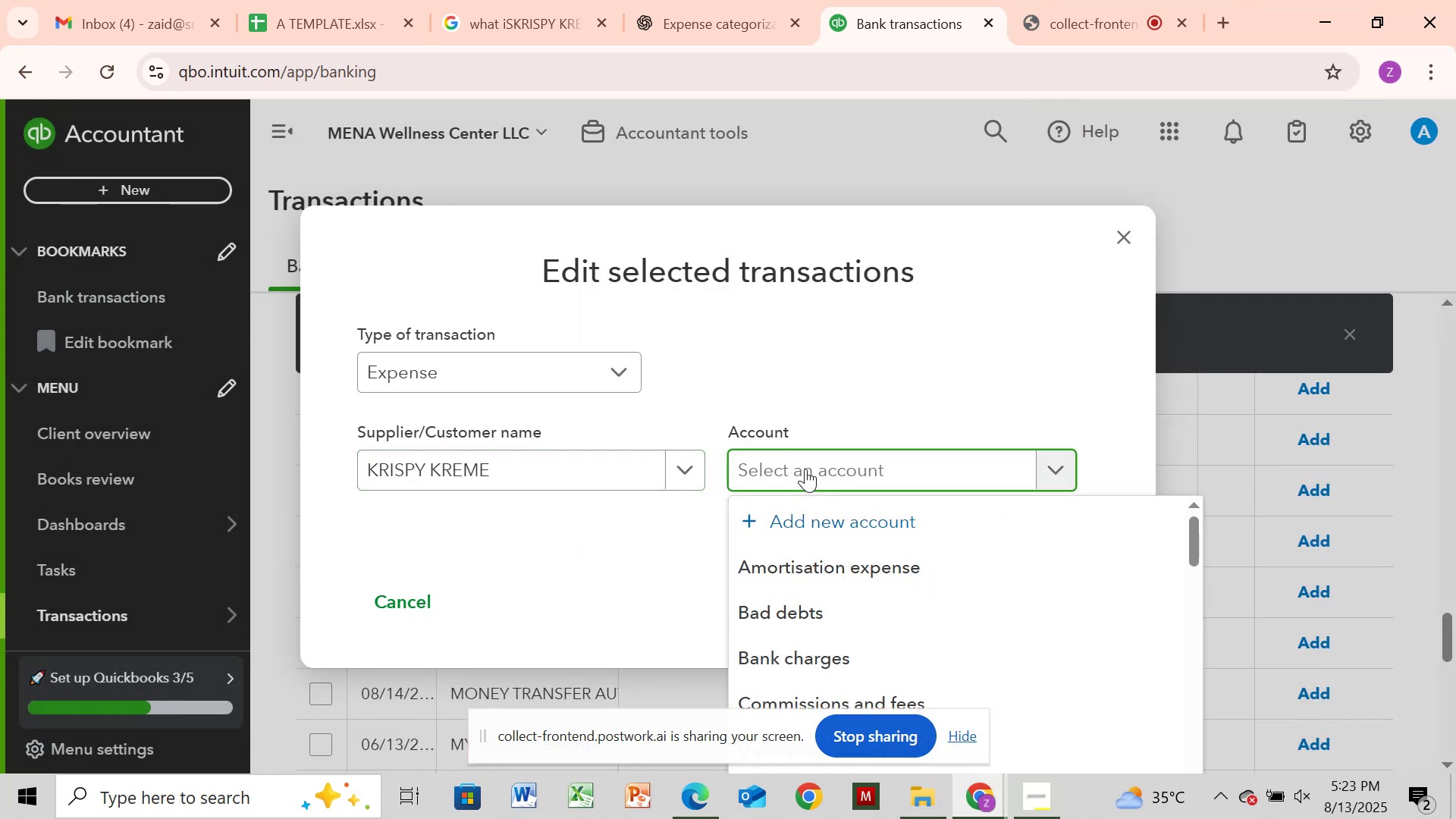 
wait(5.22)
 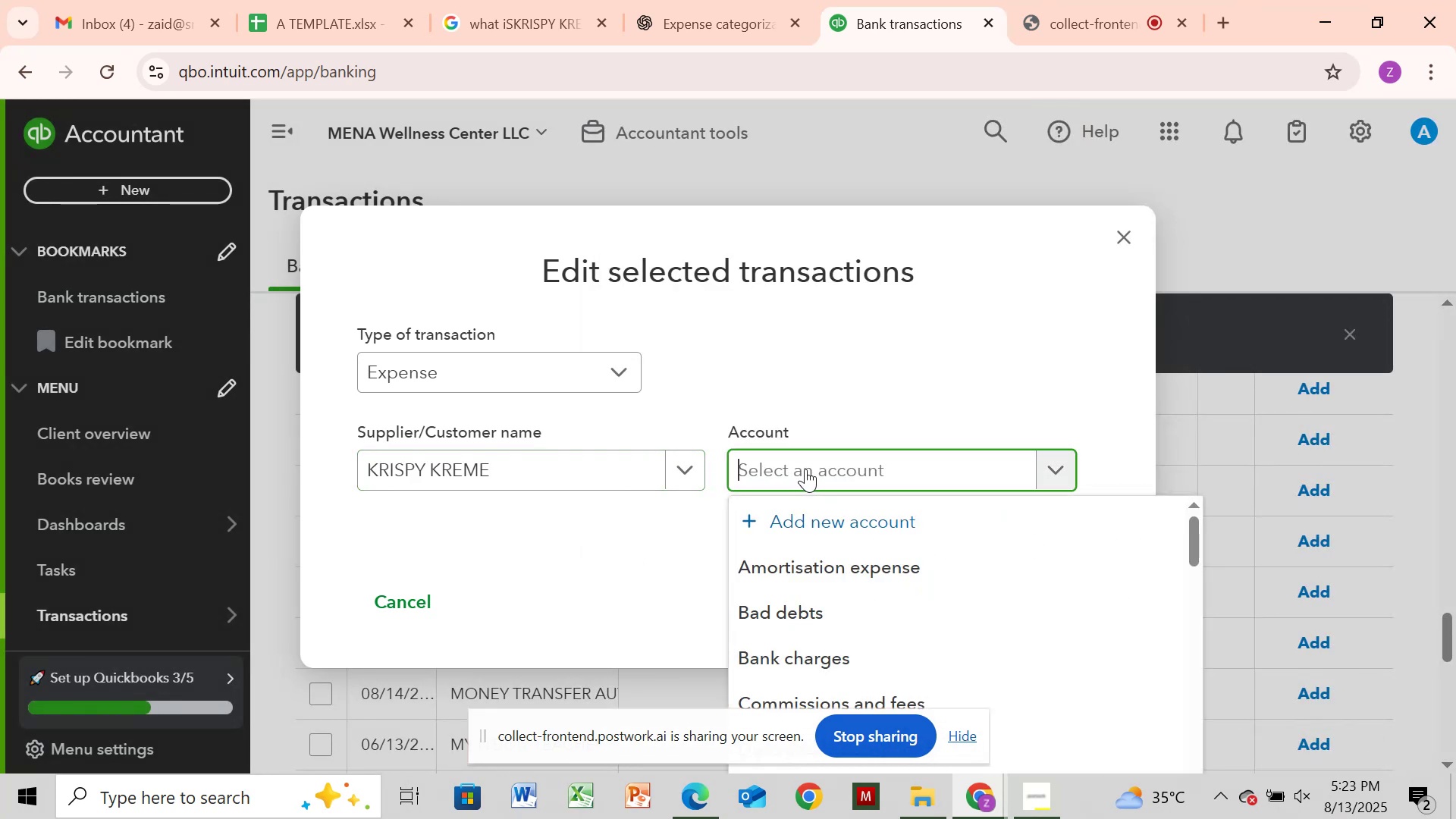 
type(mea)
 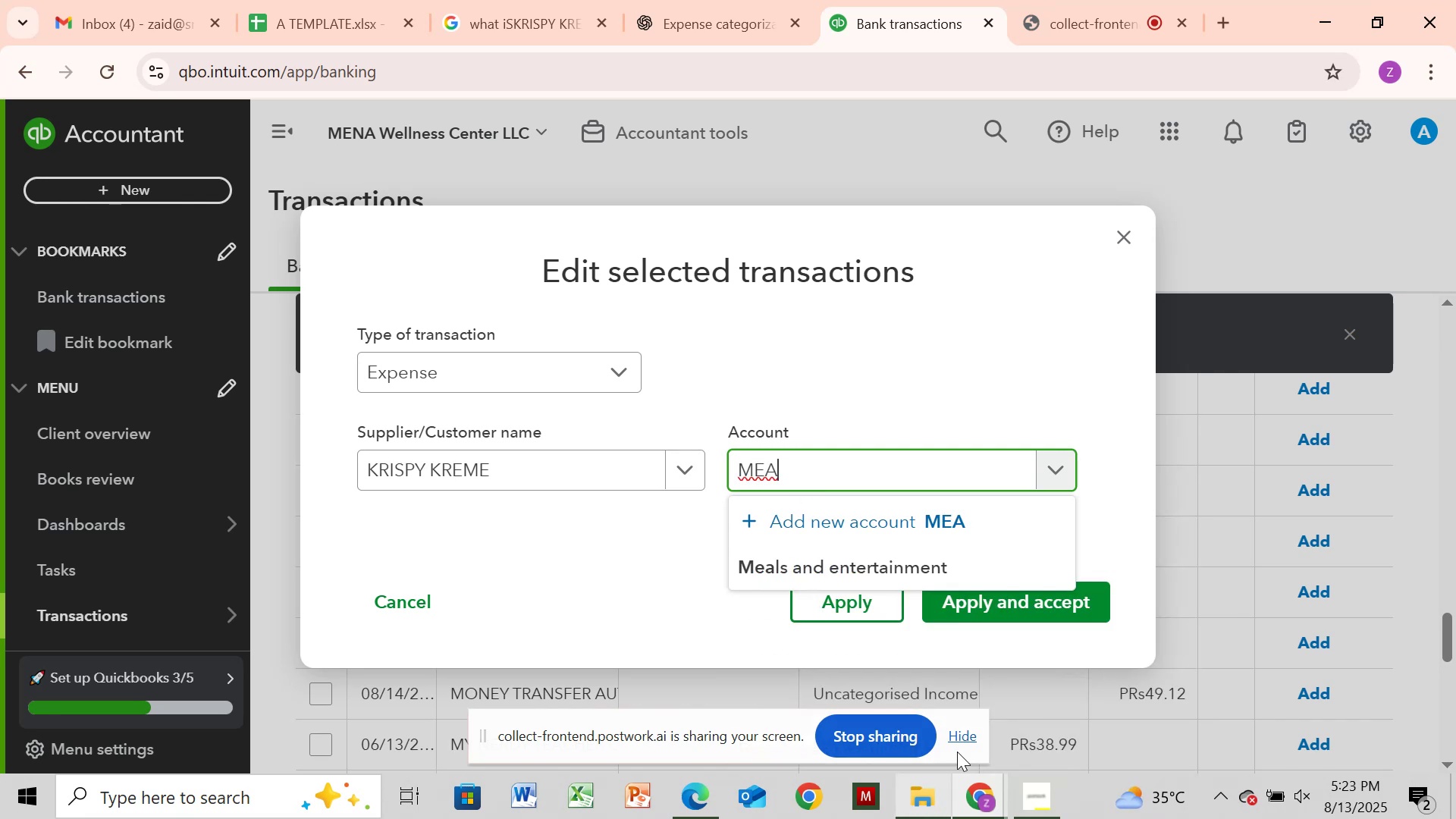 
left_click_drag(start_coordinate=[990, 556], to_coordinate=[990, 562])
 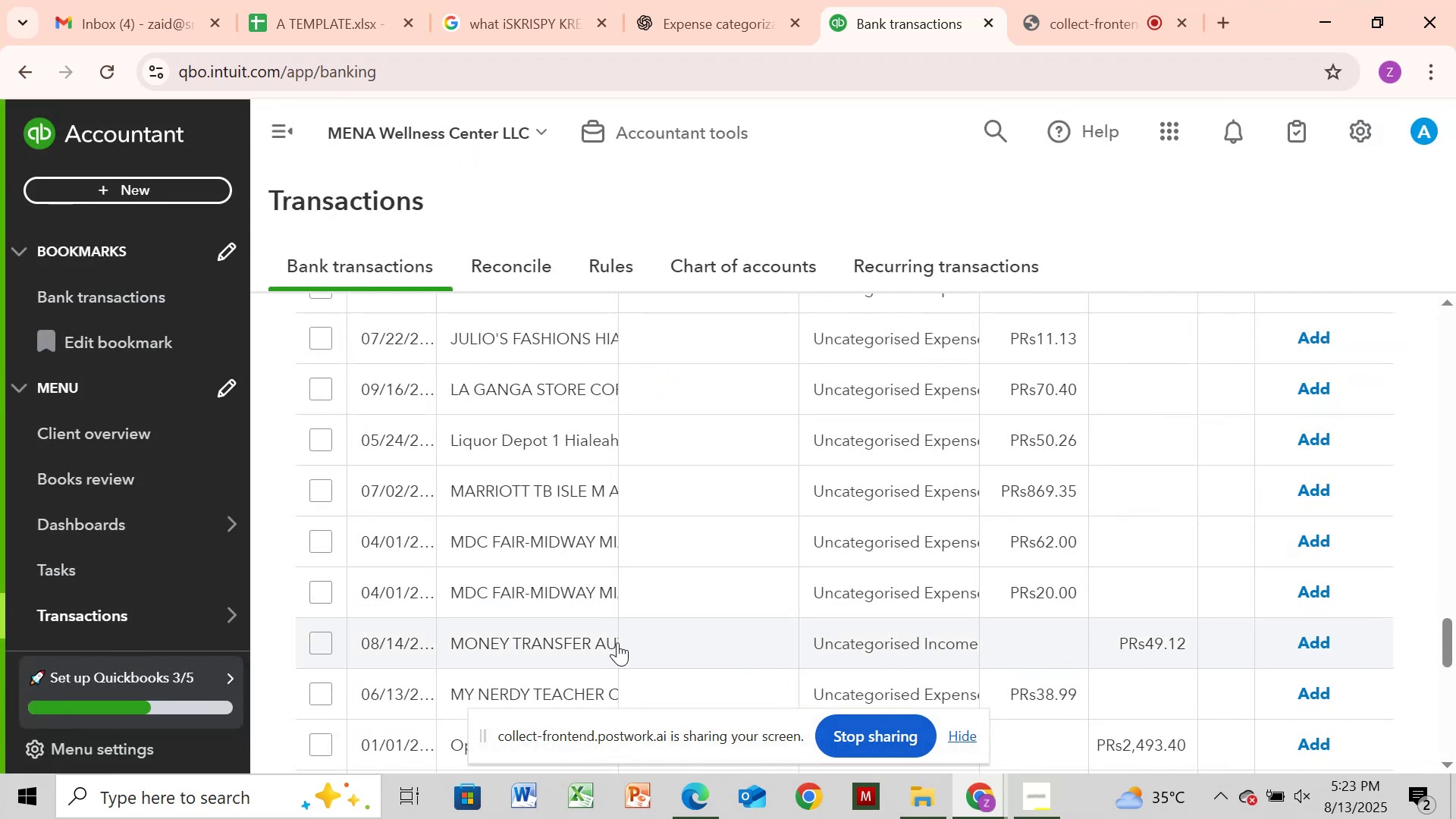 
wait(13.81)
 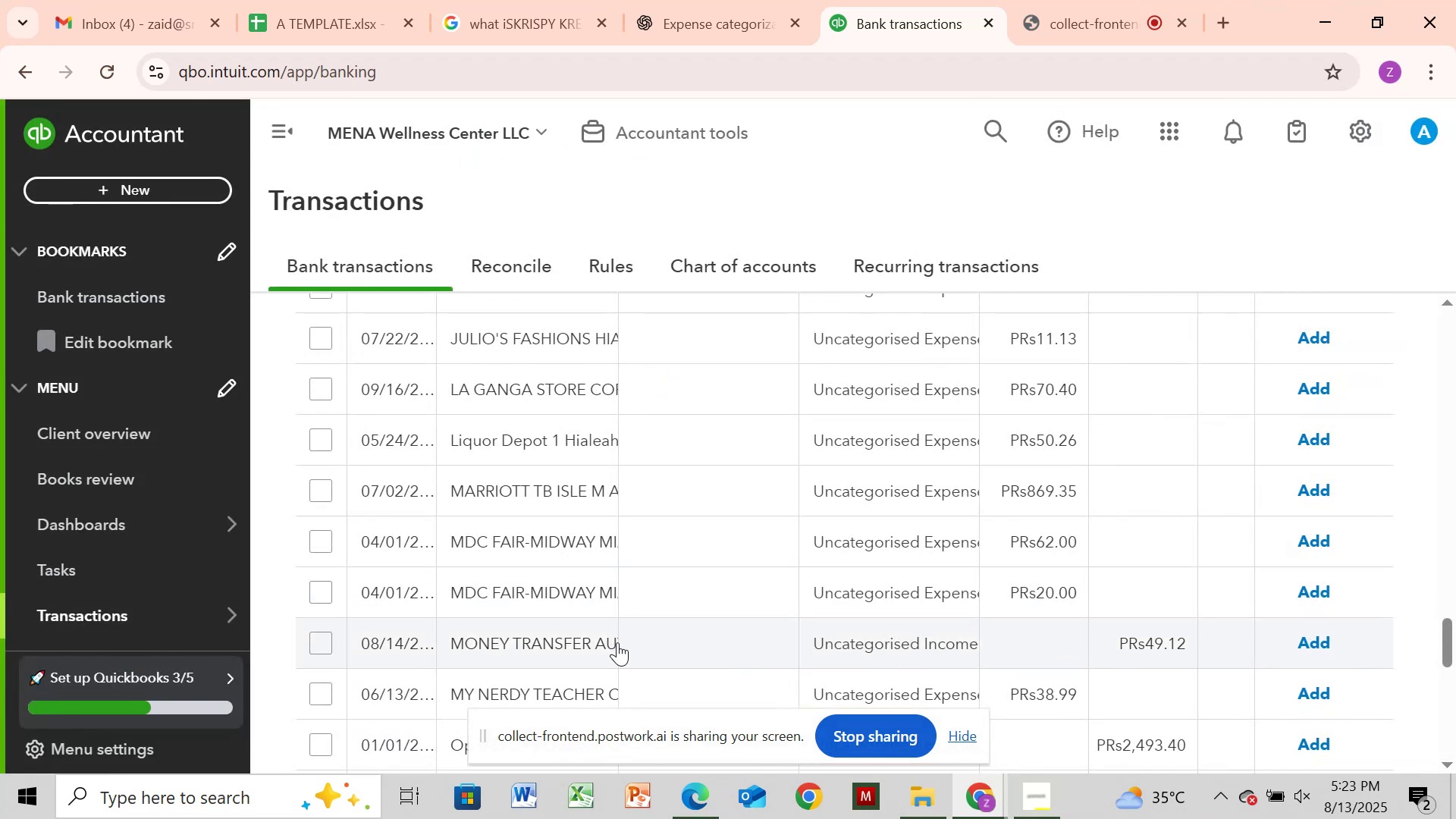 
left_click_drag(start_coordinate=[328, 680], to_coordinate=[475, 688])
 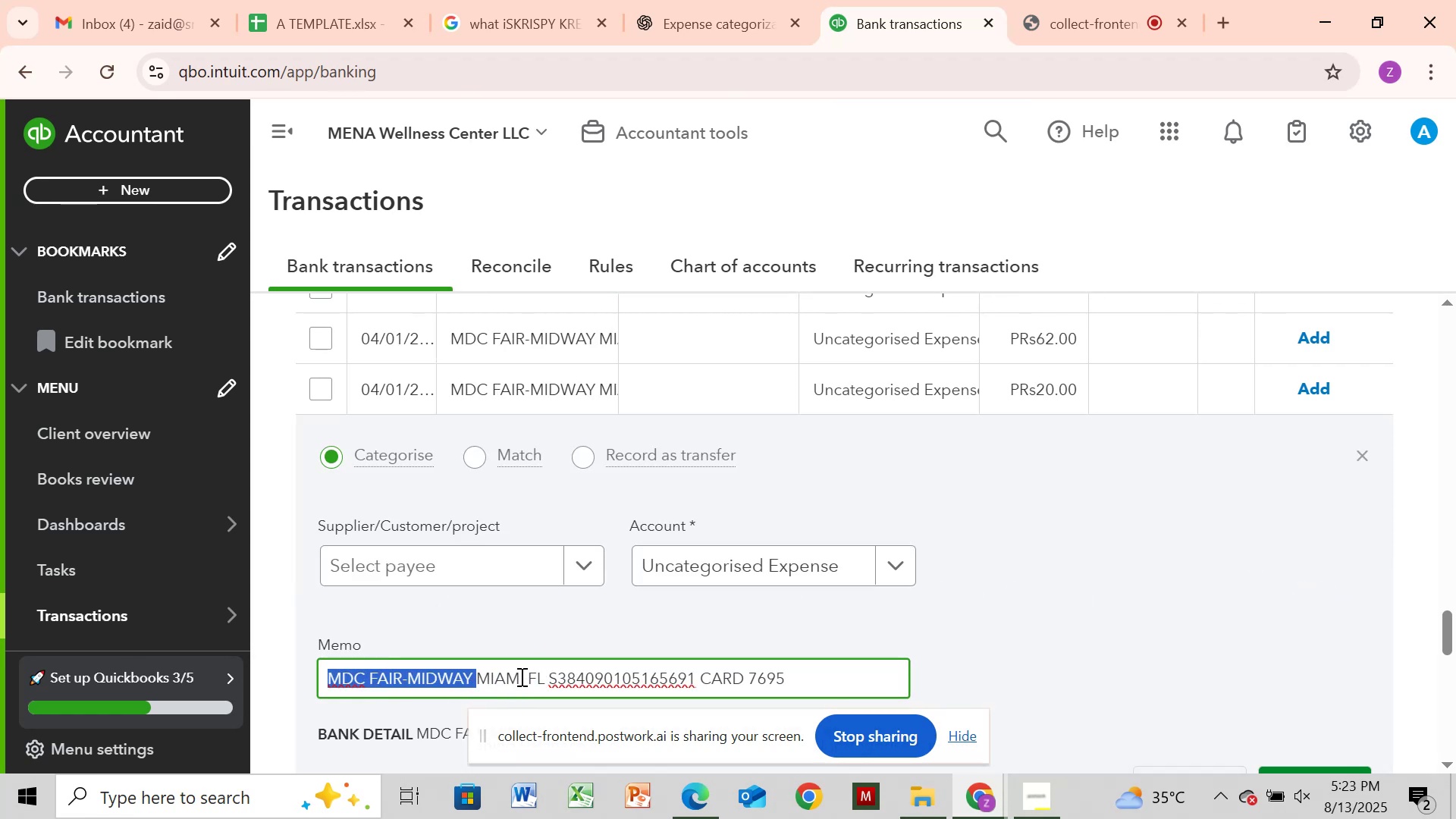 
key(Control+C)
 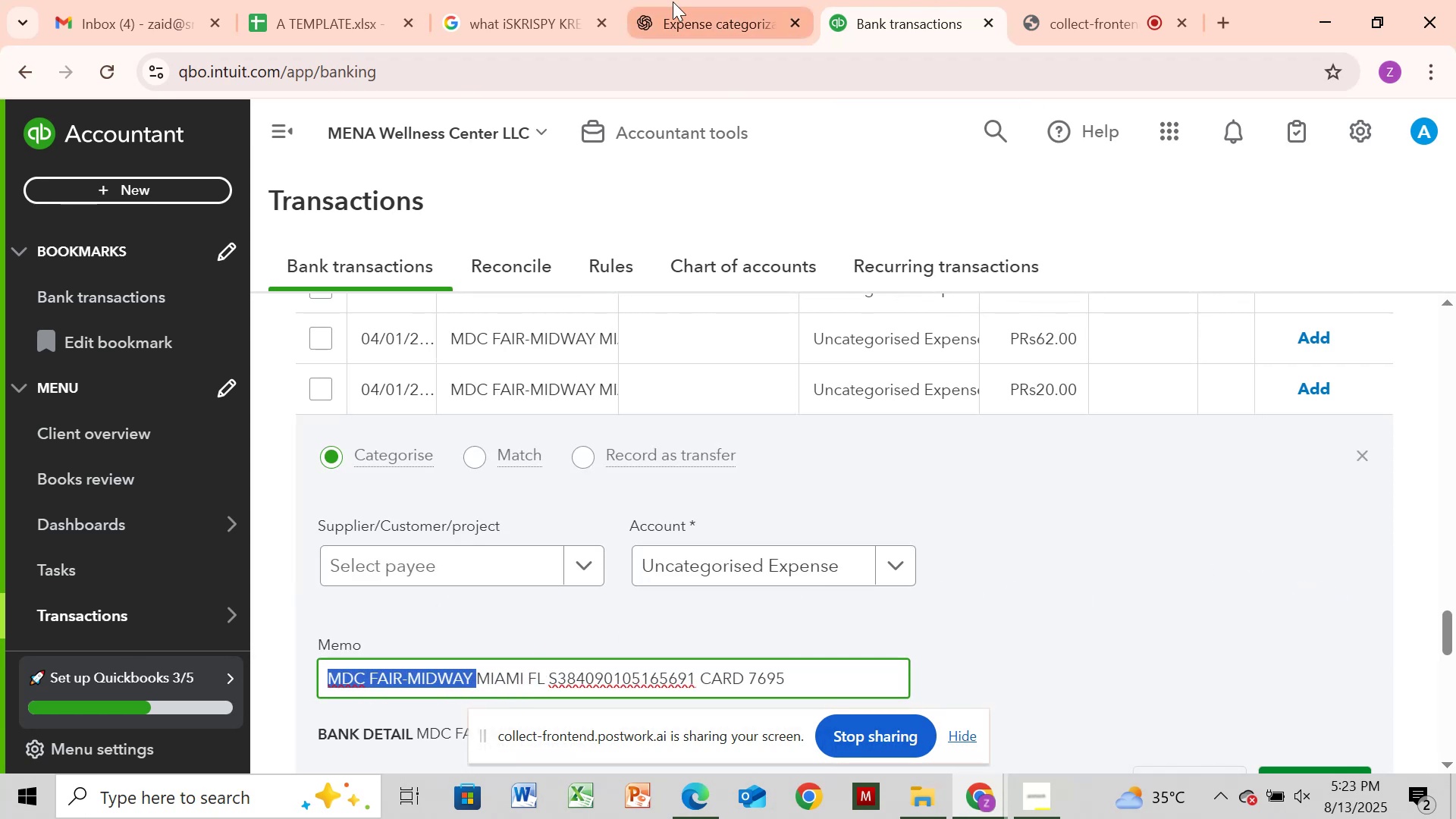 
left_click([509, 15])
 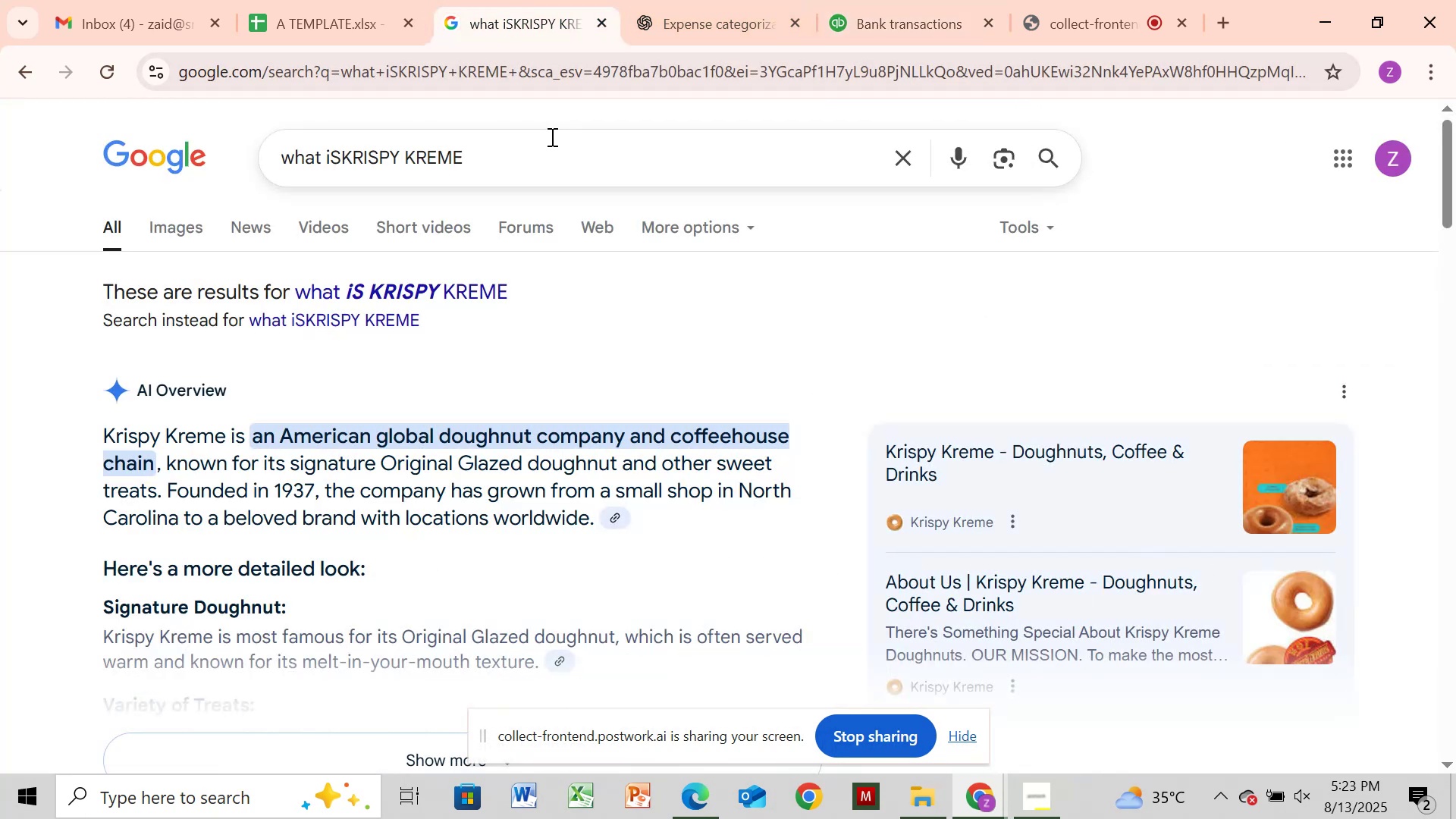 
left_click_drag(start_coordinate=[551, 151], to_coordinate=[552, 160])
 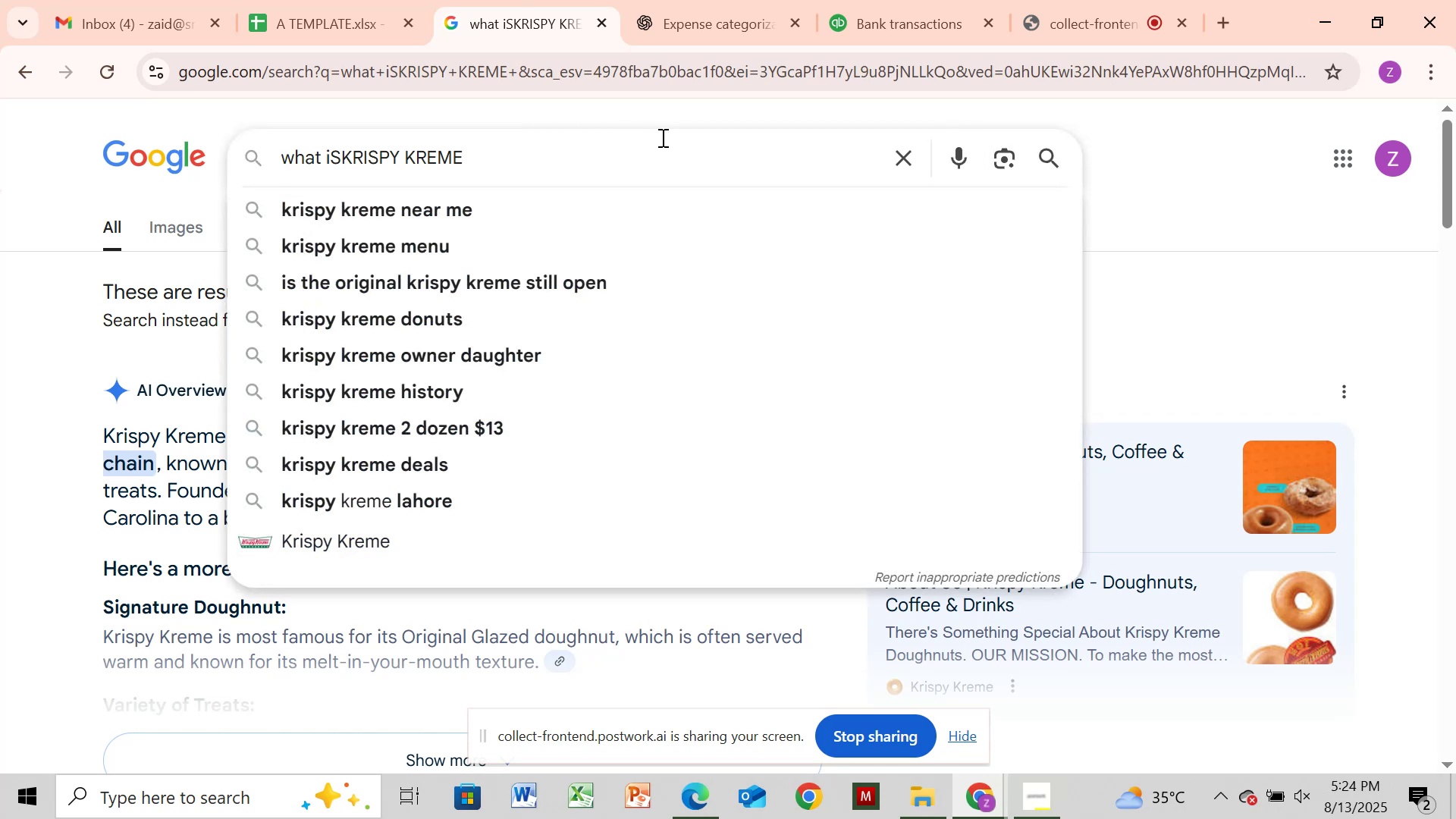 
hold_key(key=Backspace, duration=0.78)
 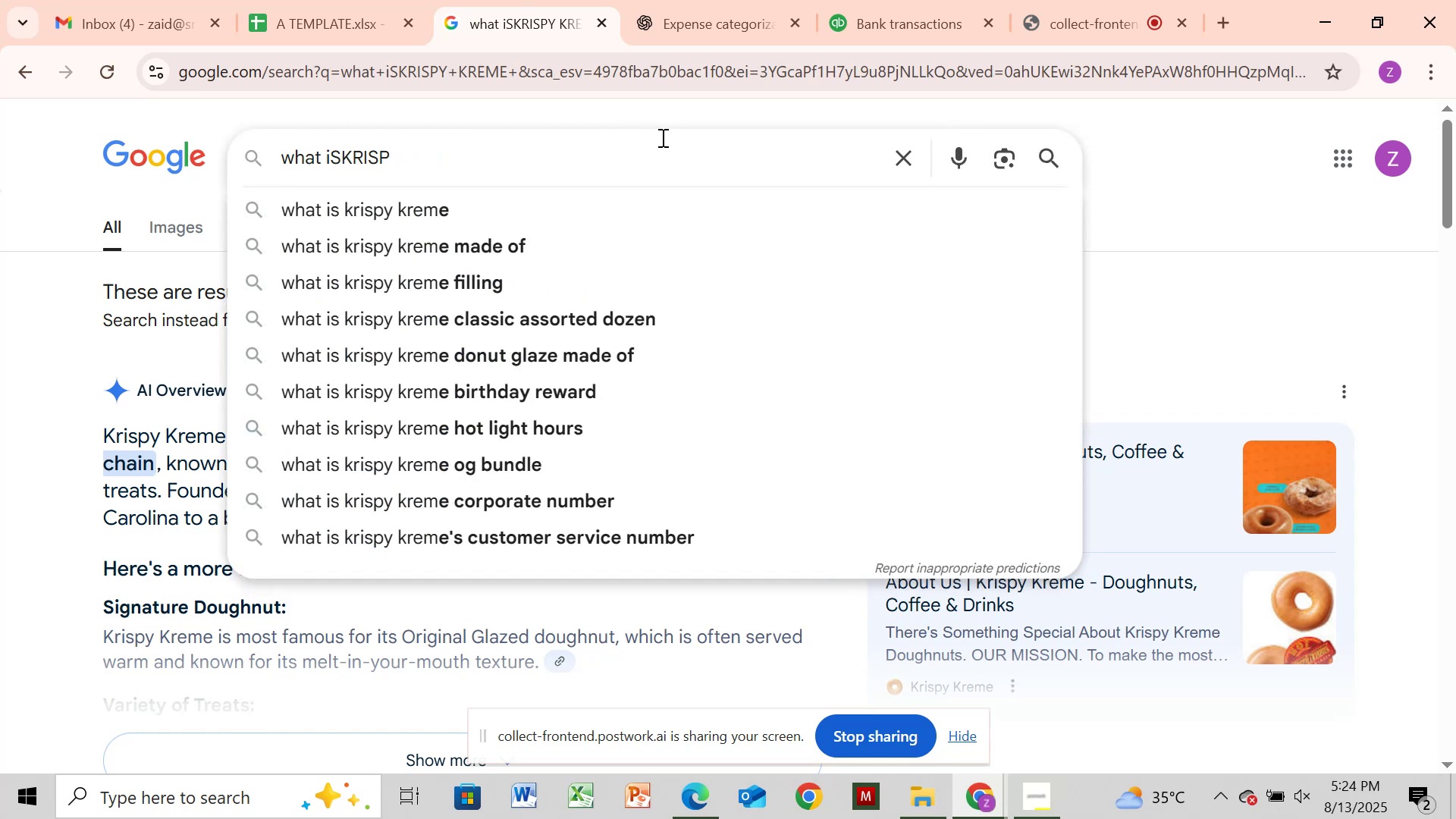 
key(Backspace)
 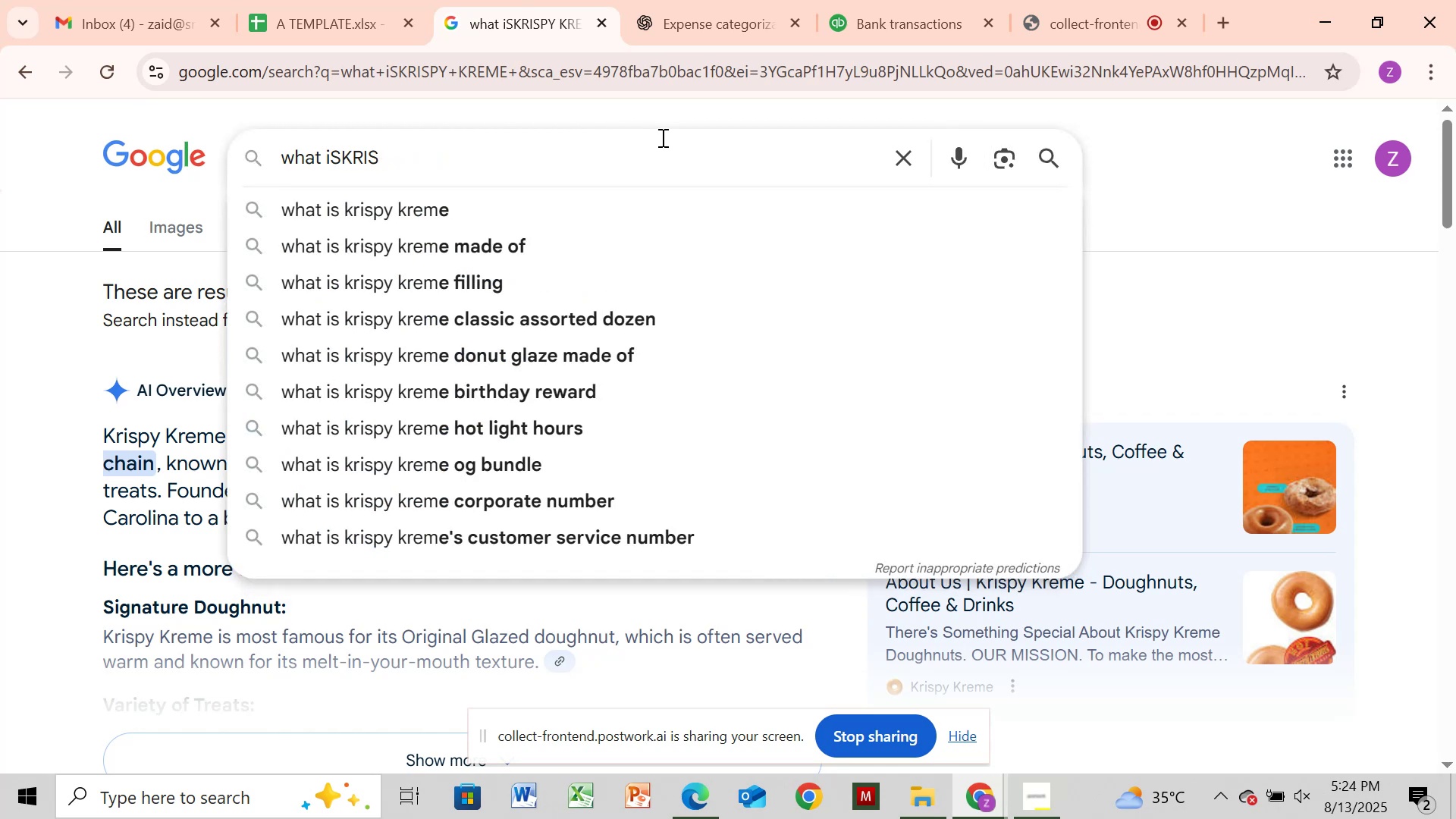 
key(Backspace)
 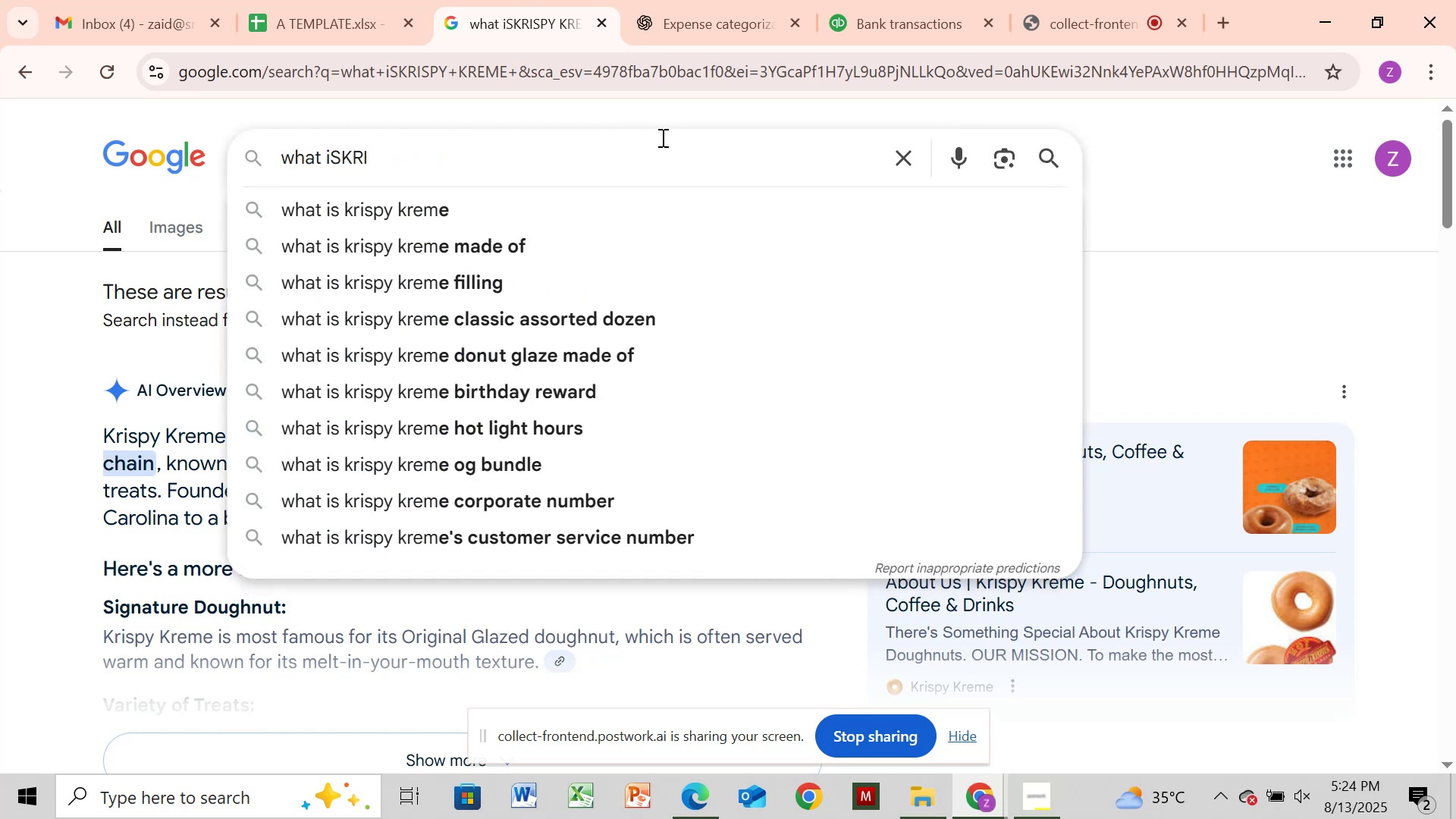 
key(Backspace)
 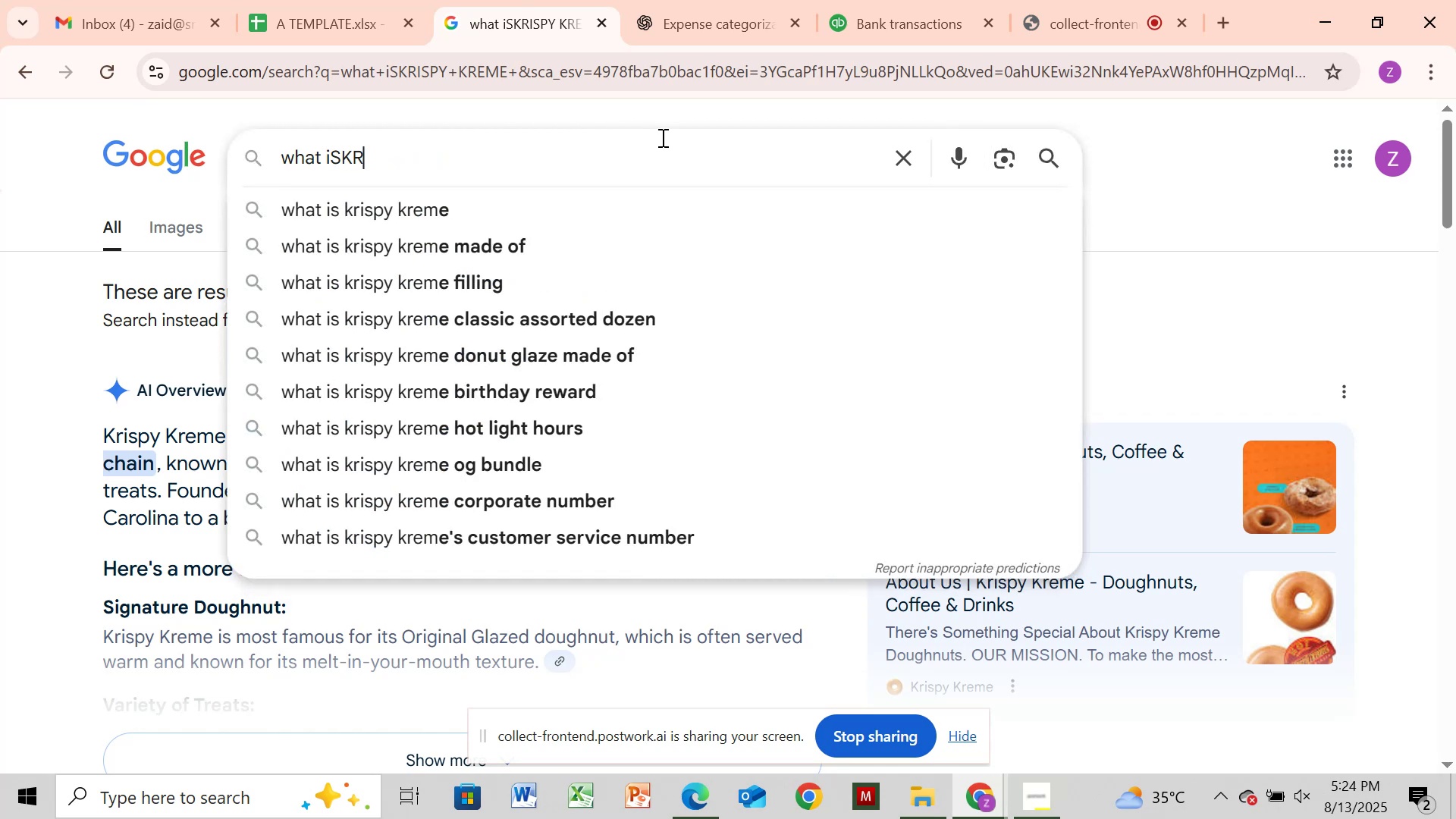 
key(Backspace)
 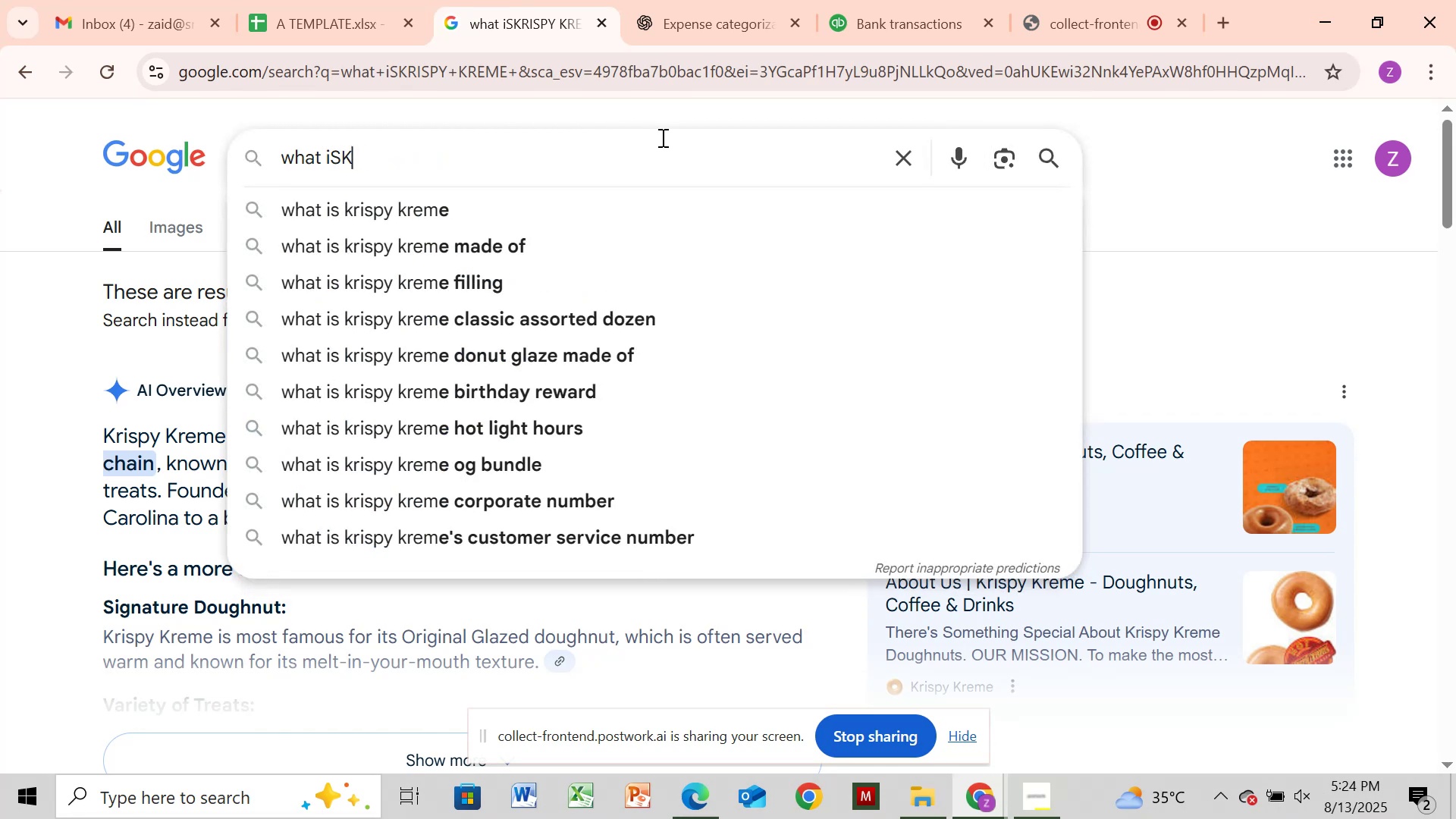 
key(Backspace)
 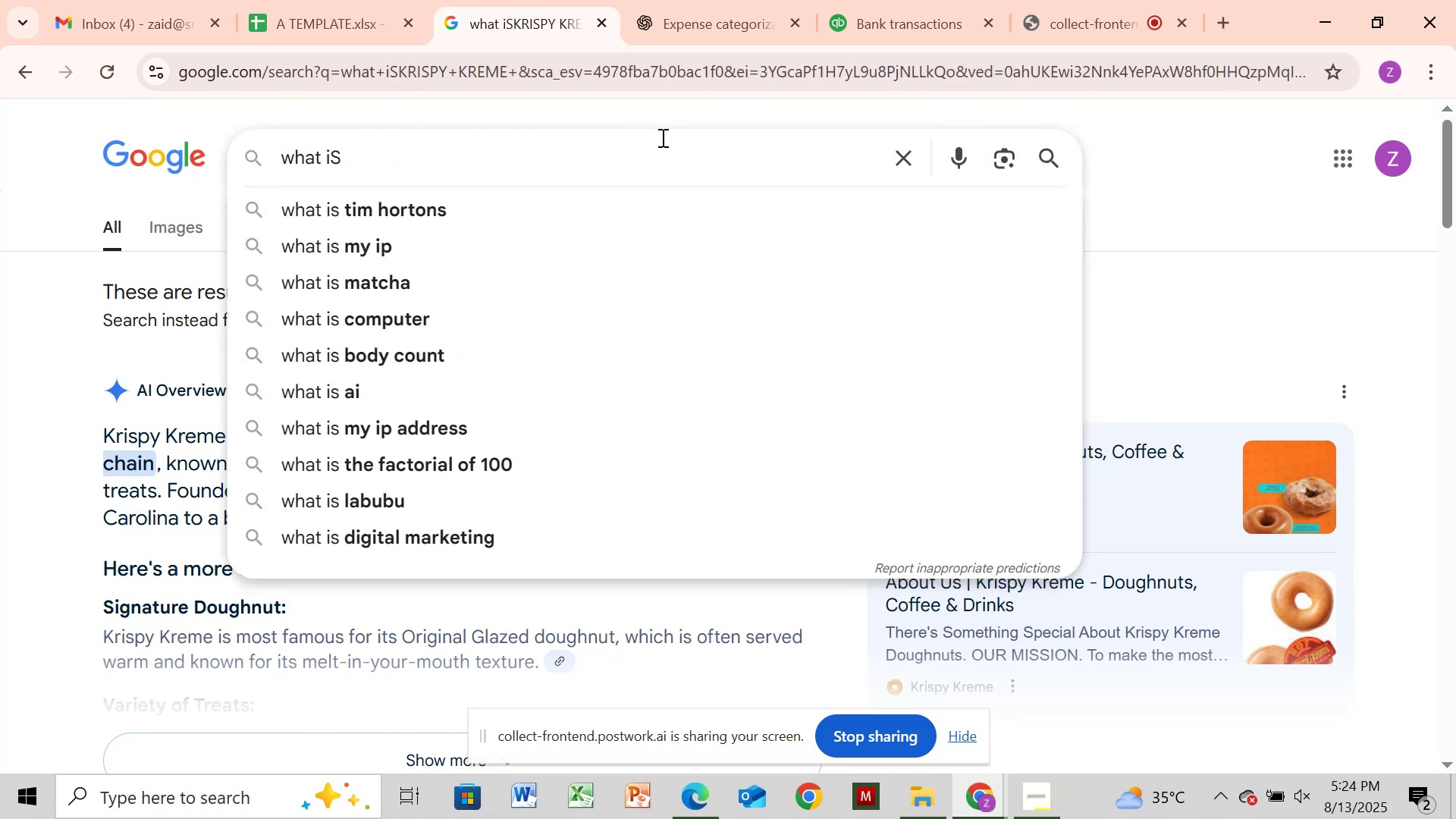 
key(Backspace)
 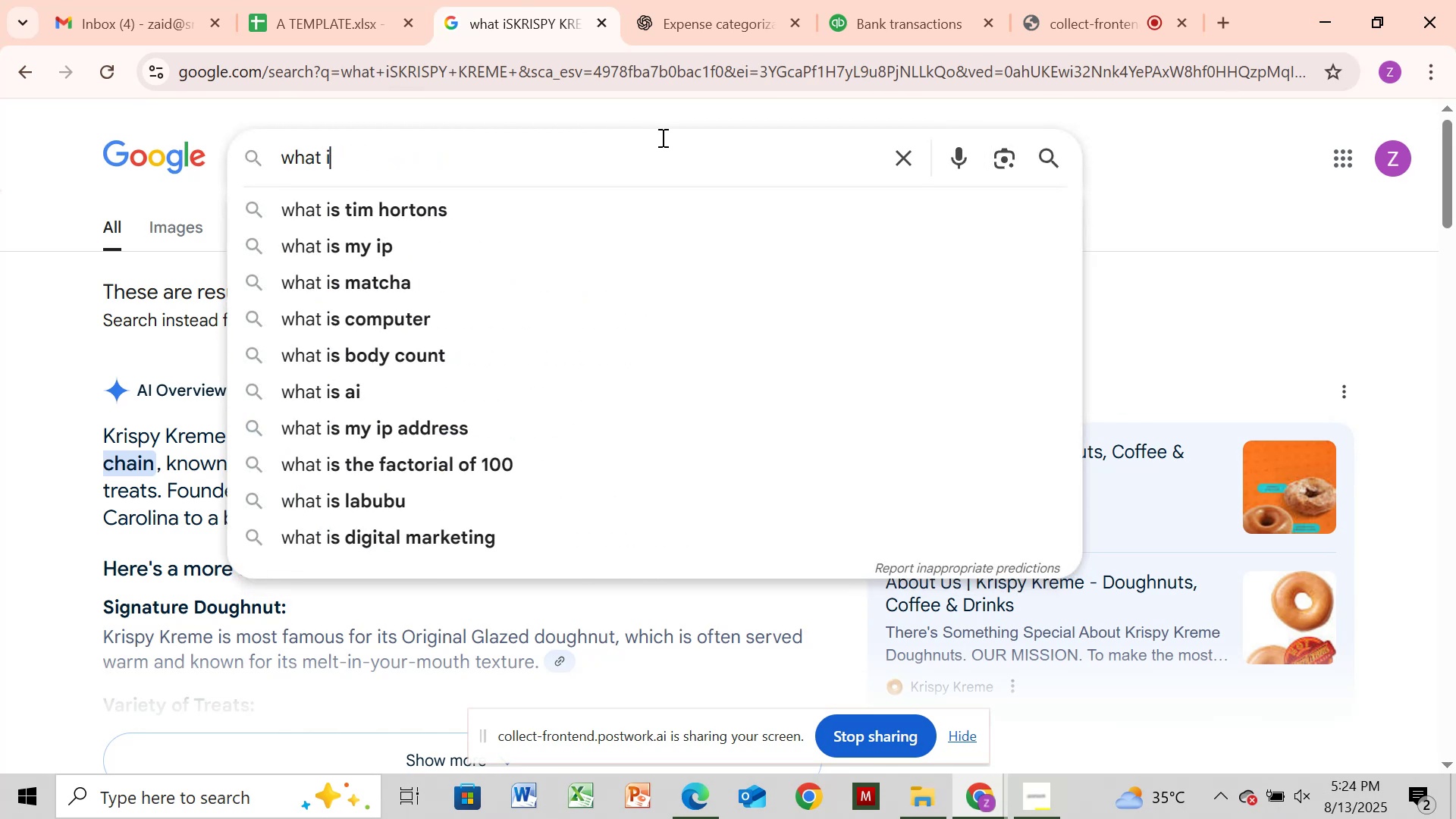 
key(A)
 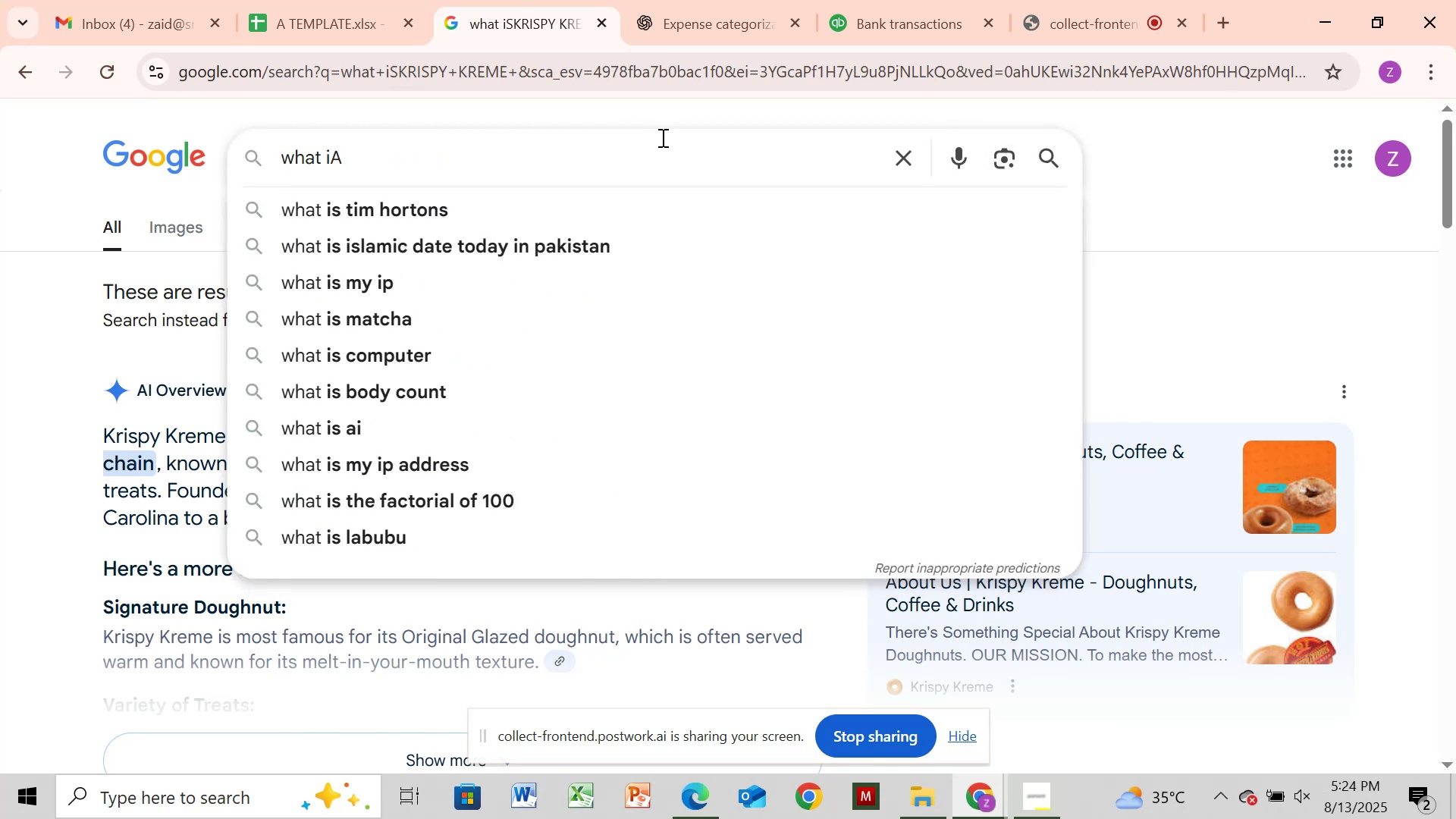 
key(Backspace)
 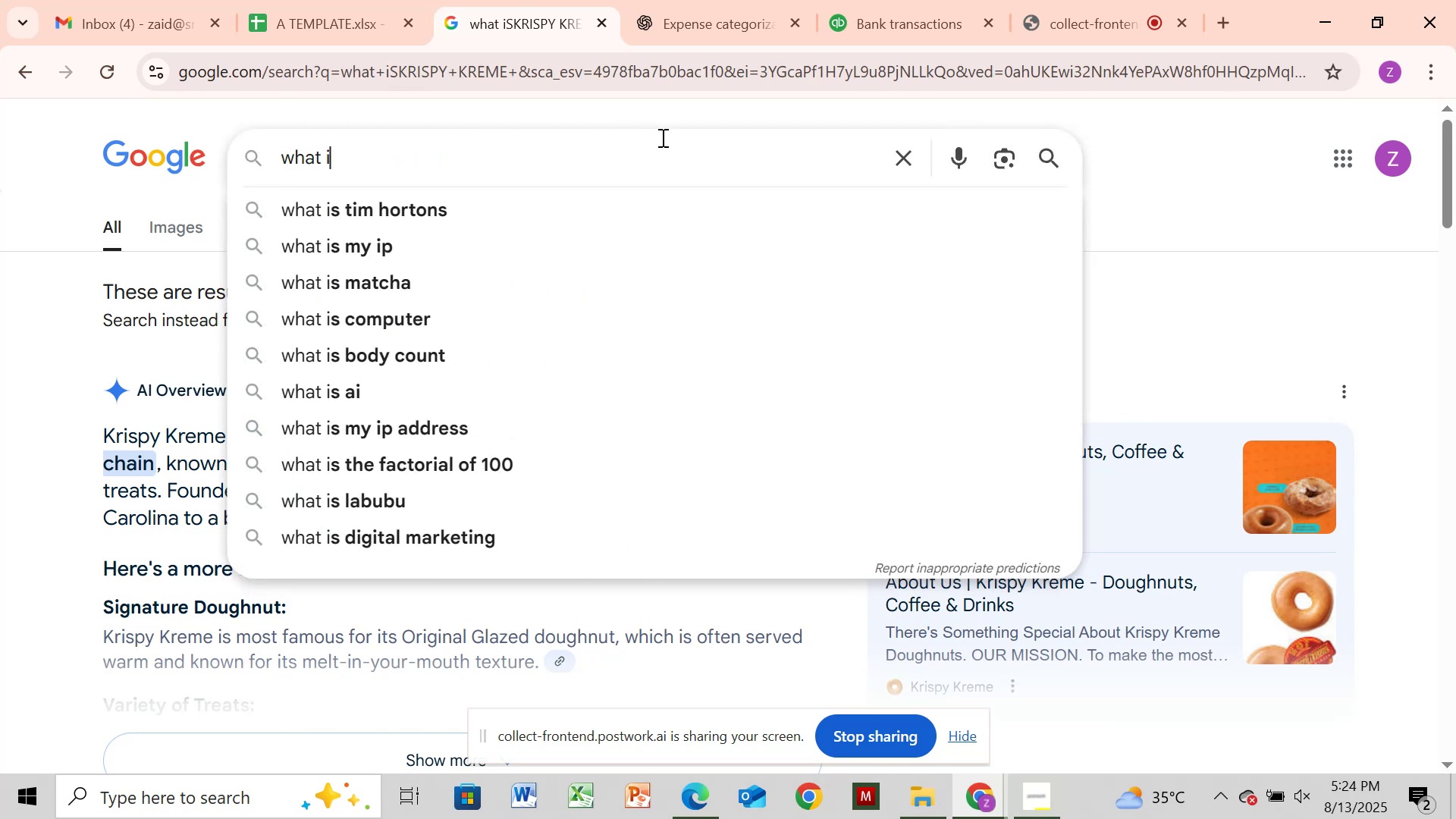 
key(S)
 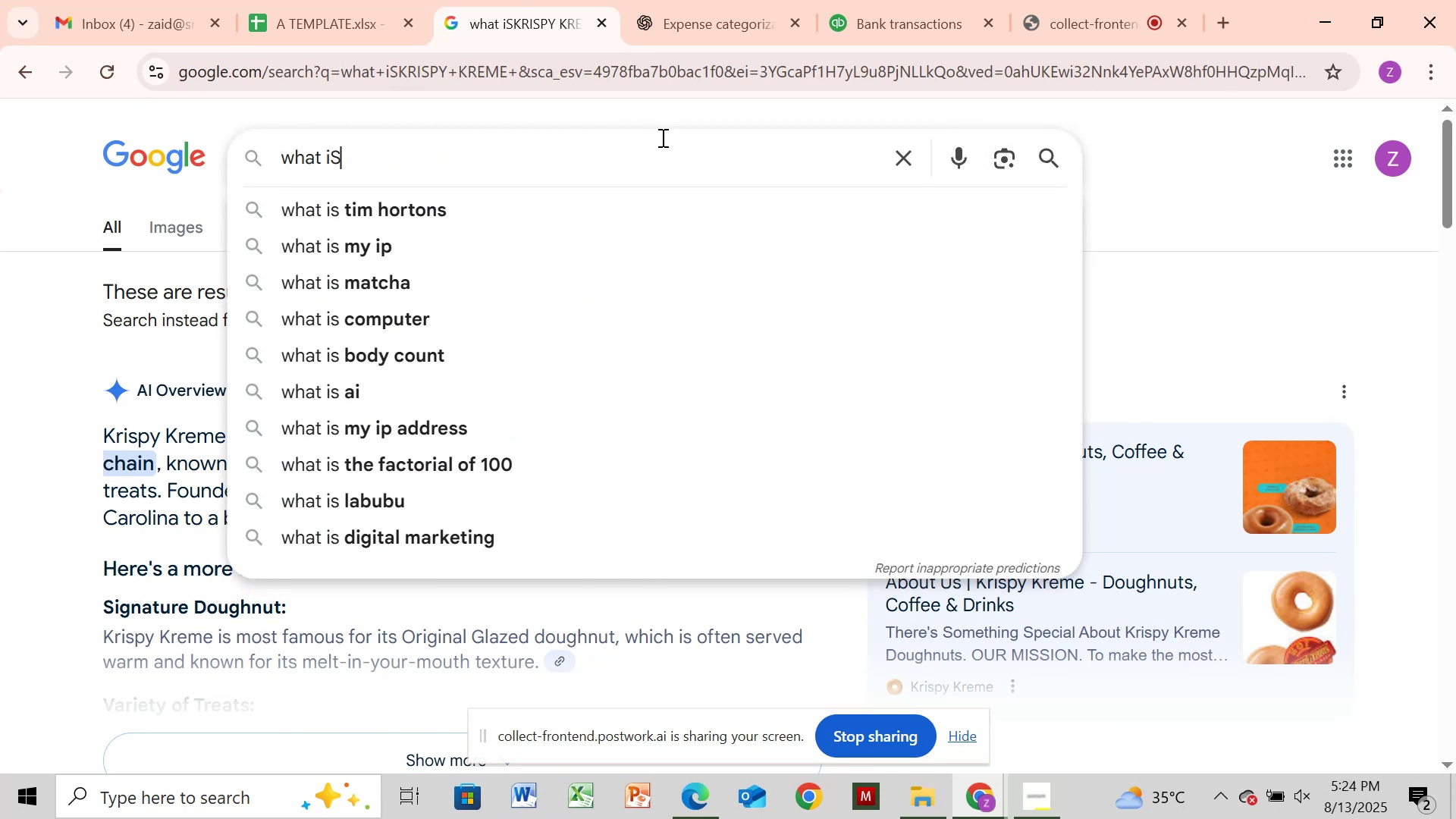 
key(Space)
 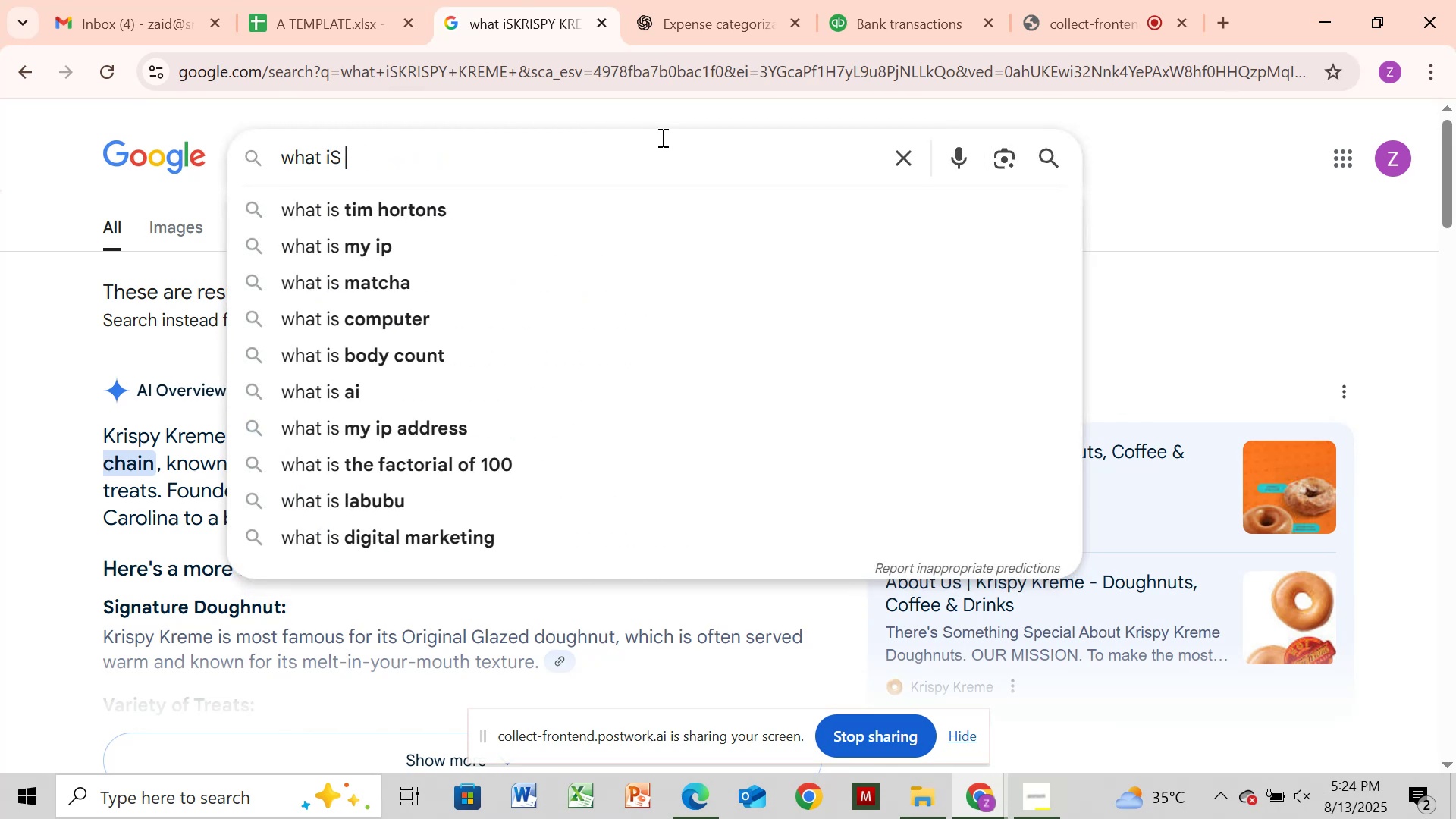 
key(Control+V)
 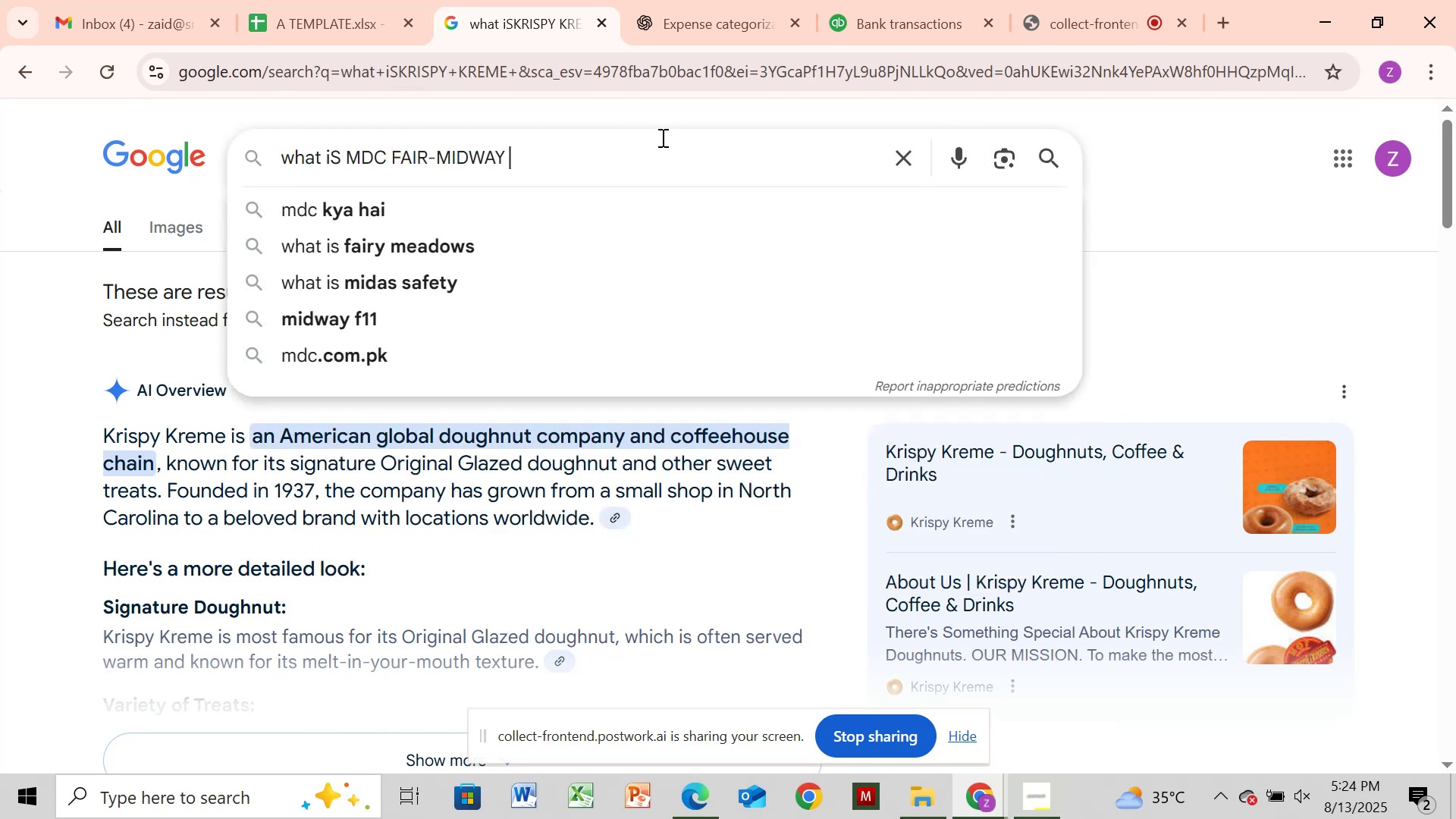 
key(Enter)
 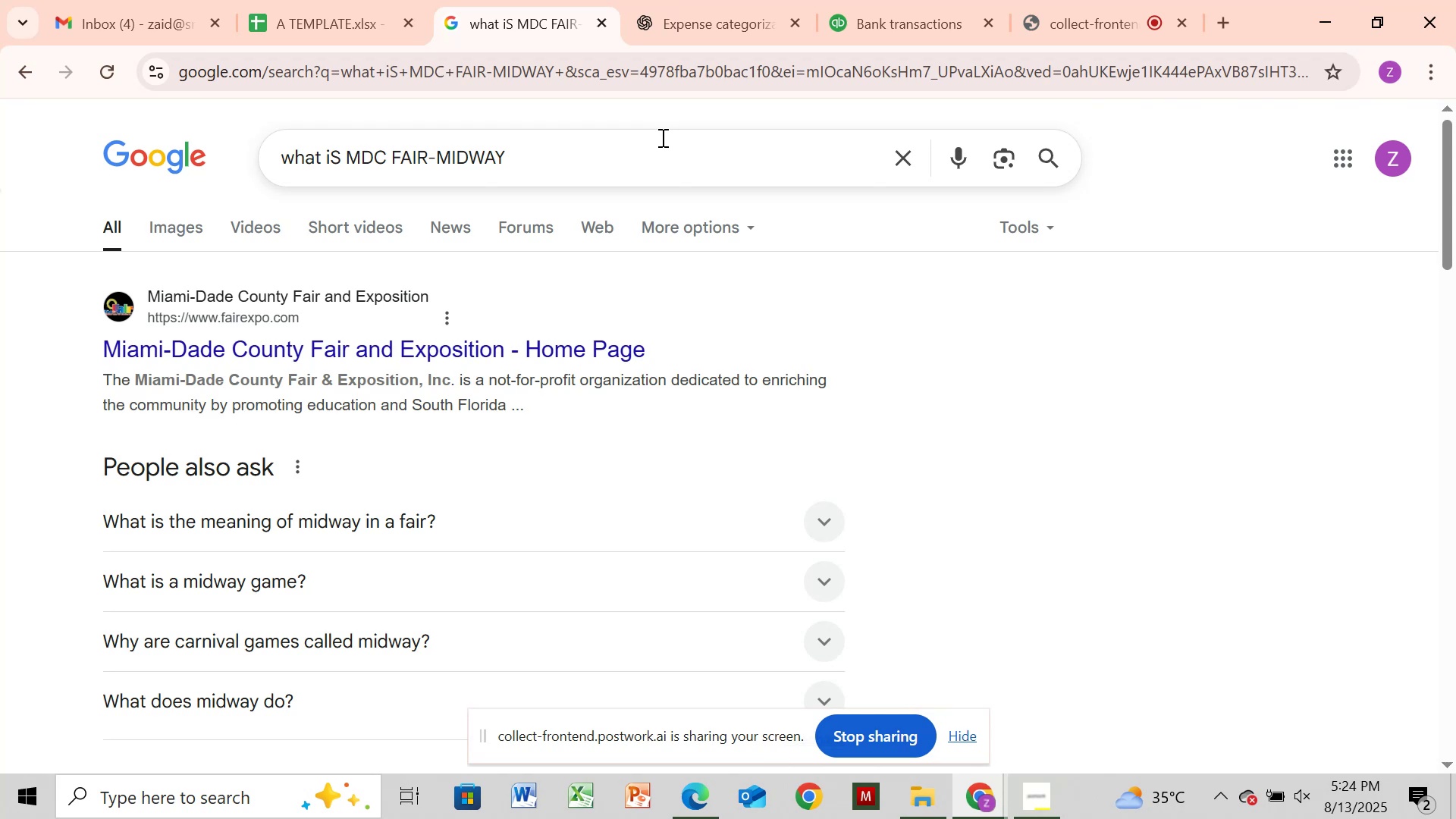 
wait(20.35)
 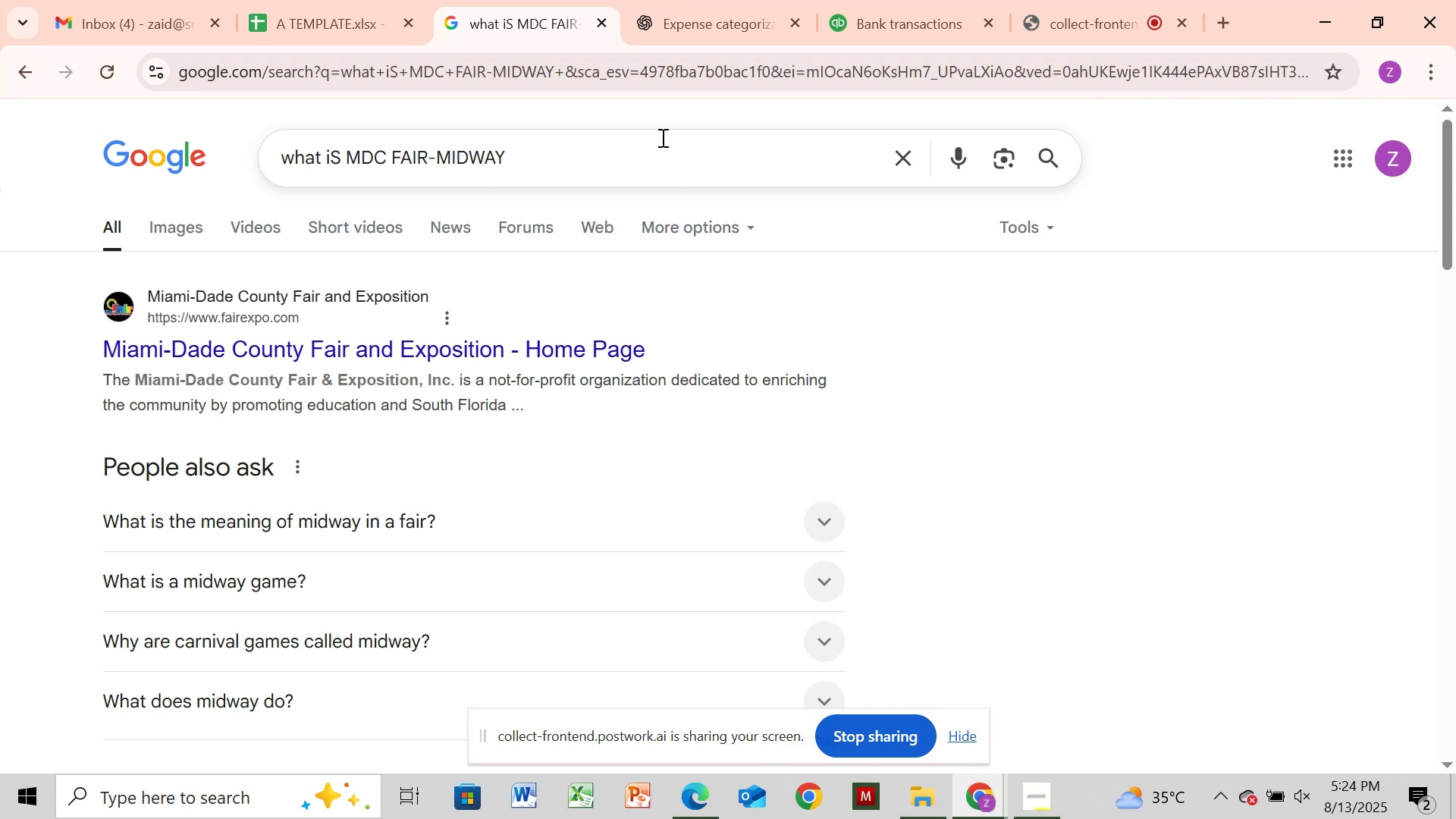 
scroll: coordinate [661, 140], scroll_direction: none, amount: 0.0
 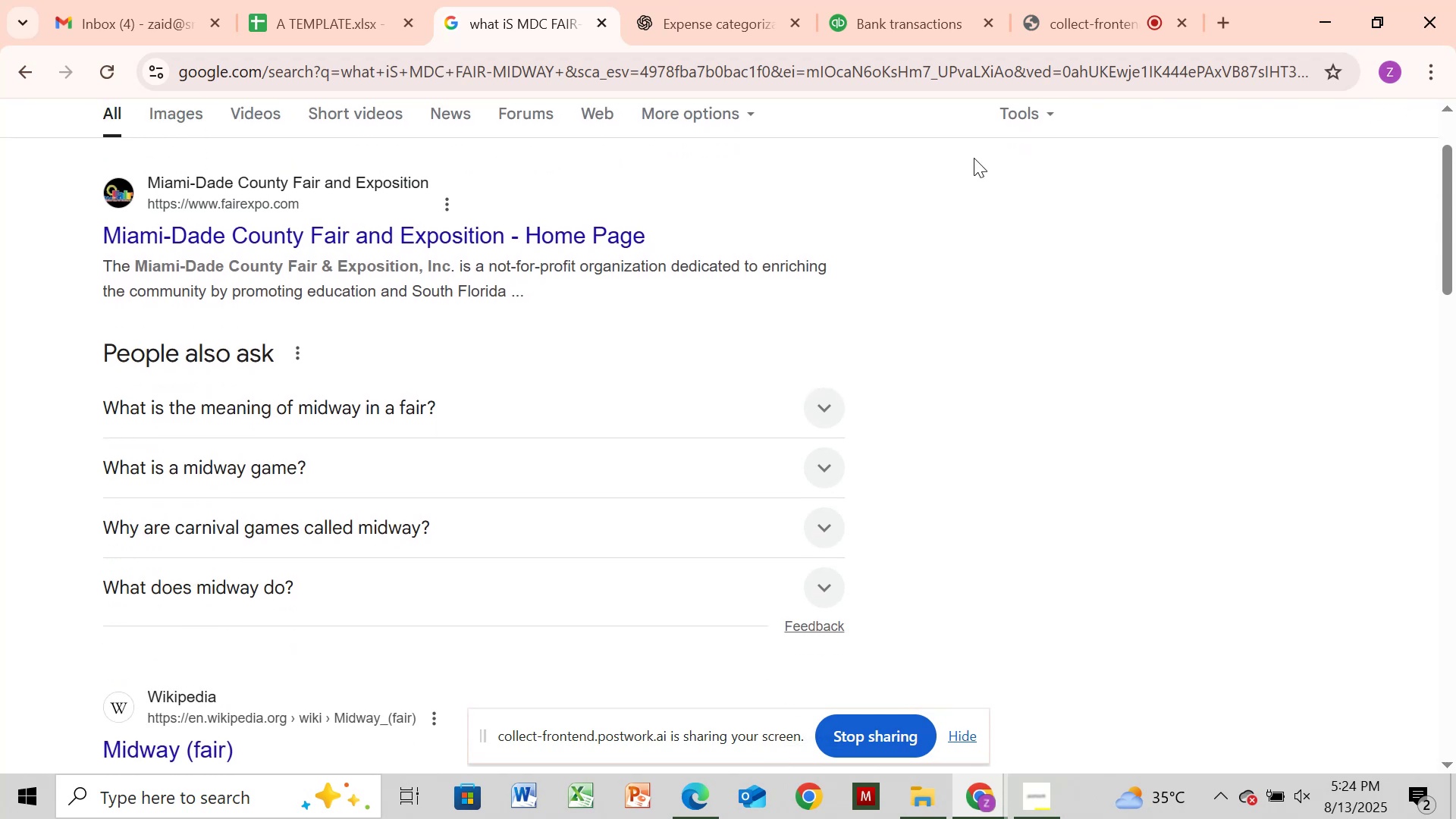 
scroll: coordinate [968, 162], scroll_direction: down, amount: 2.0
 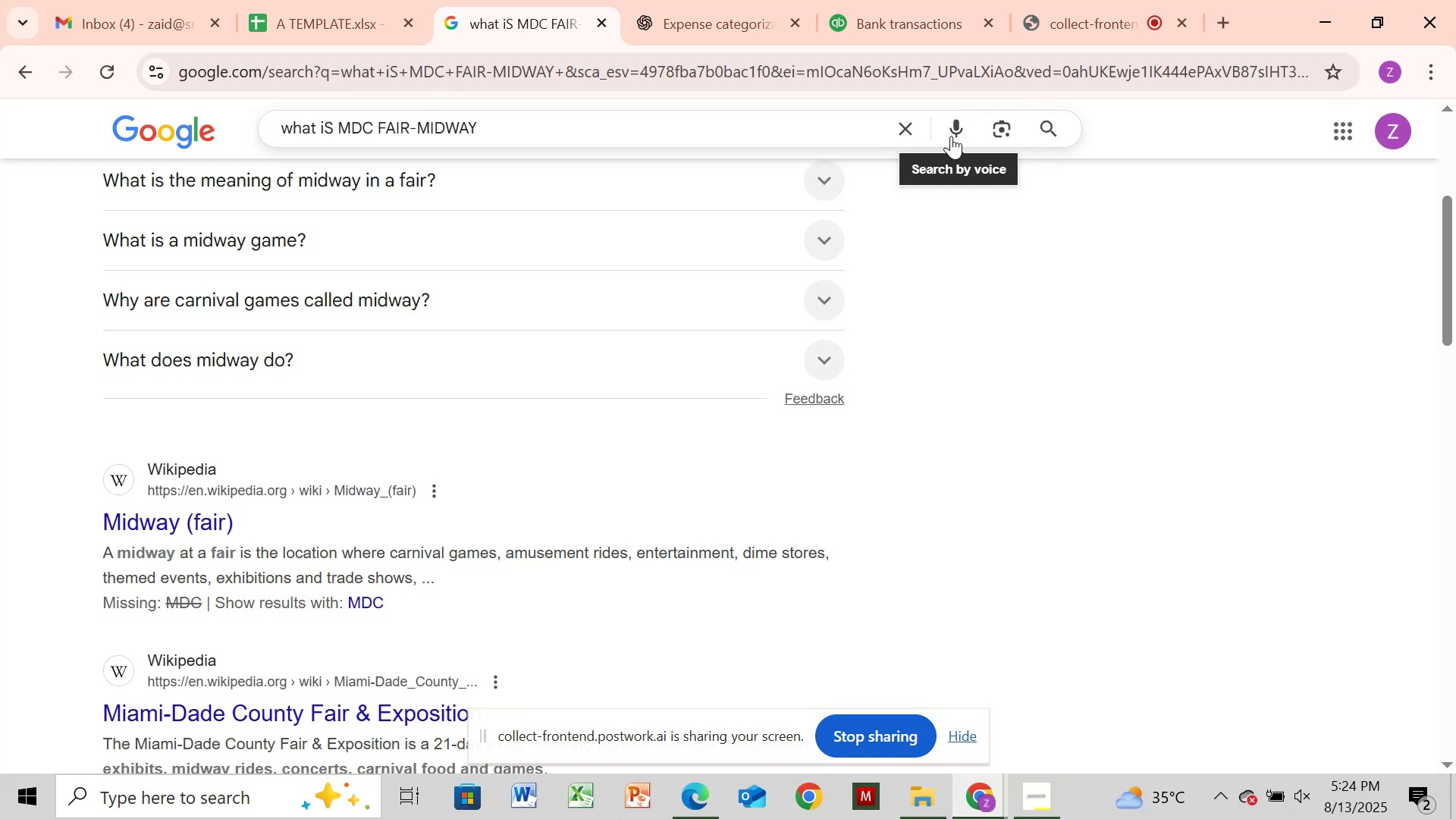 
wait(9.74)
 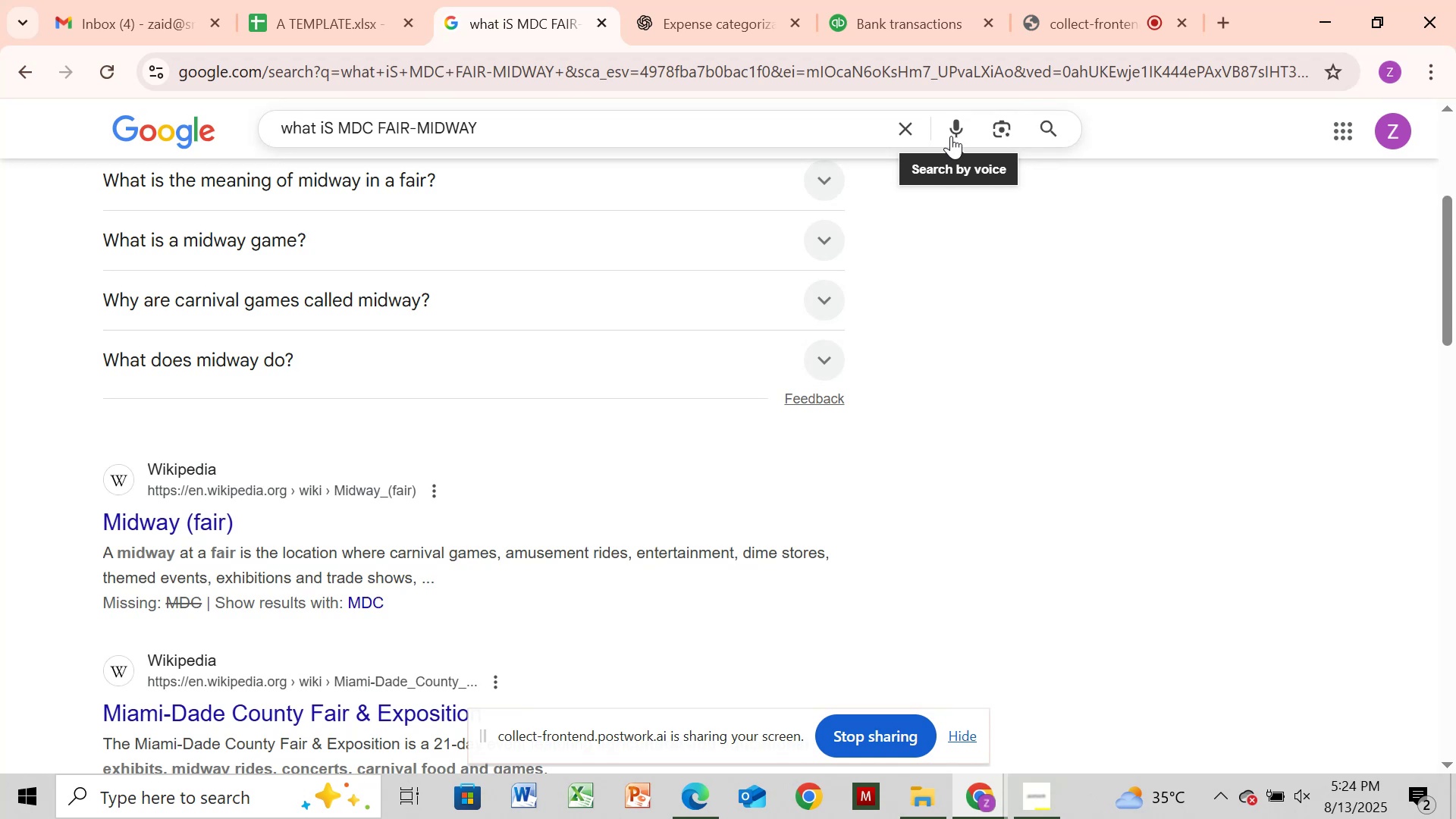 
scroll: coordinate [943, 136], scroll_direction: down, amount: 3.0
 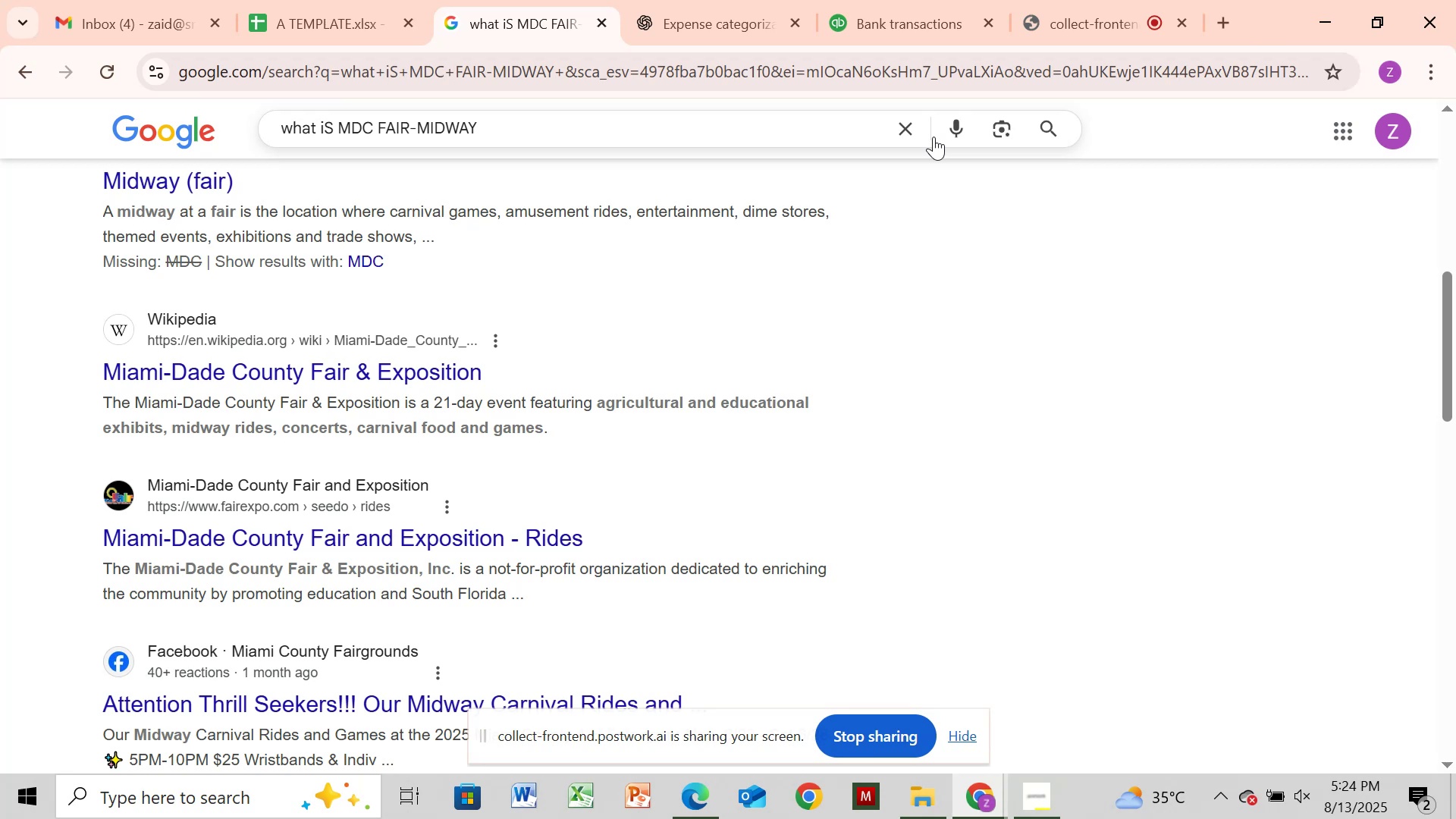 
wait(13.73)
 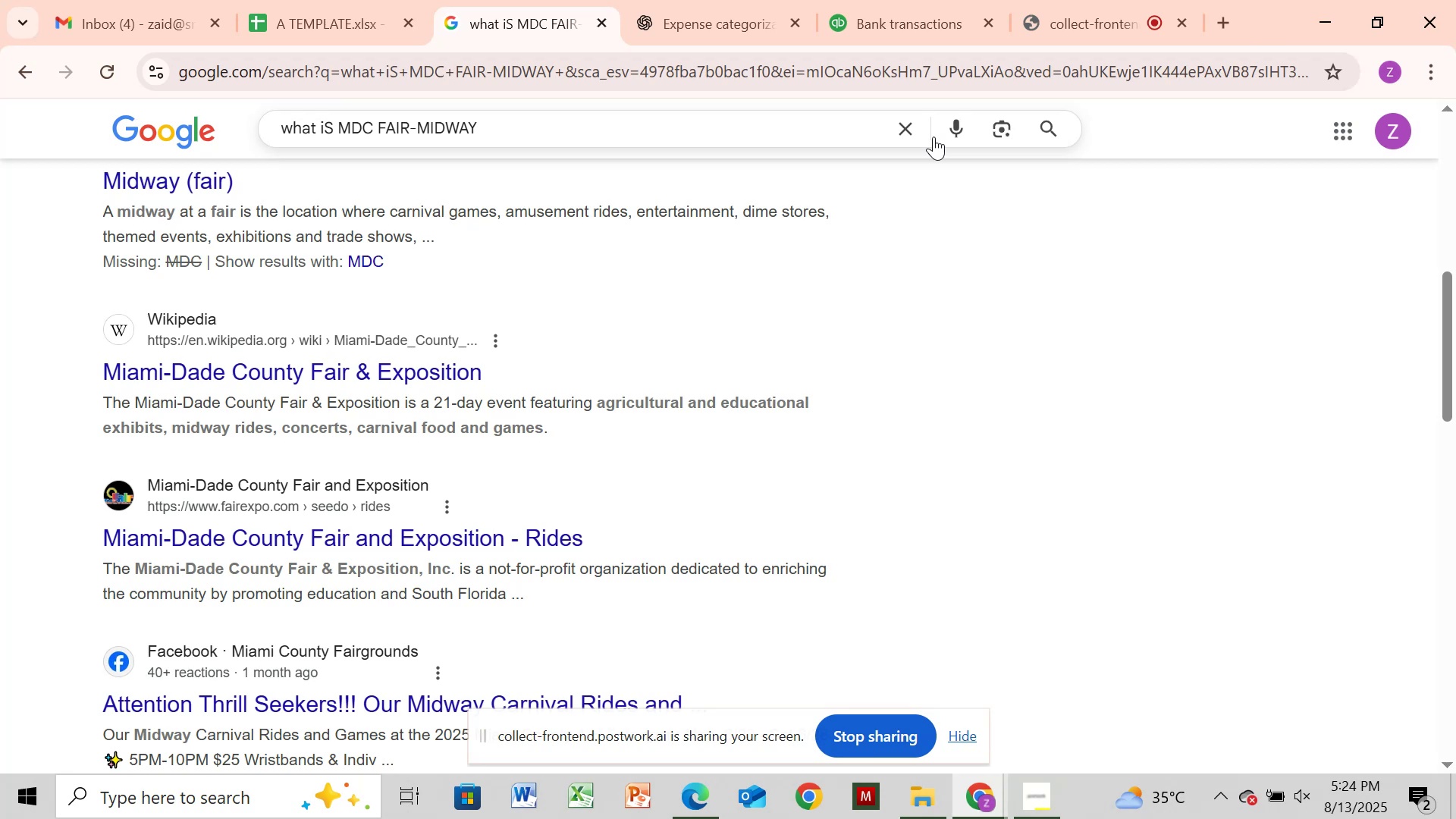 
left_click([898, 11])
 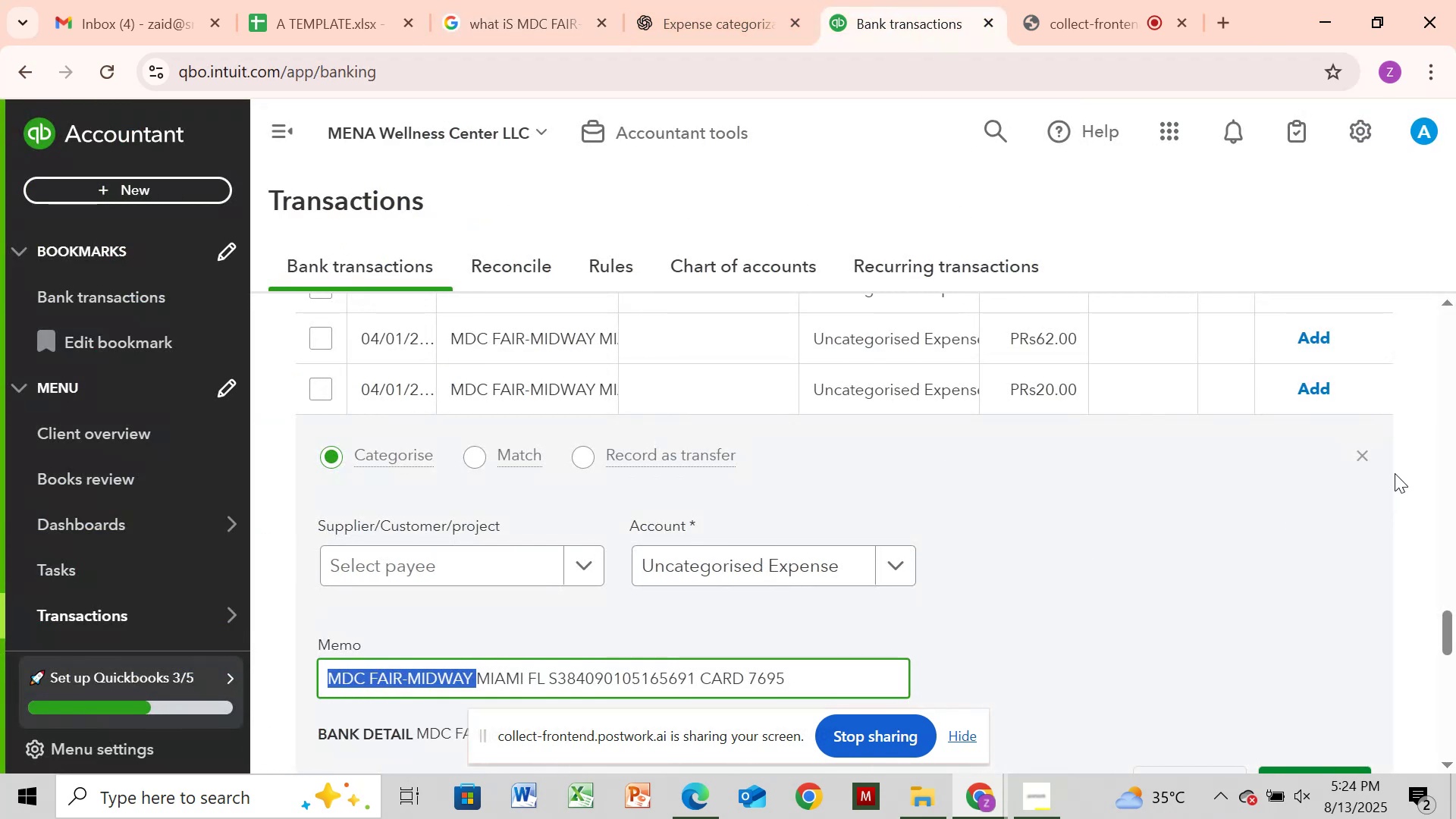 
left_click([1357, 457])
 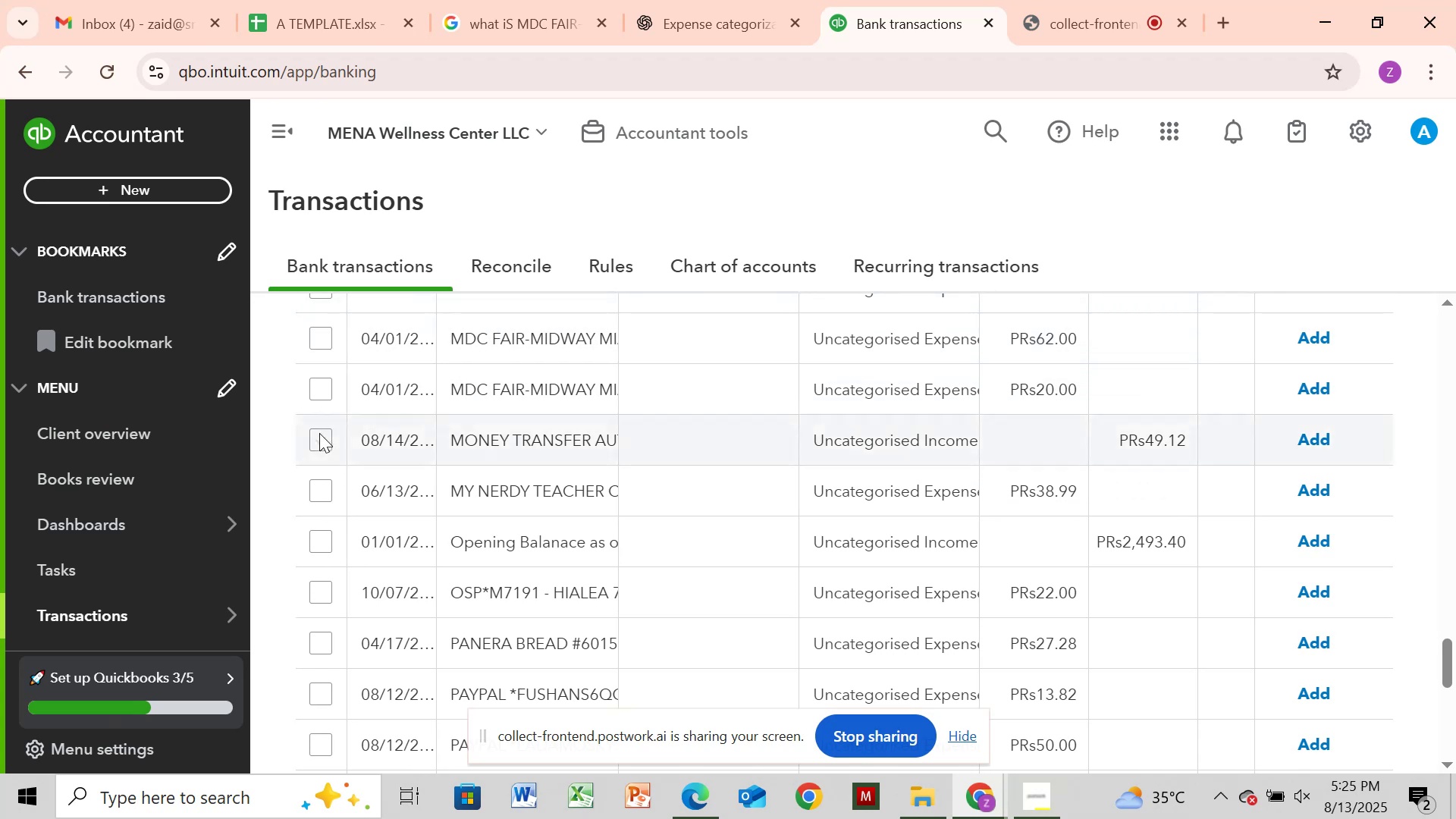 
left_click([325, 392])
 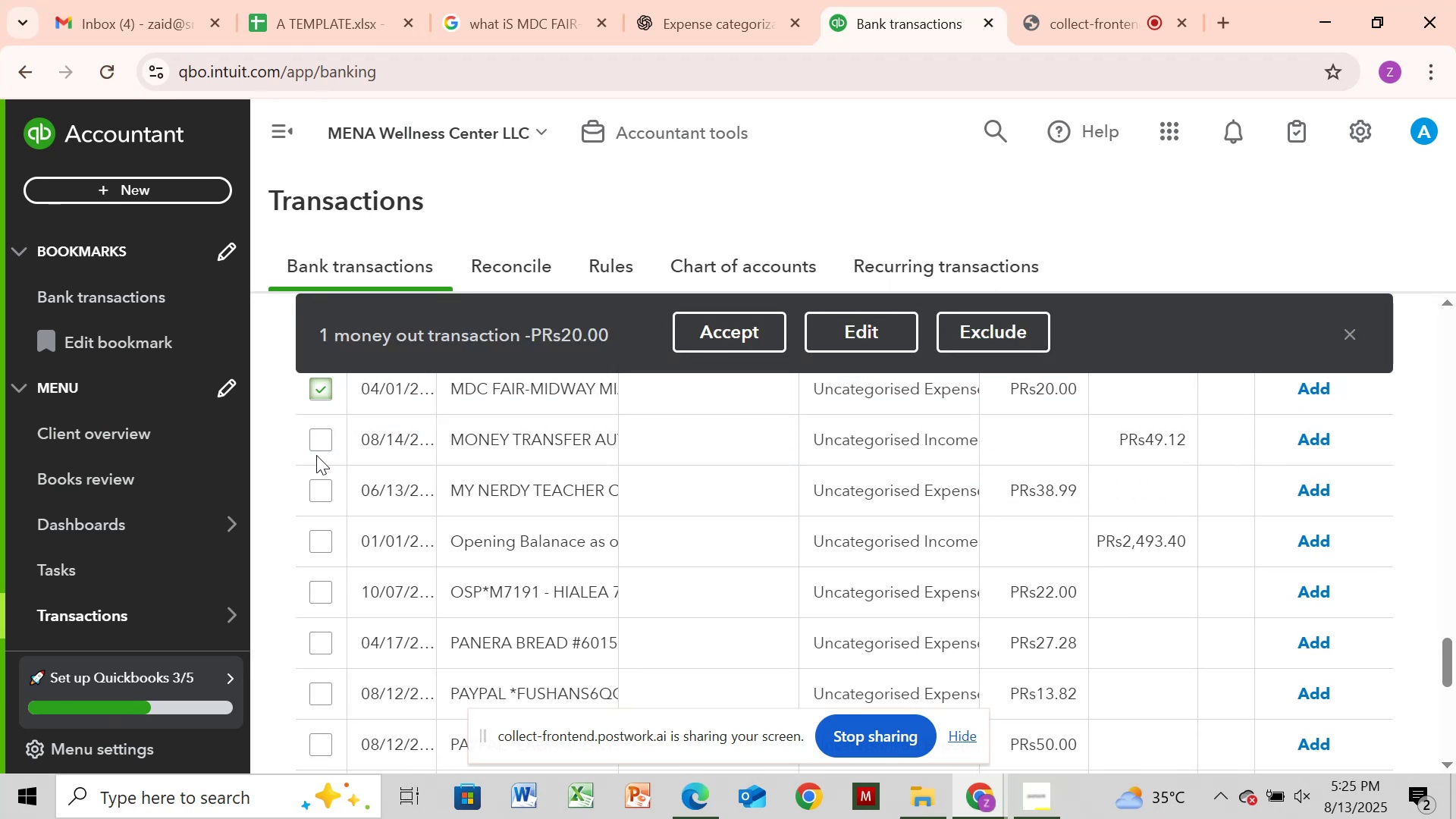 
scroll: coordinate [322, 455], scroll_direction: down, amount: 1.0
 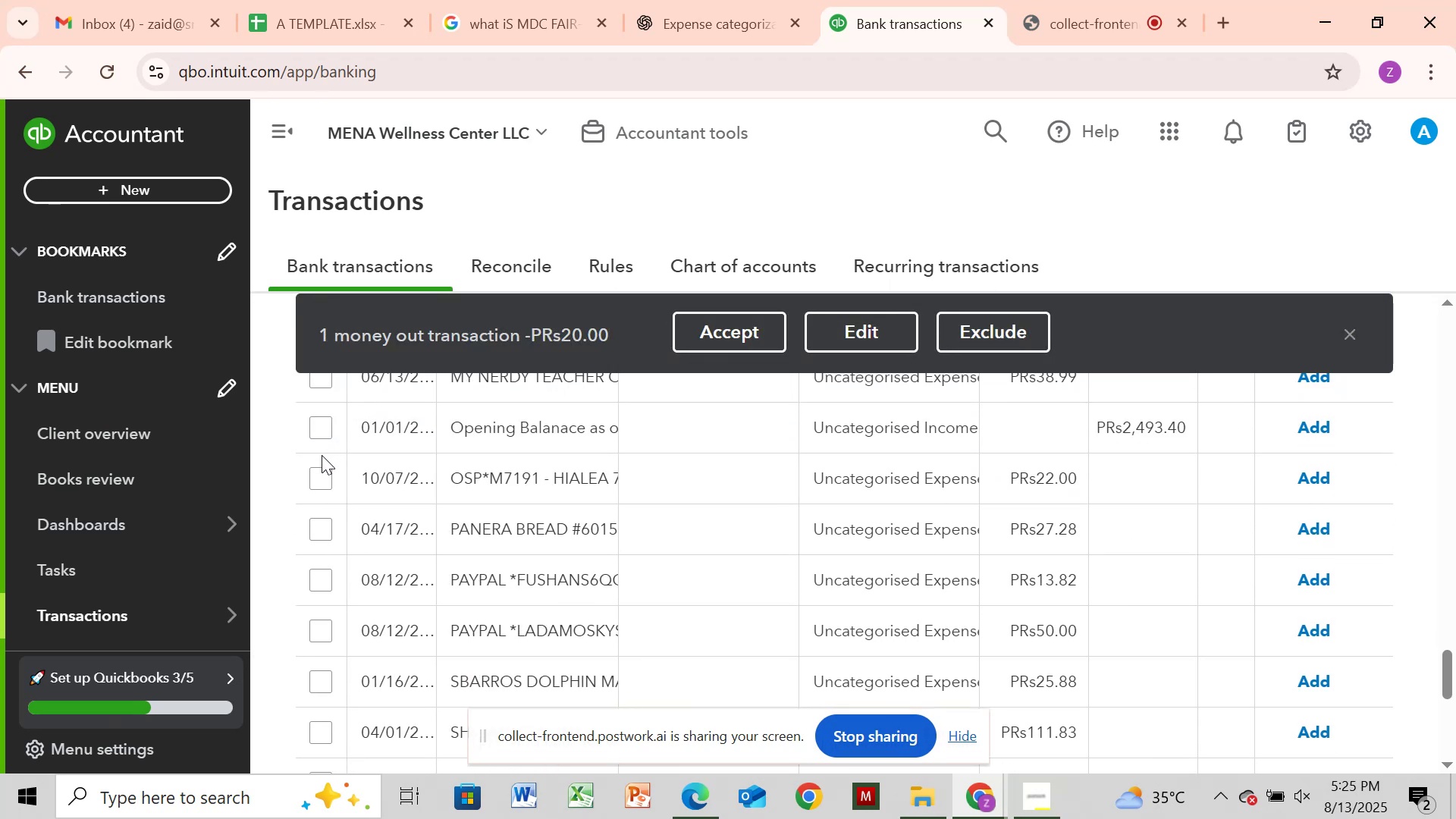 
scroll: coordinate [322, 455], scroll_direction: up, amount: 1.0
 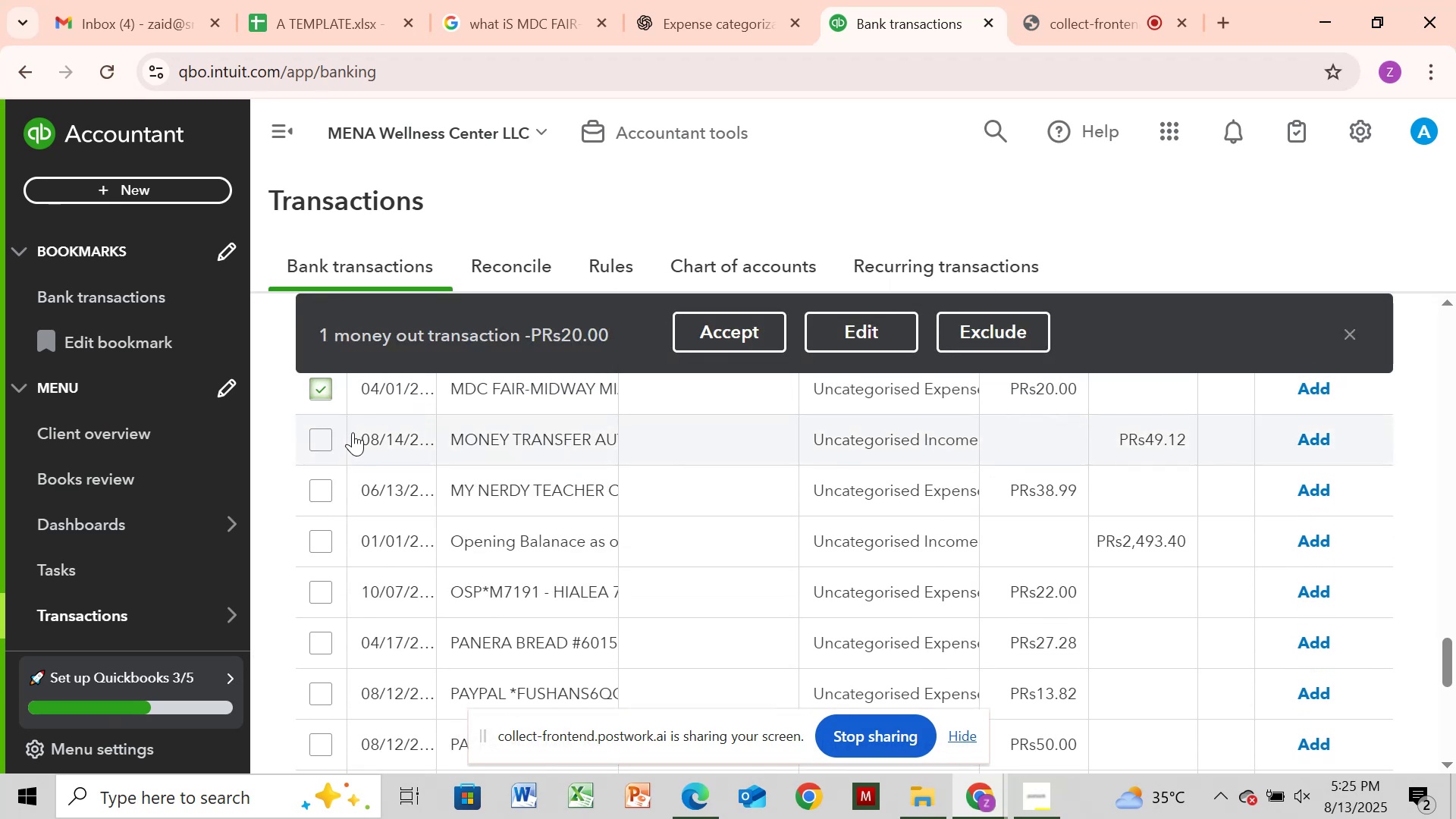 
scroll: coordinate [353, 432], scroll_direction: down, amount: 1.0
 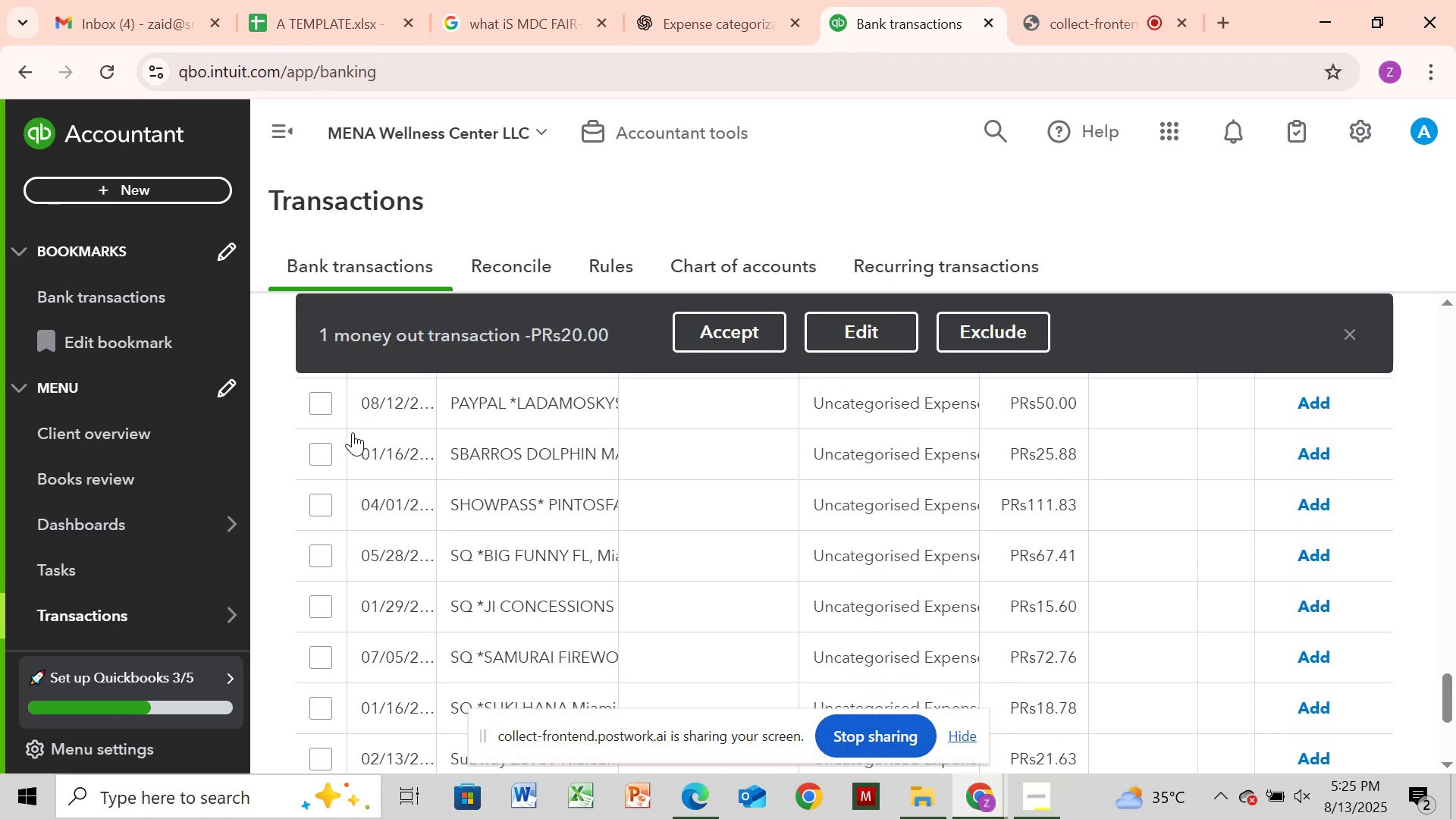 
scroll: coordinate [366, 427], scroll_direction: up, amount: 1.0
 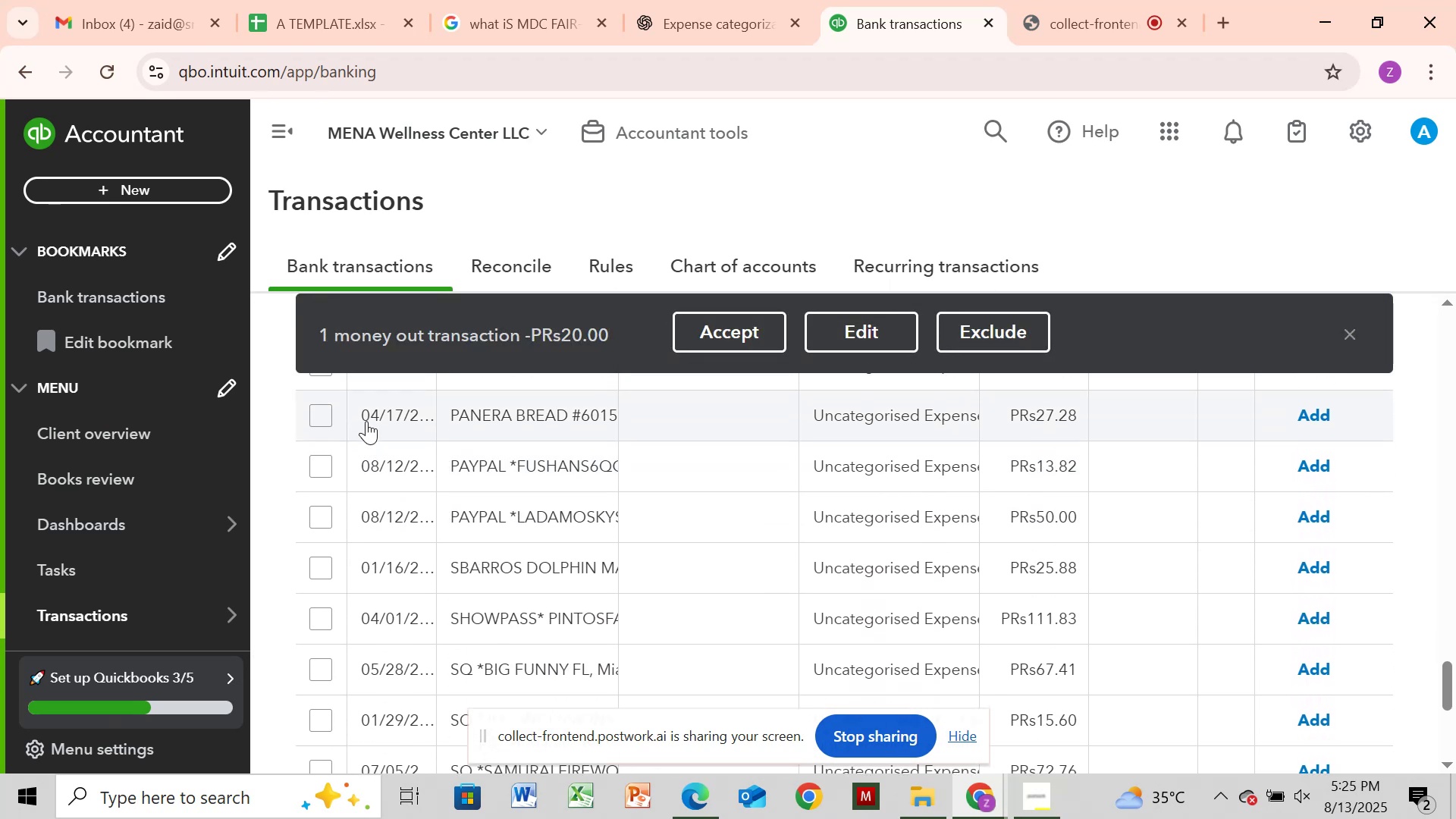 
scroll: coordinate [366, 421], scroll_direction: down, amount: 1.0
 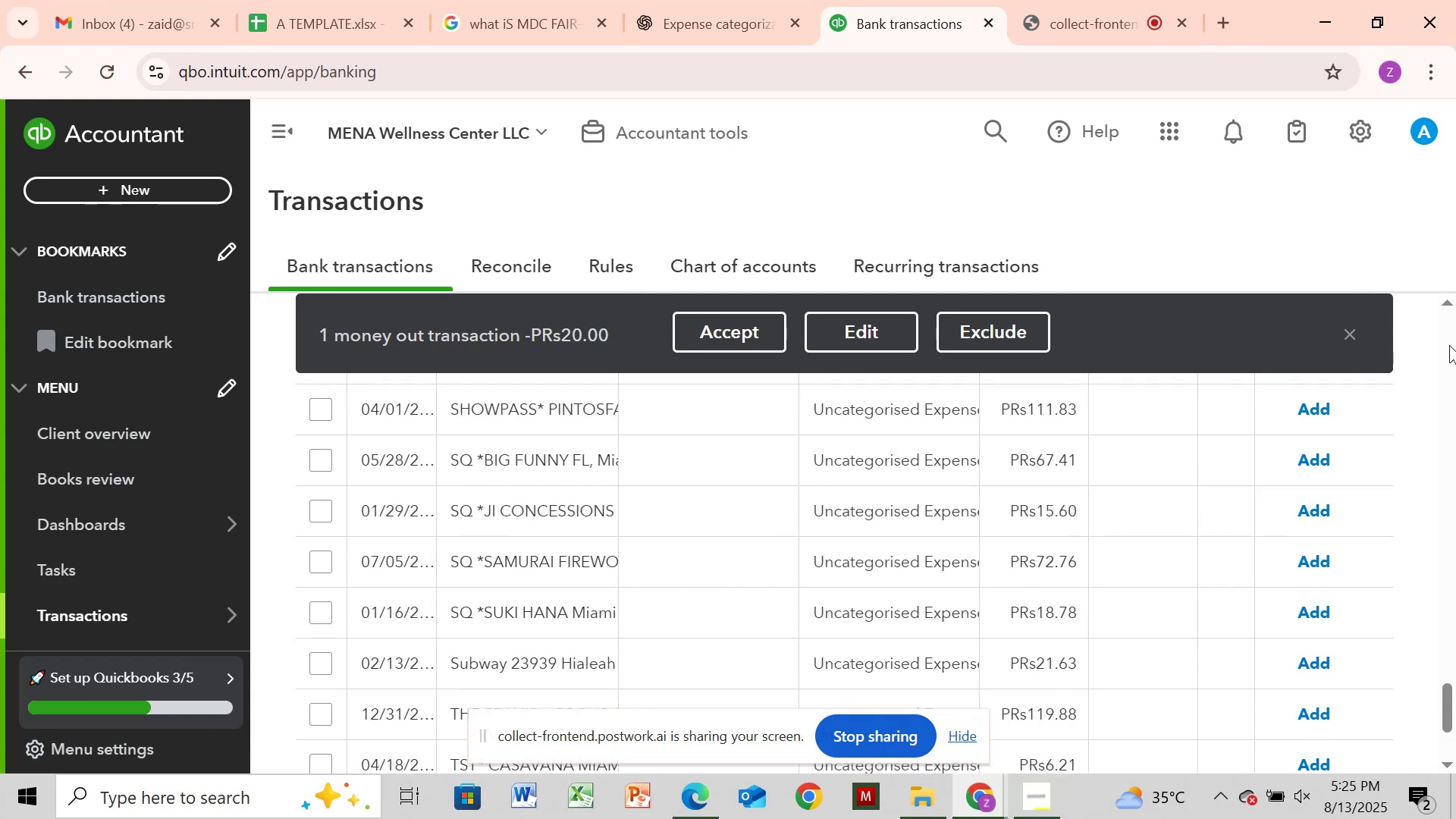 
double_click([1449, 345])
 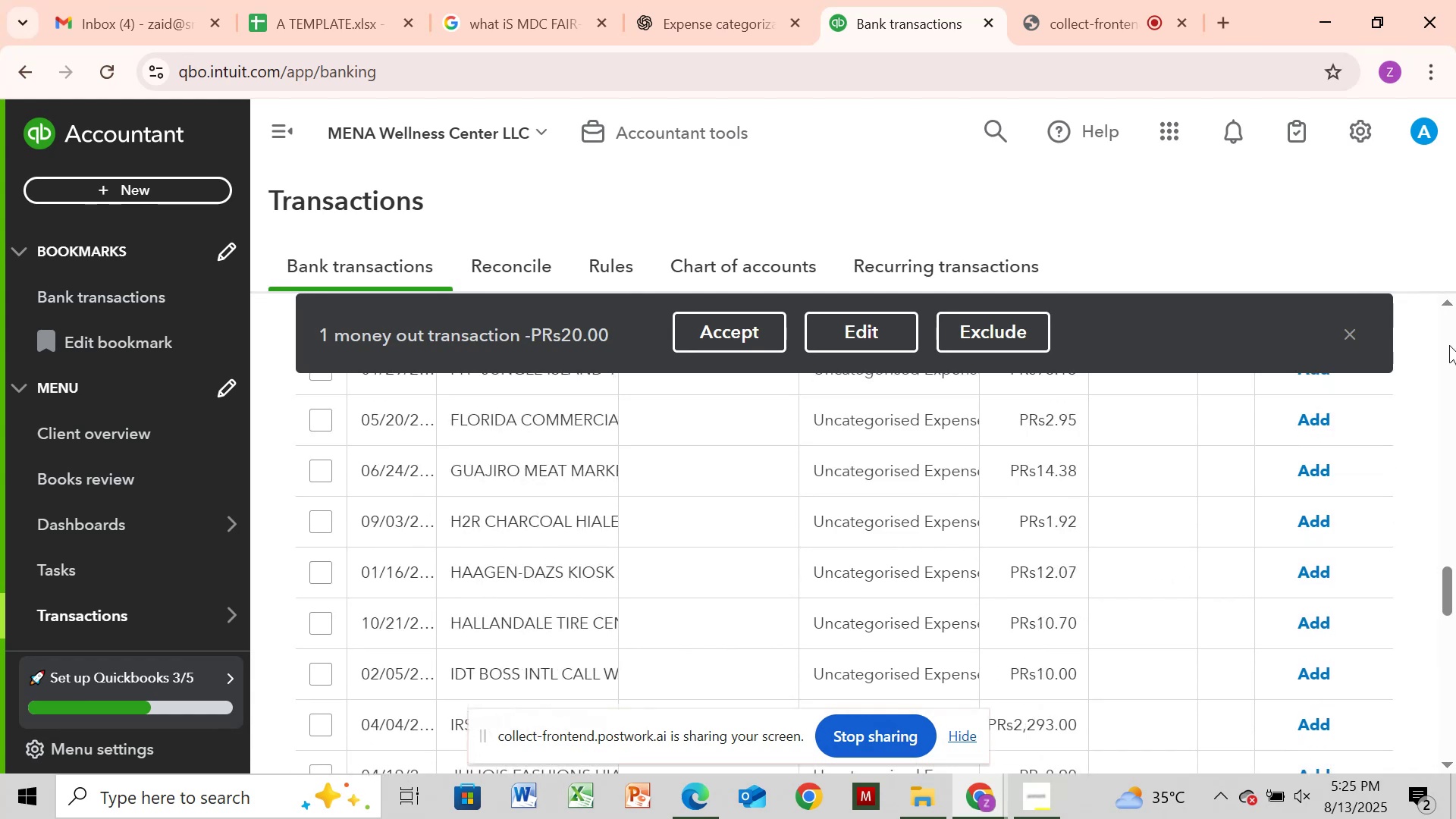 
triple_click([1449, 345])
 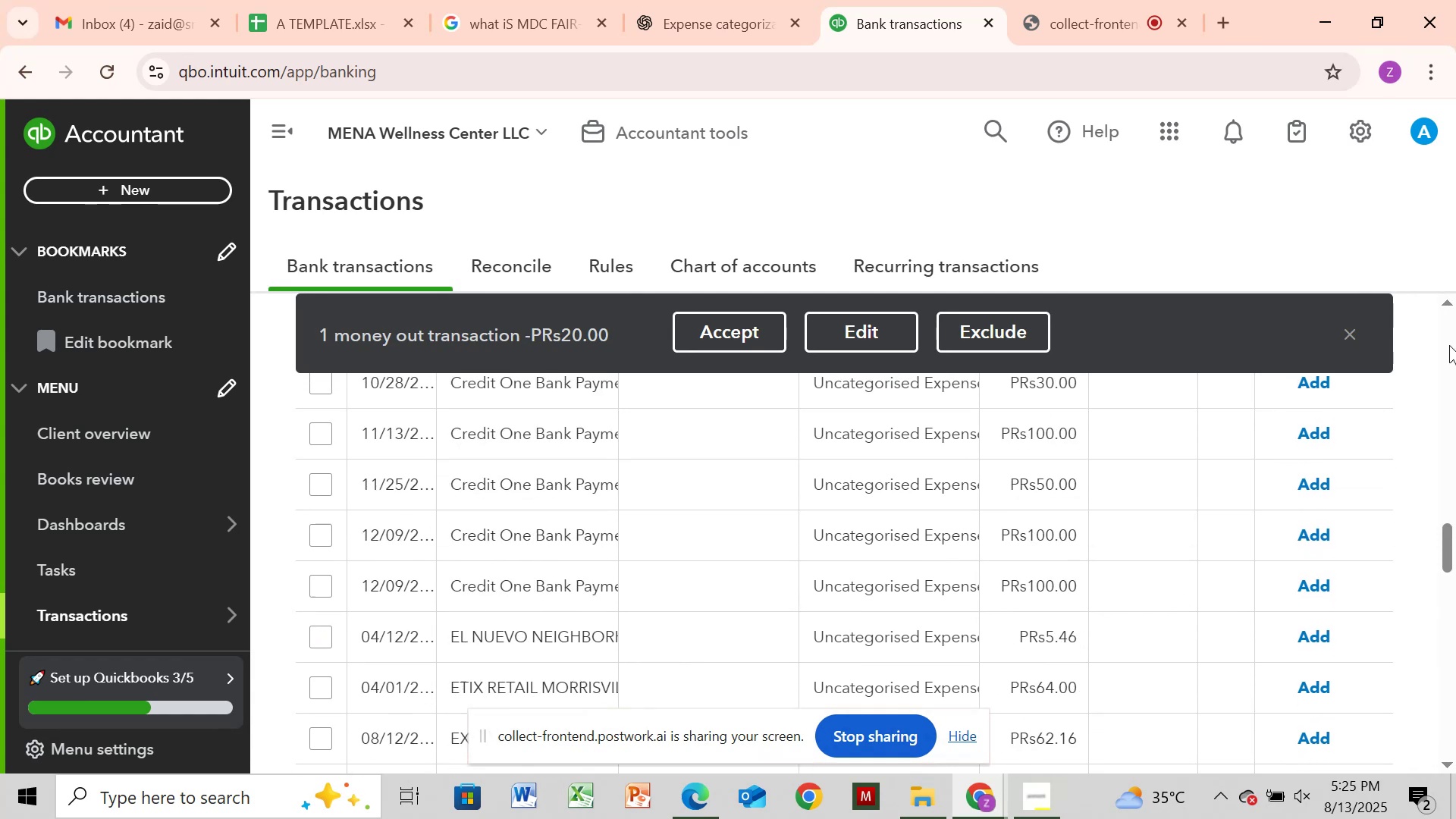 
double_click([1449, 345])
 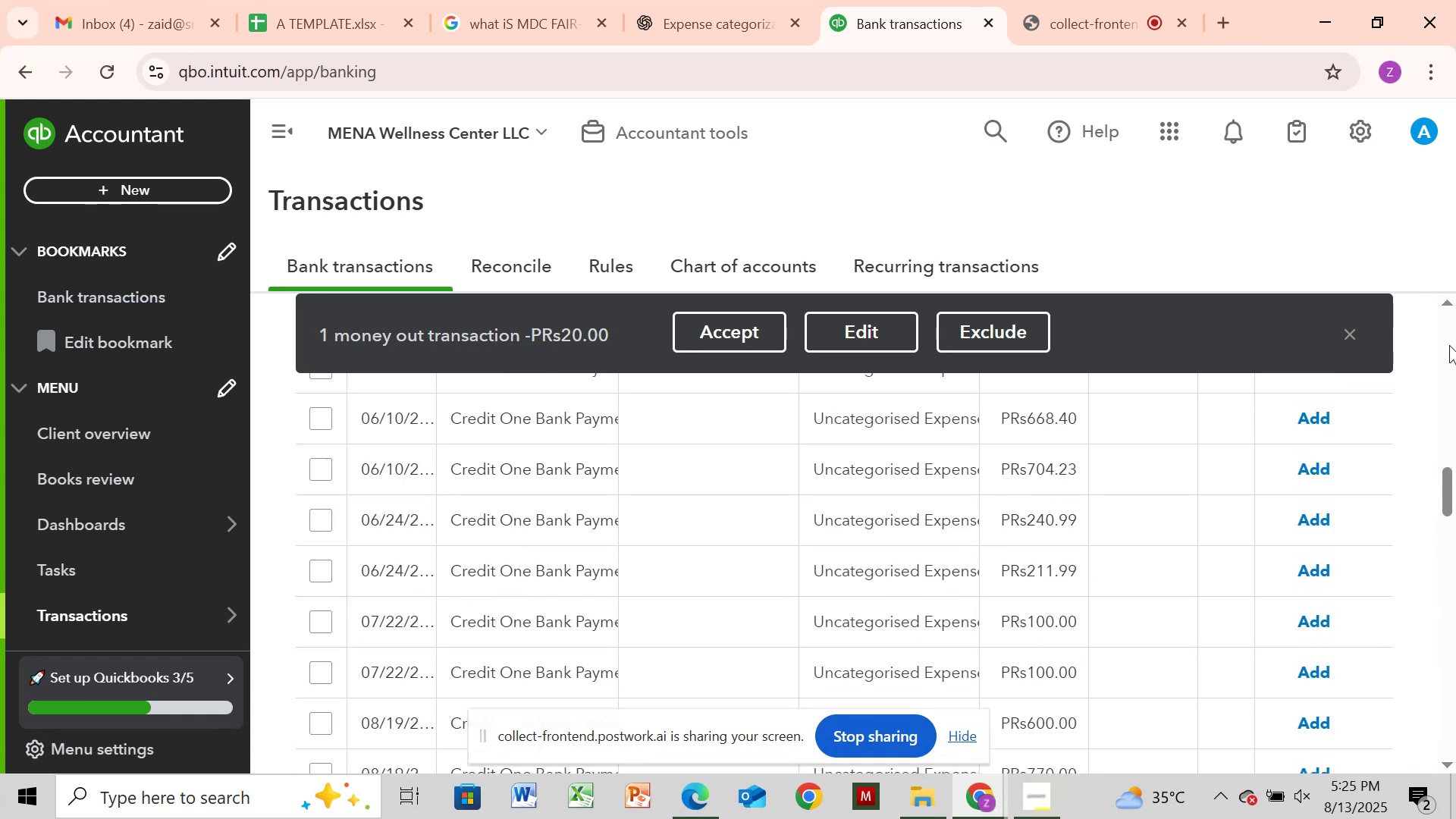 
triple_click([1449, 345])
 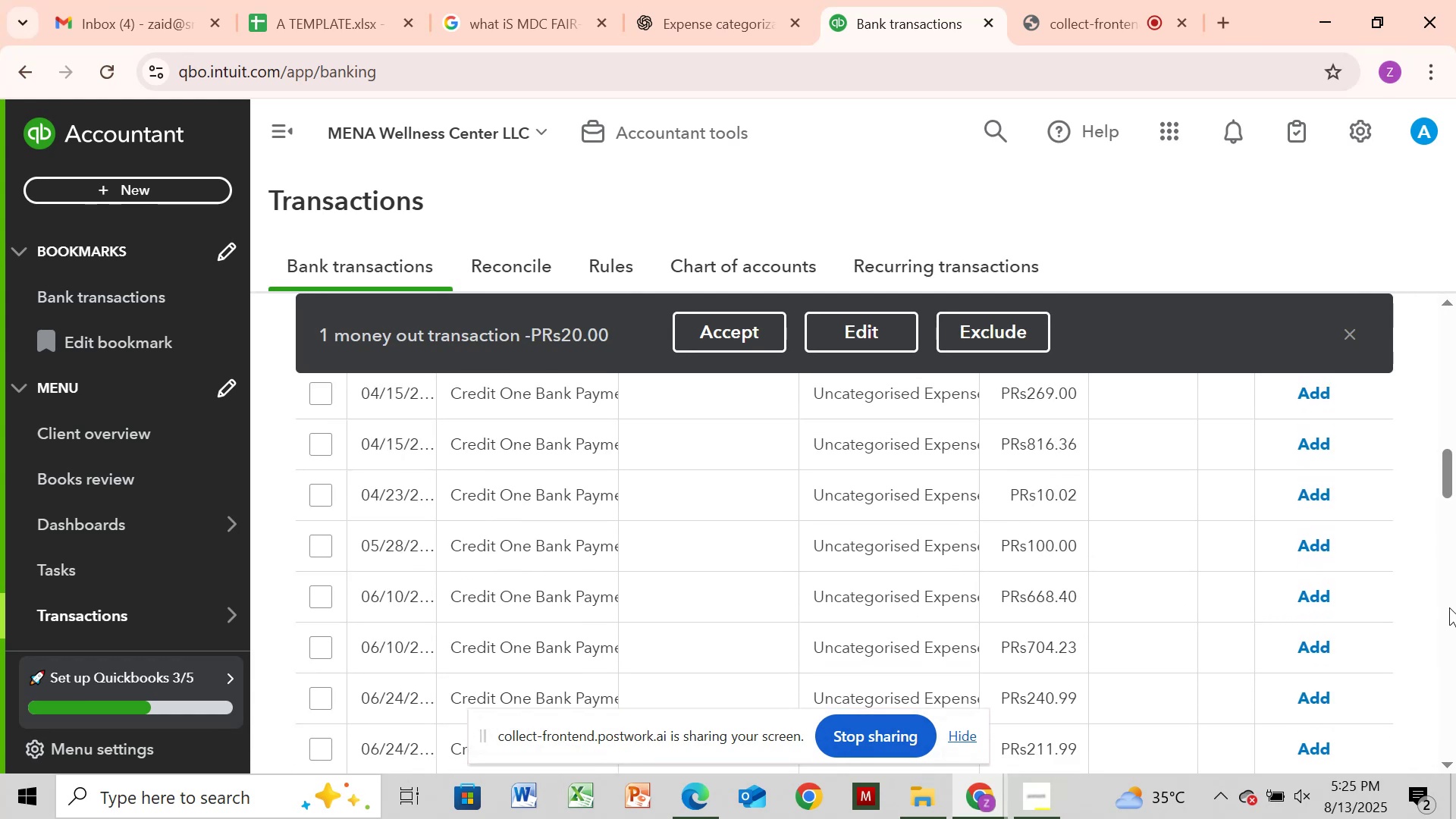 
double_click([1449, 607])
 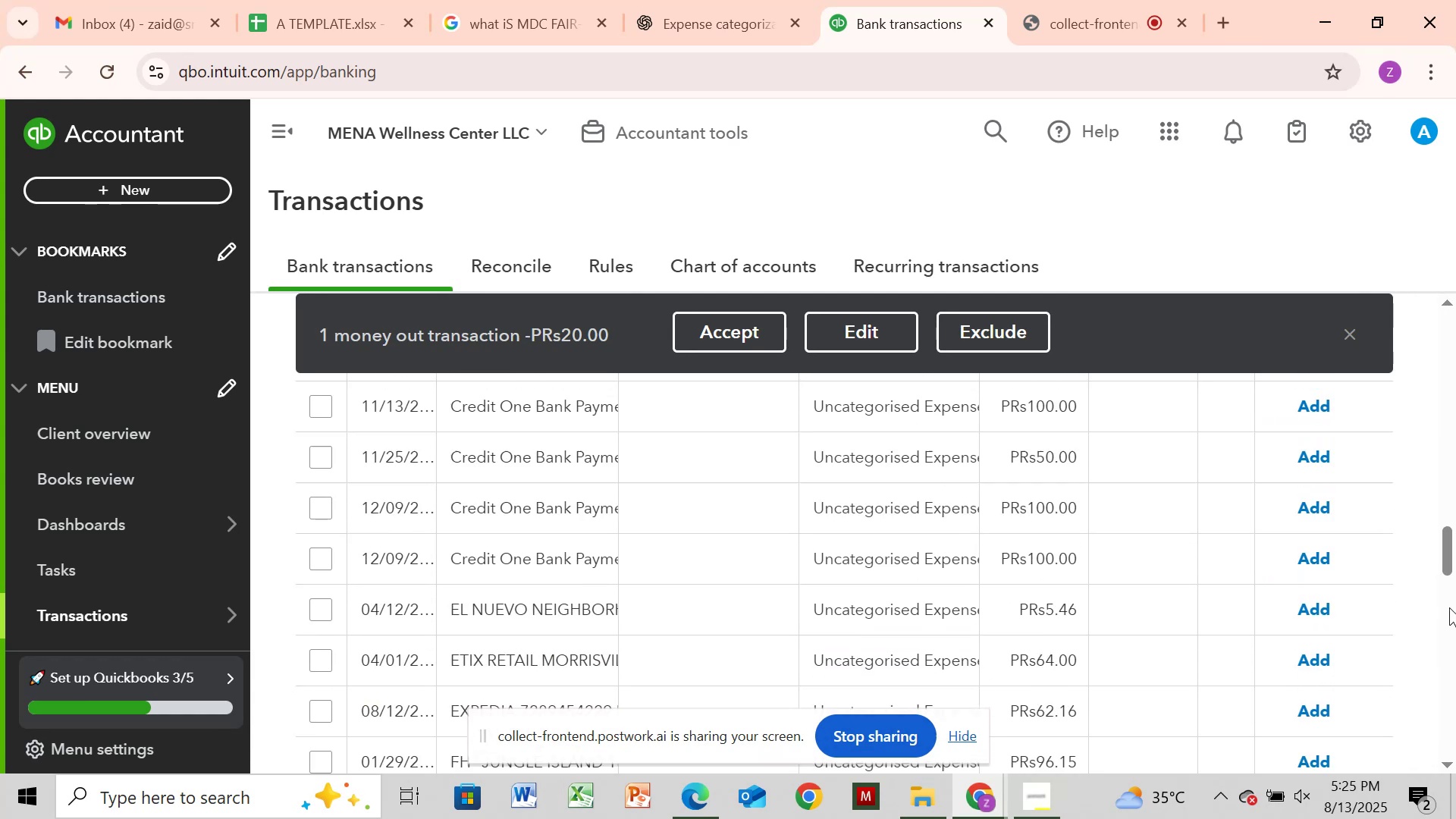 
triple_click([1449, 607])
 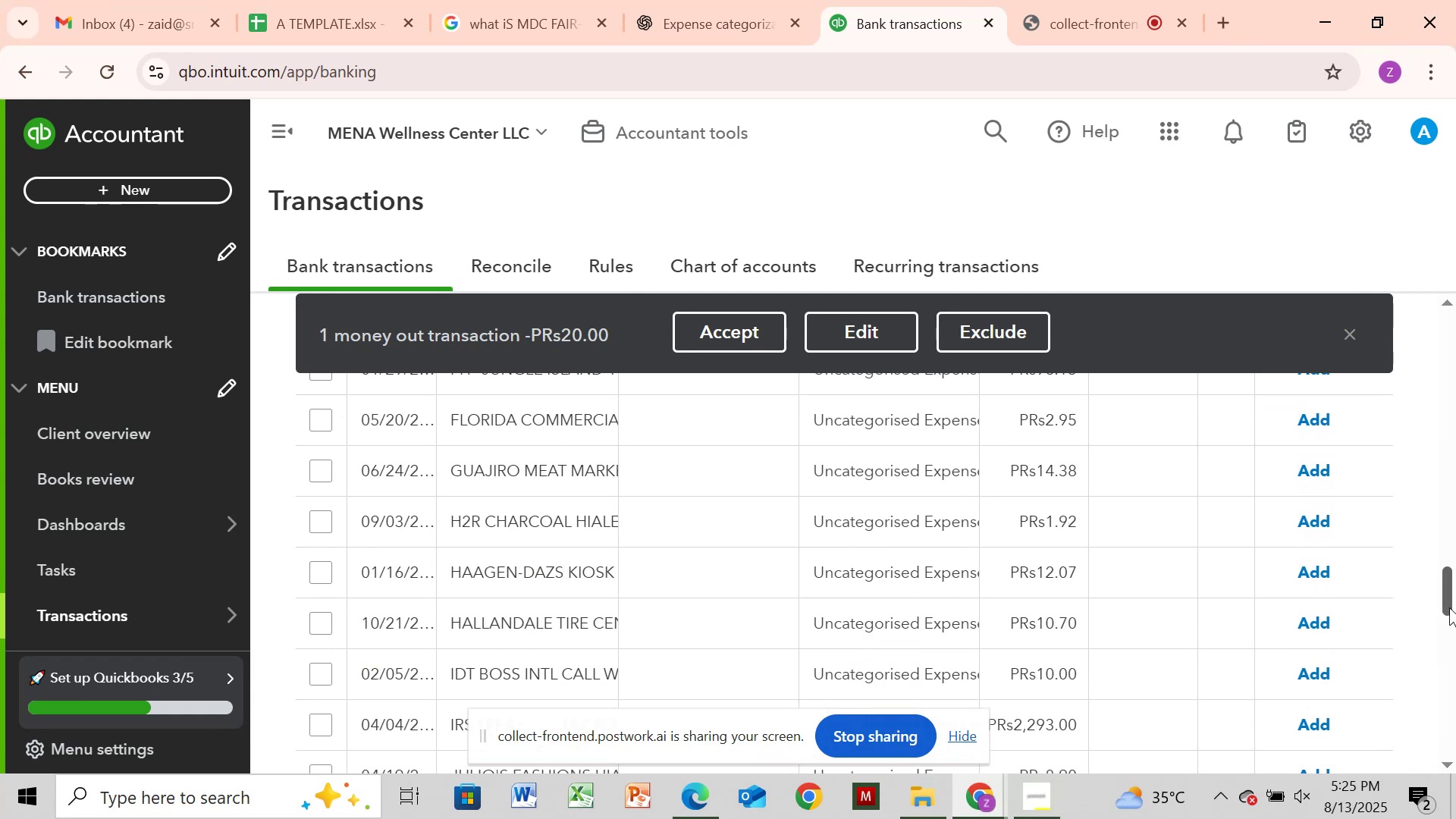 
triple_click([1449, 607])
 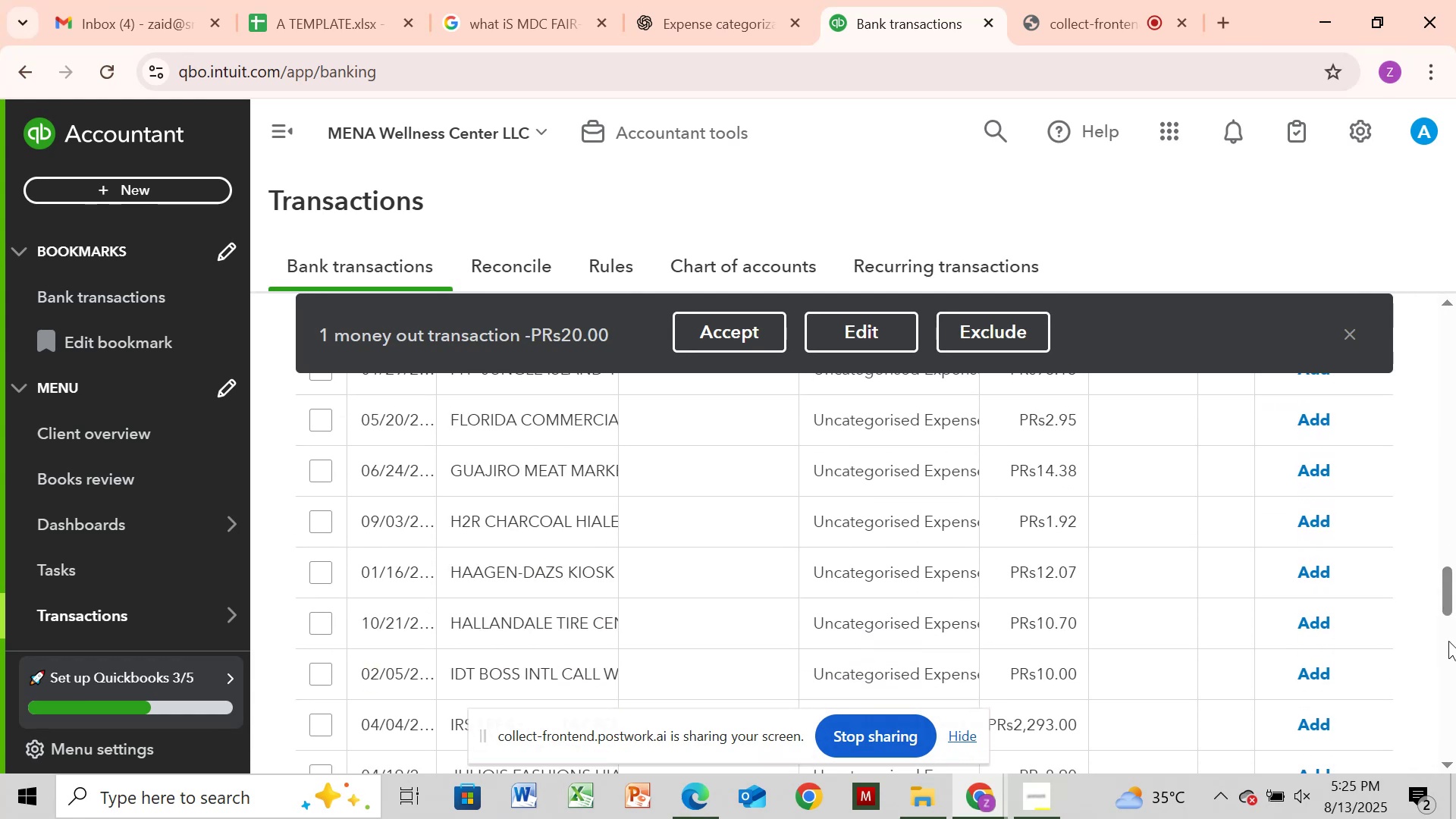 
left_click_drag(start_coordinate=[1448, 656], to_coordinate=[1448, 666])
 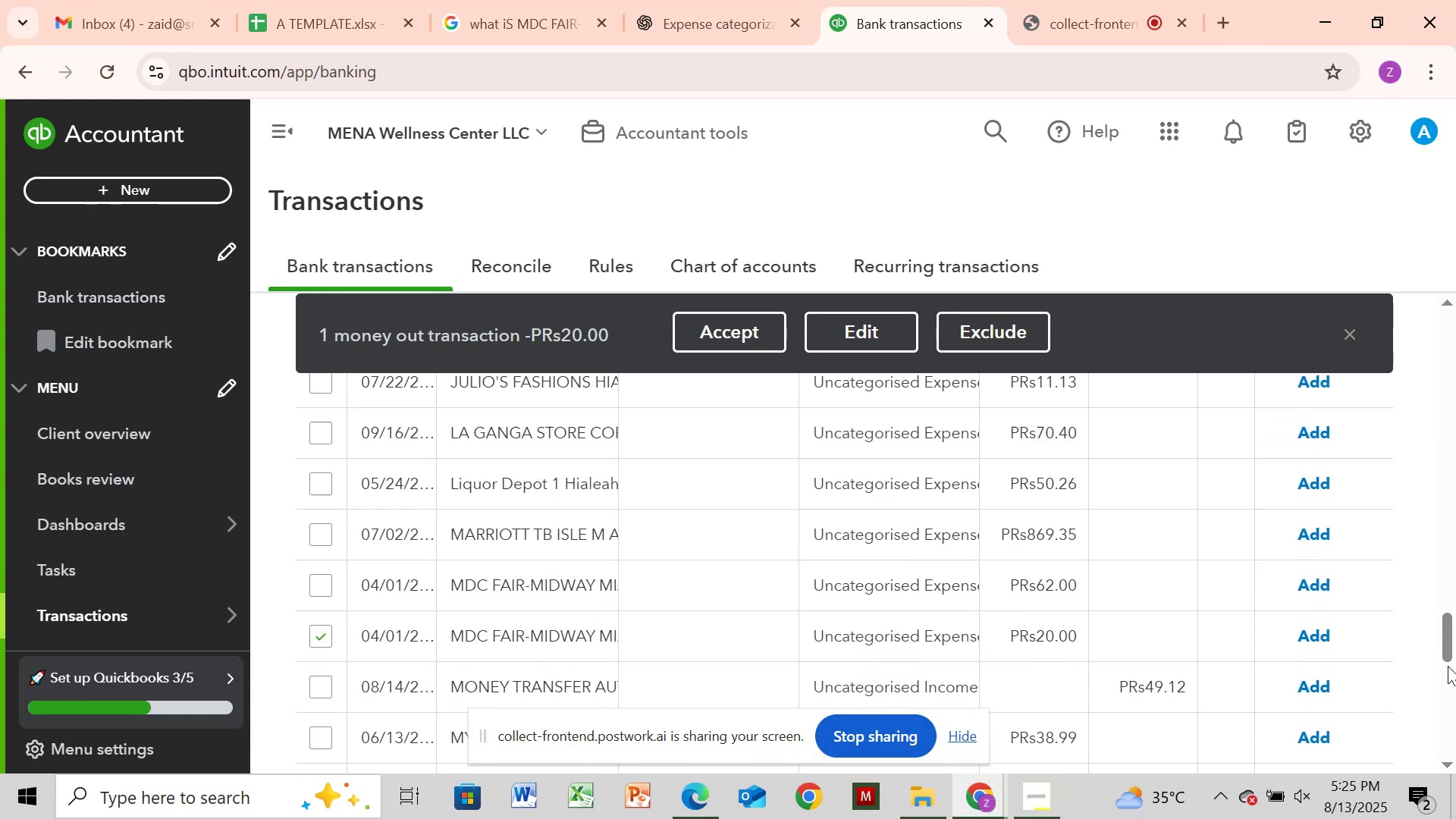 
double_click([1448, 666])
 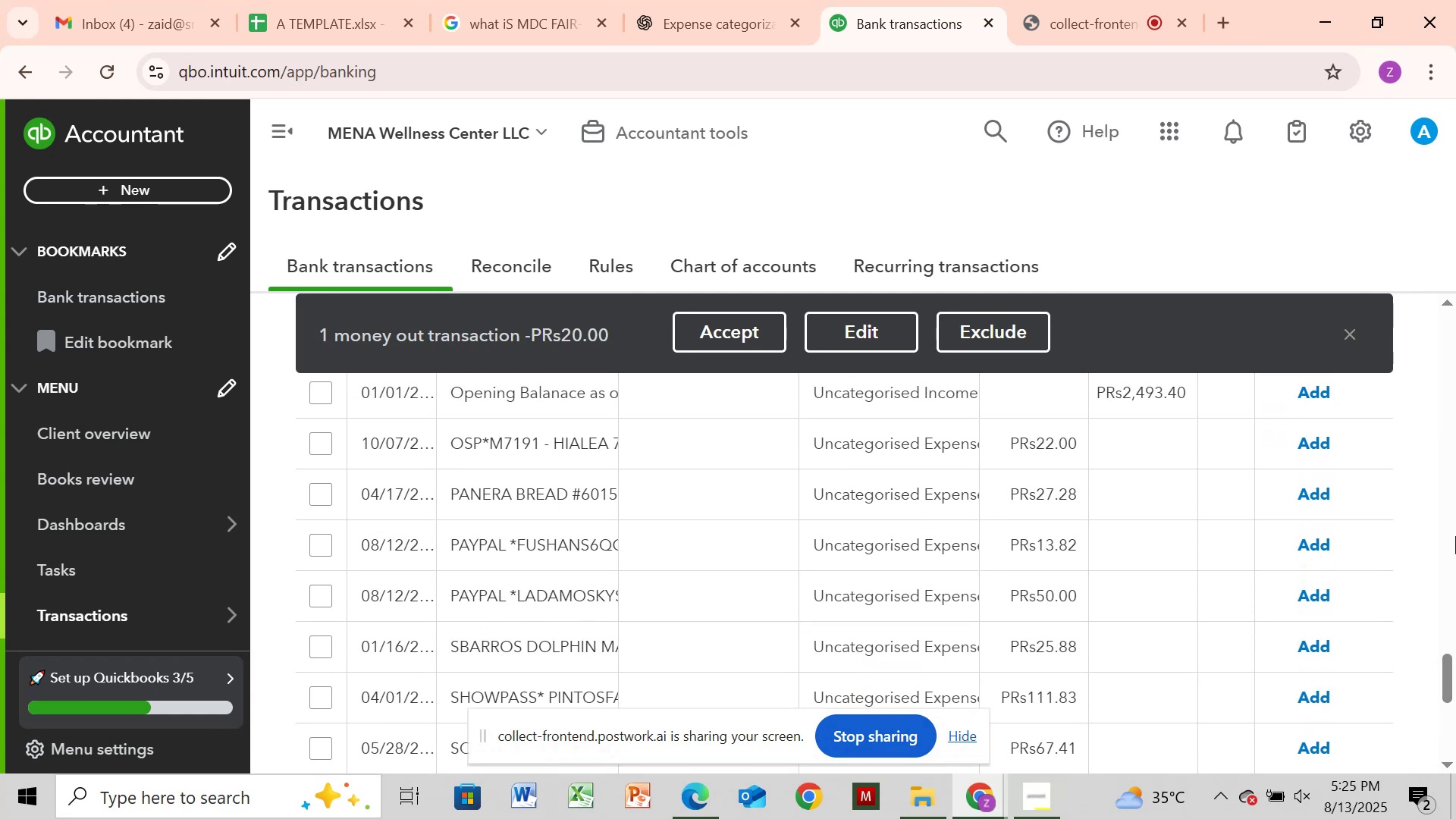 
left_click([1455, 535])
 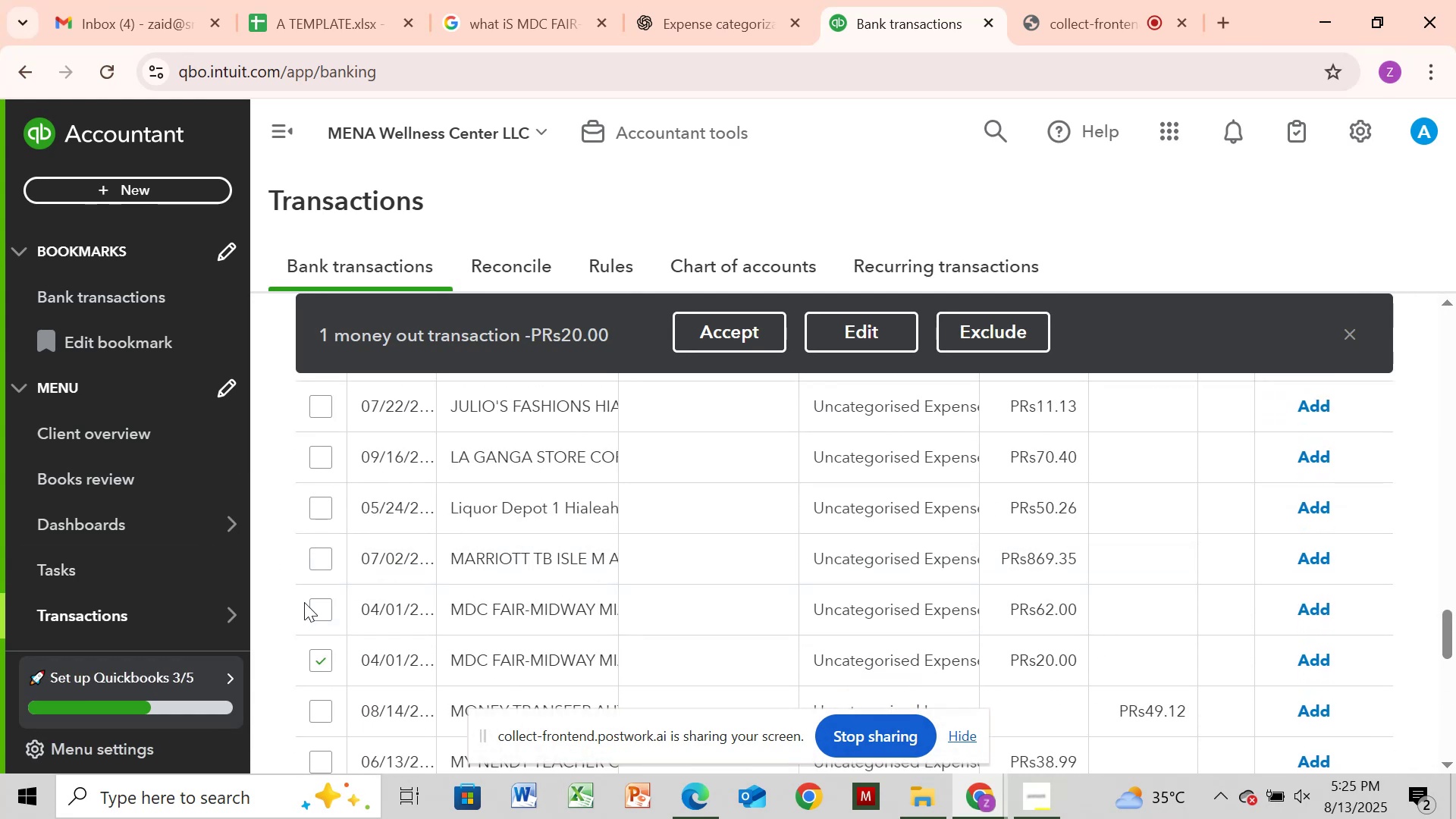 
left_click([310, 605])
 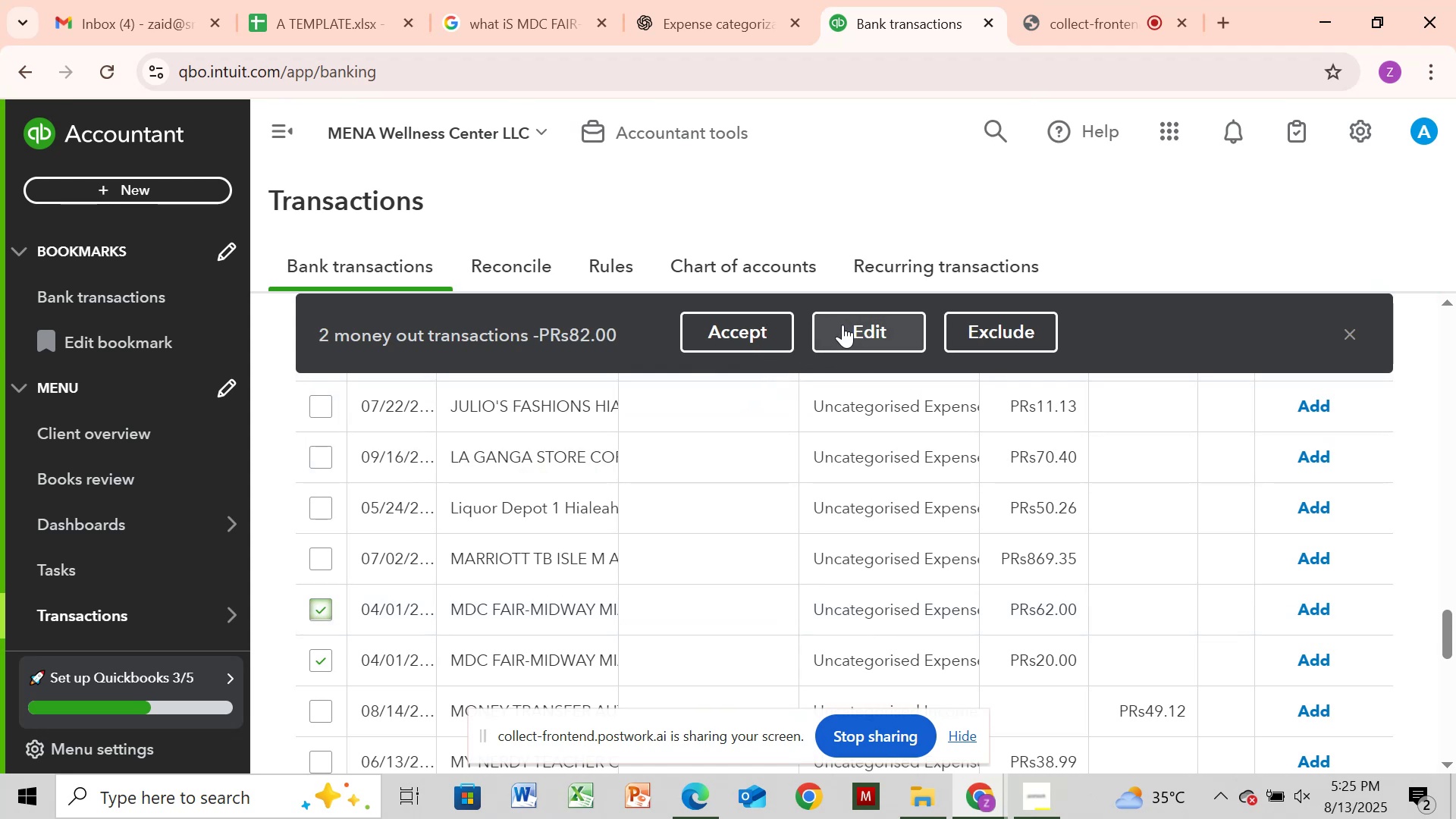 
left_click([843, 325])
 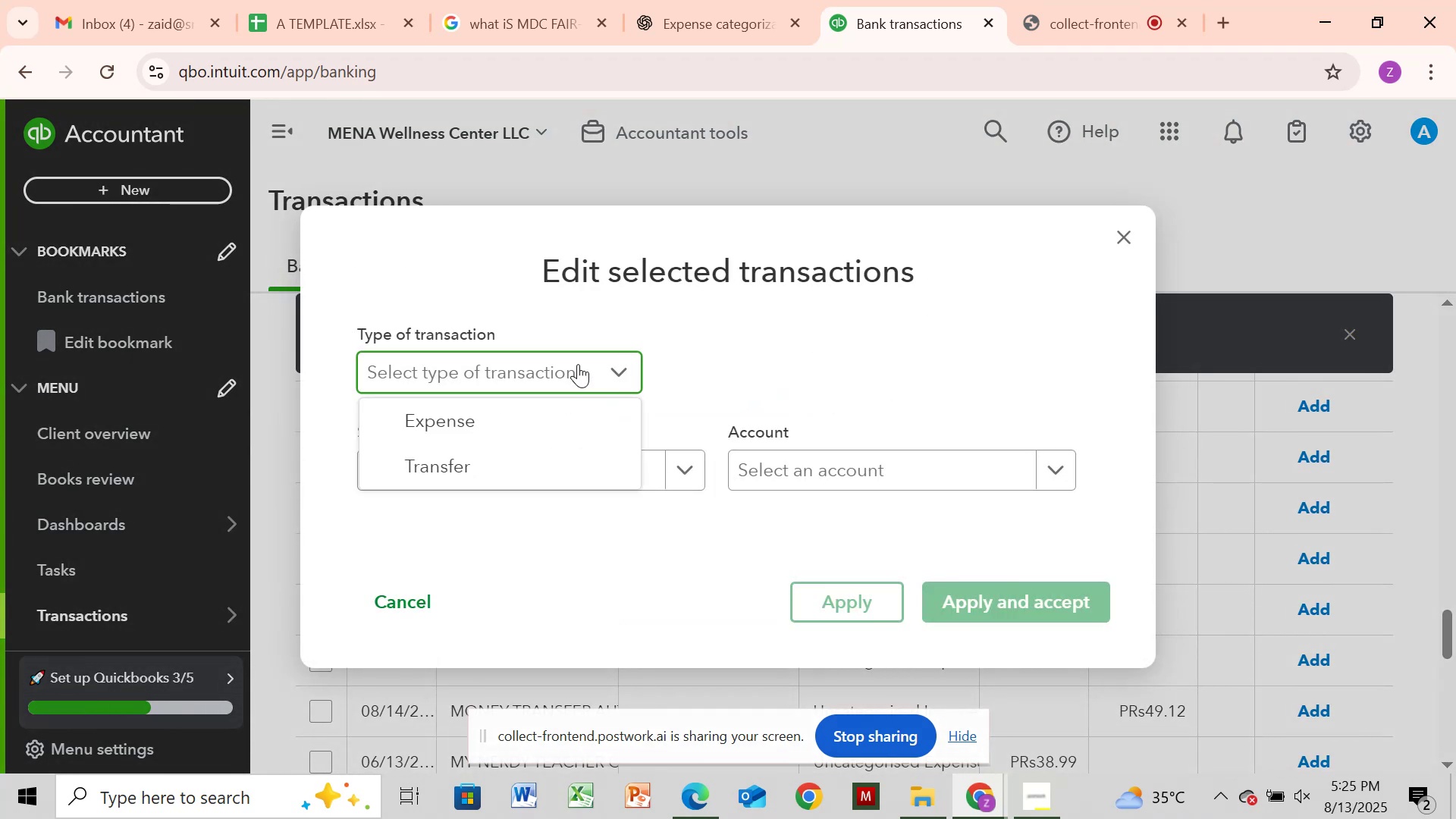 
left_click([504, 412])
 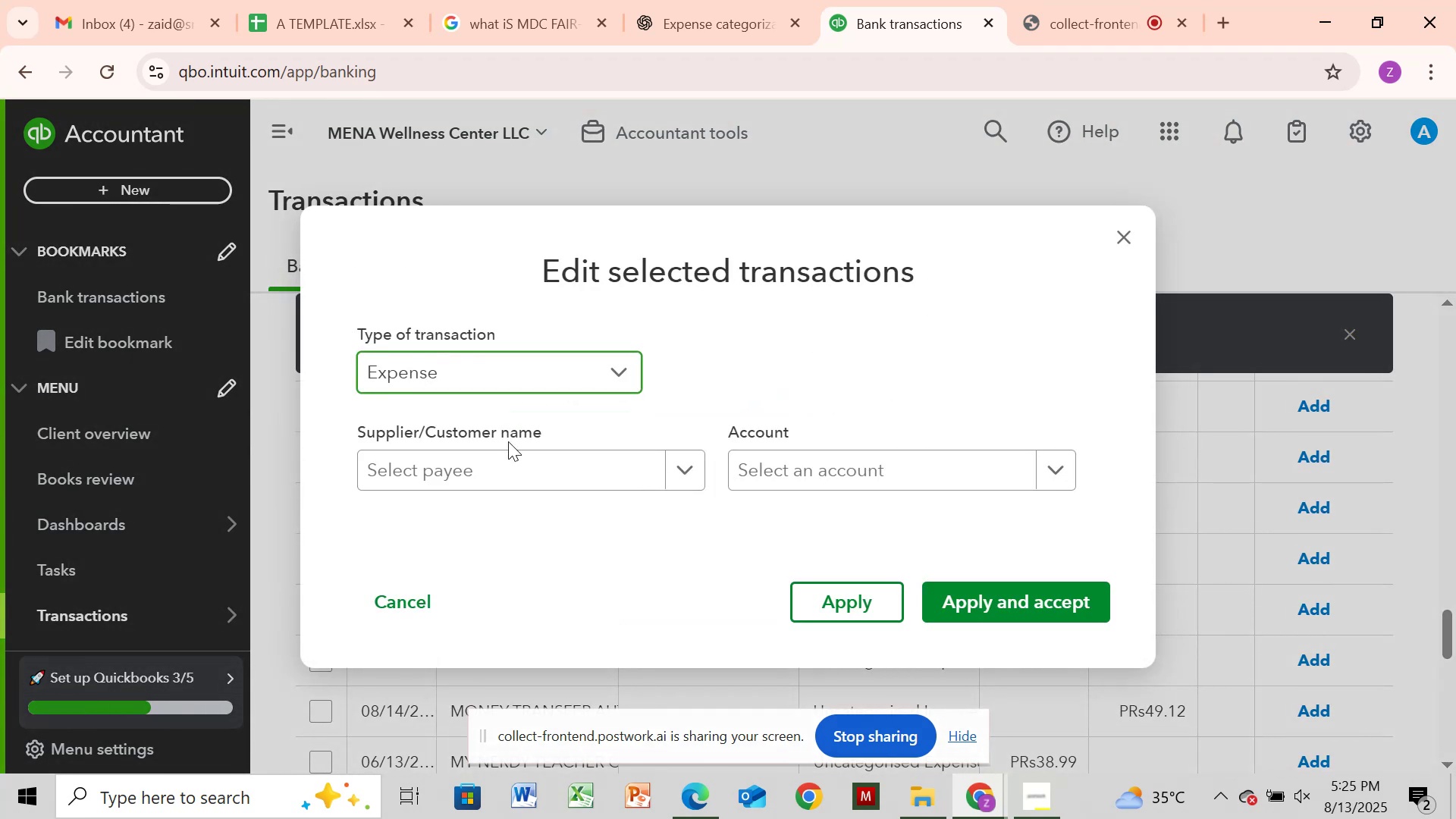 
mouse_move([522, 452])
 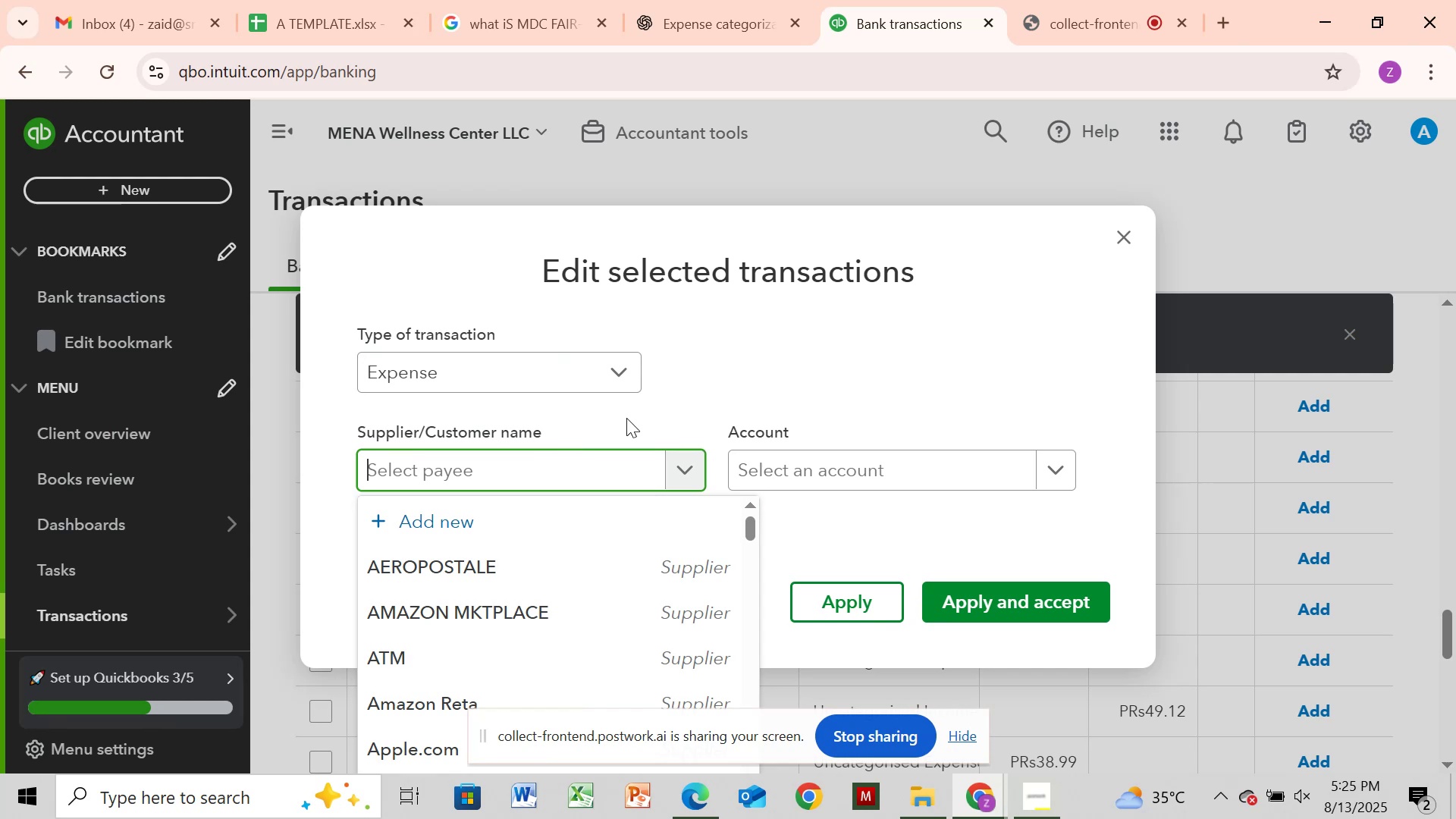 
key(Control+V)
 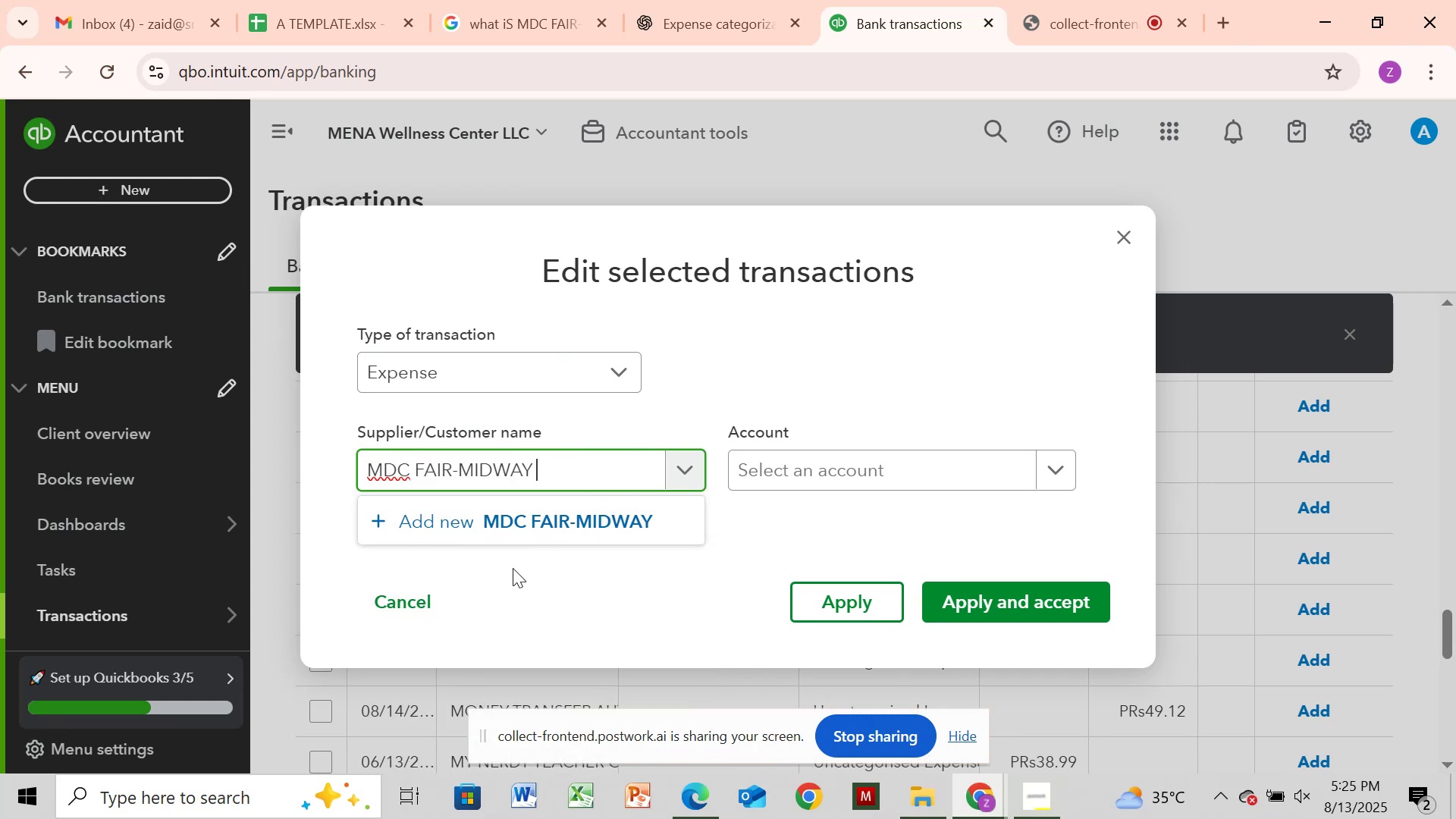 
left_click([534, 526])
 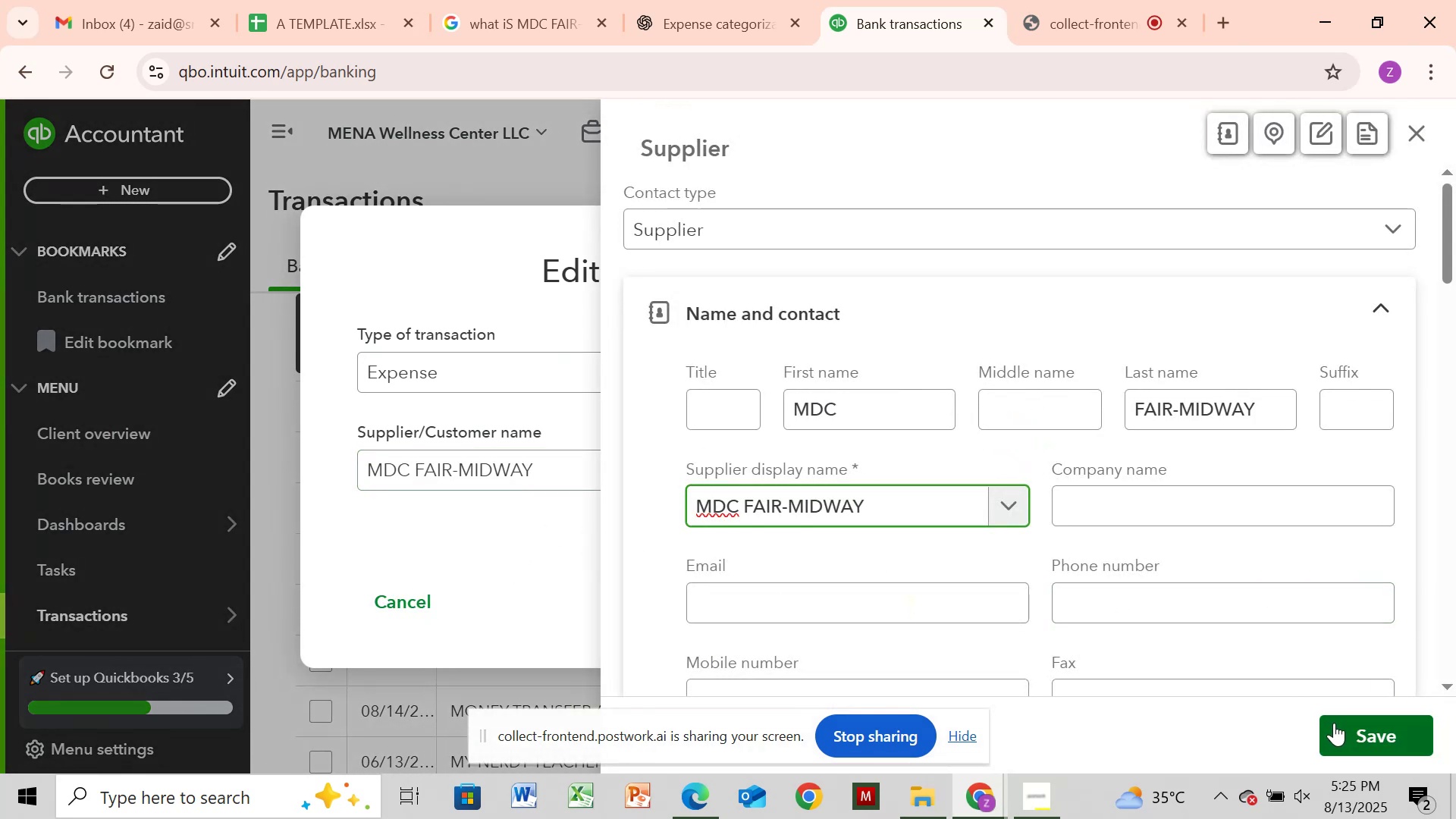 
left_click([1334, 723])
 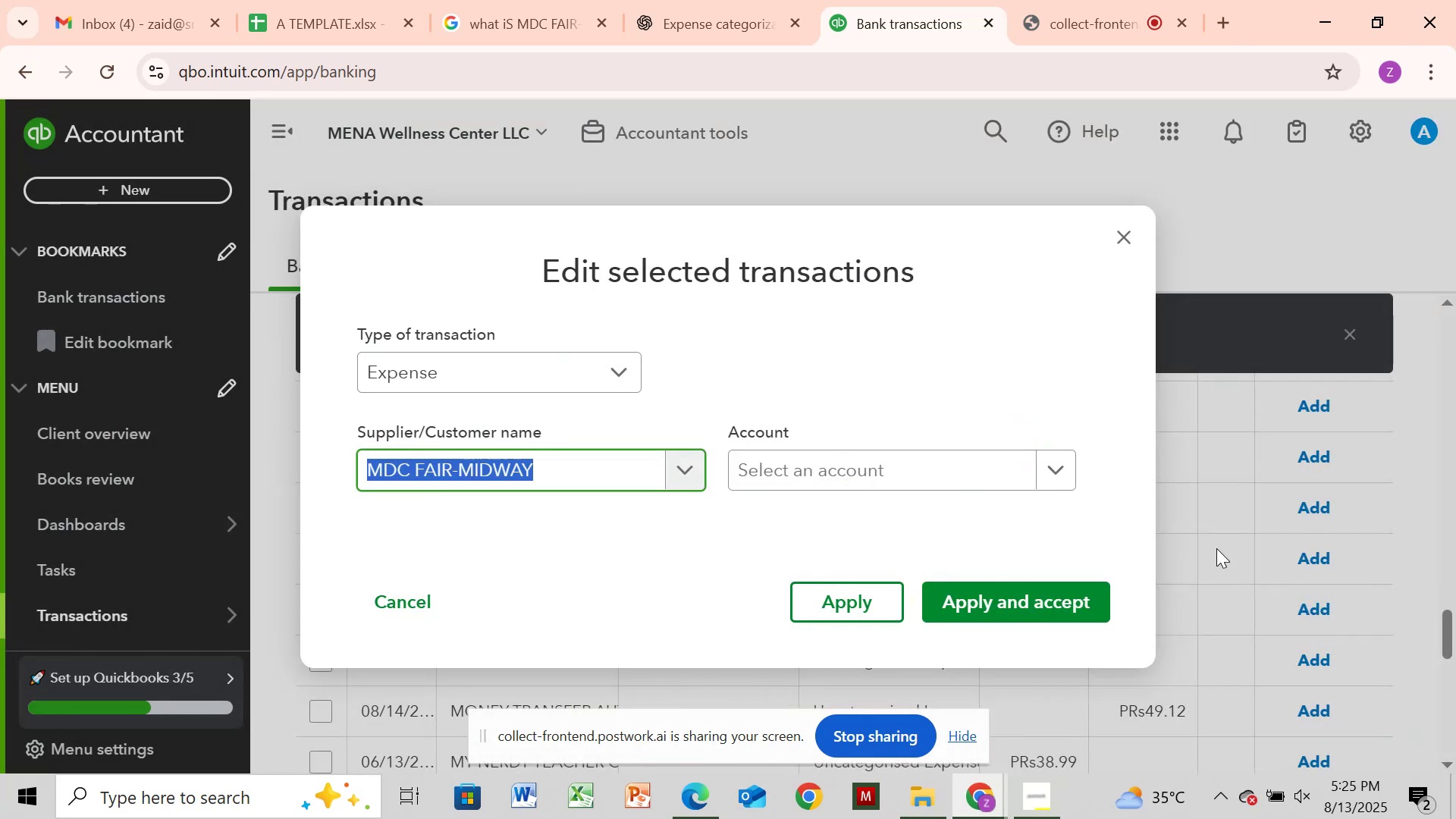 
left_click([939, 472])
 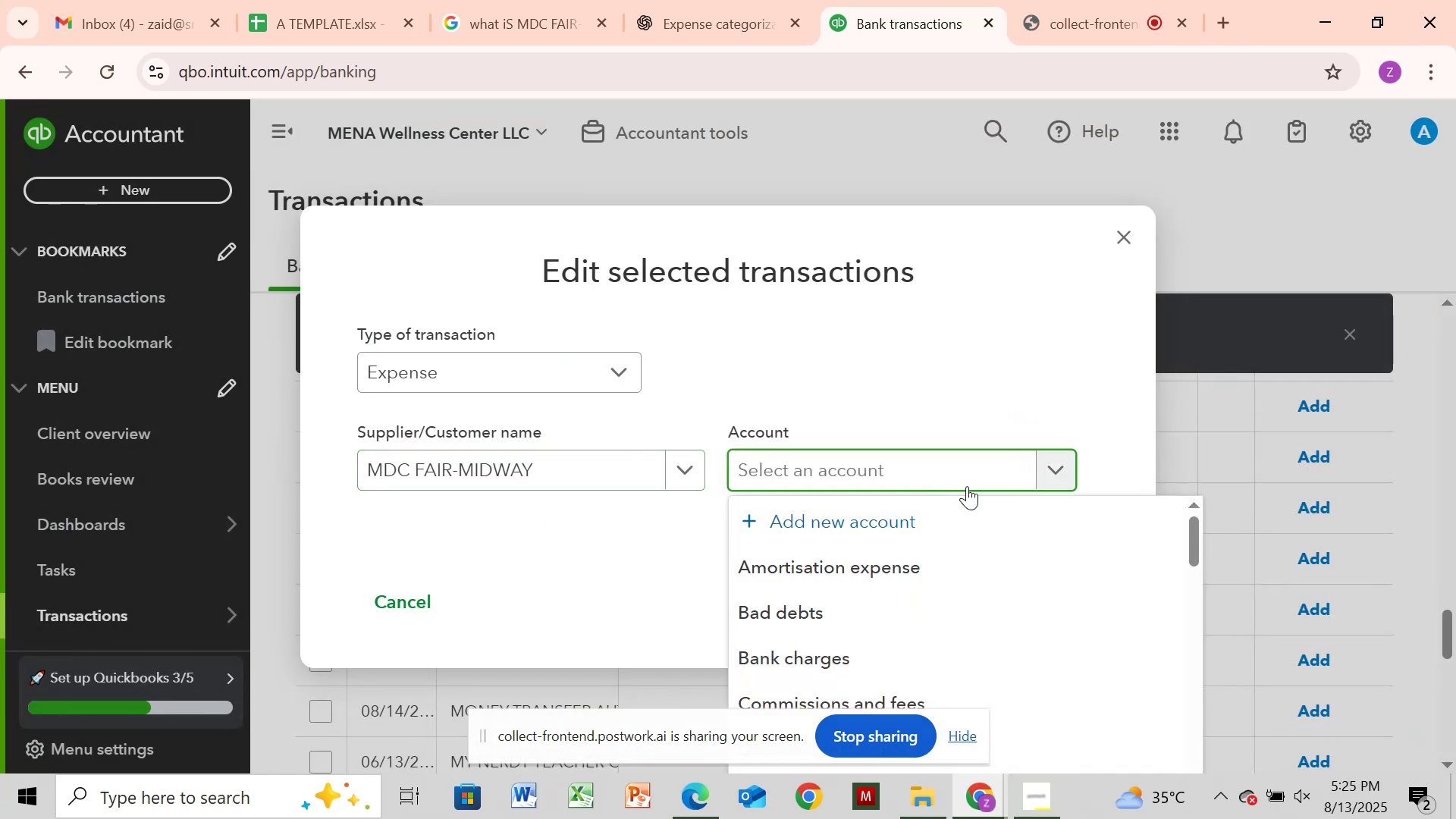 
type(me)
 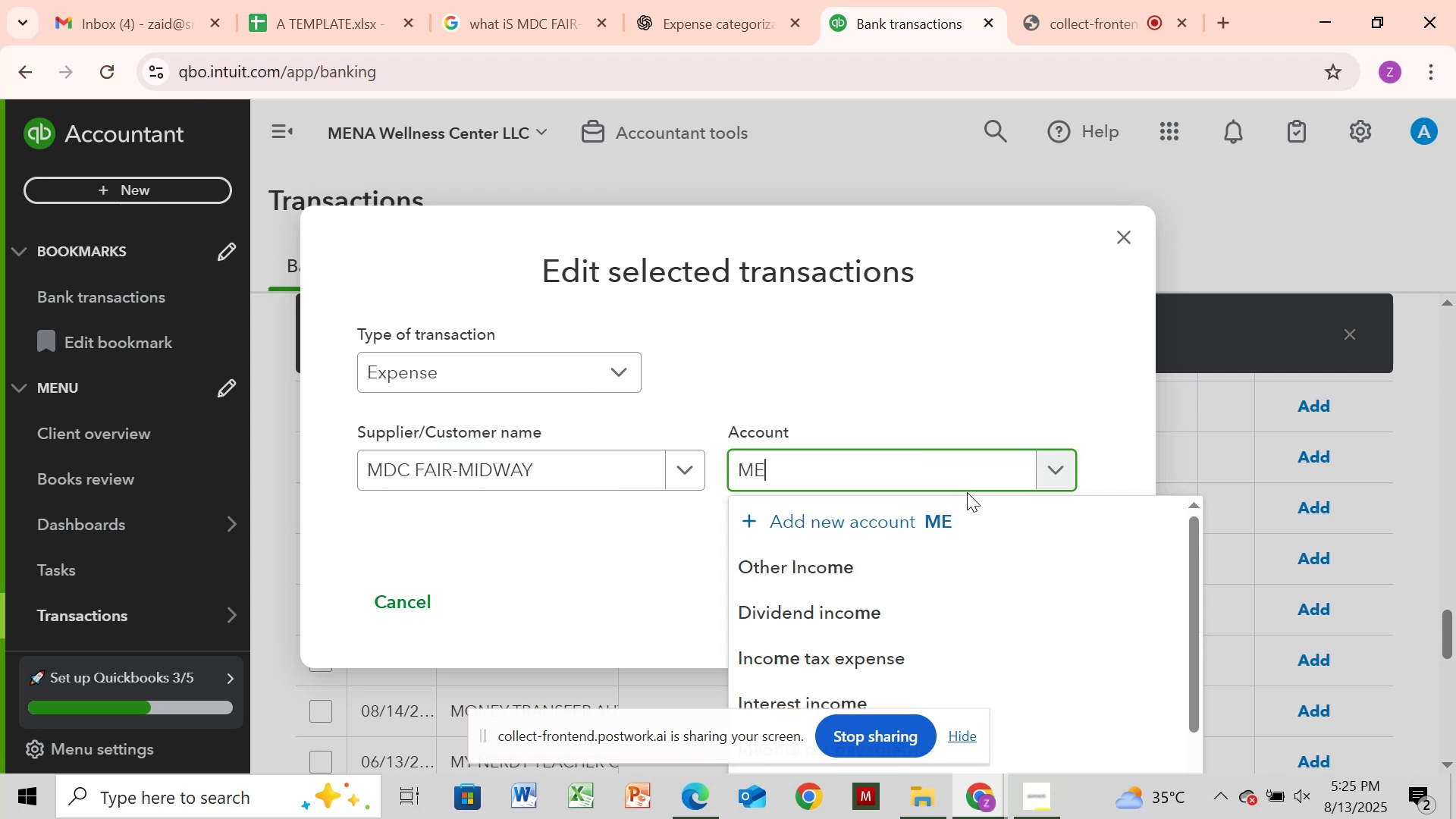 
key(A)
 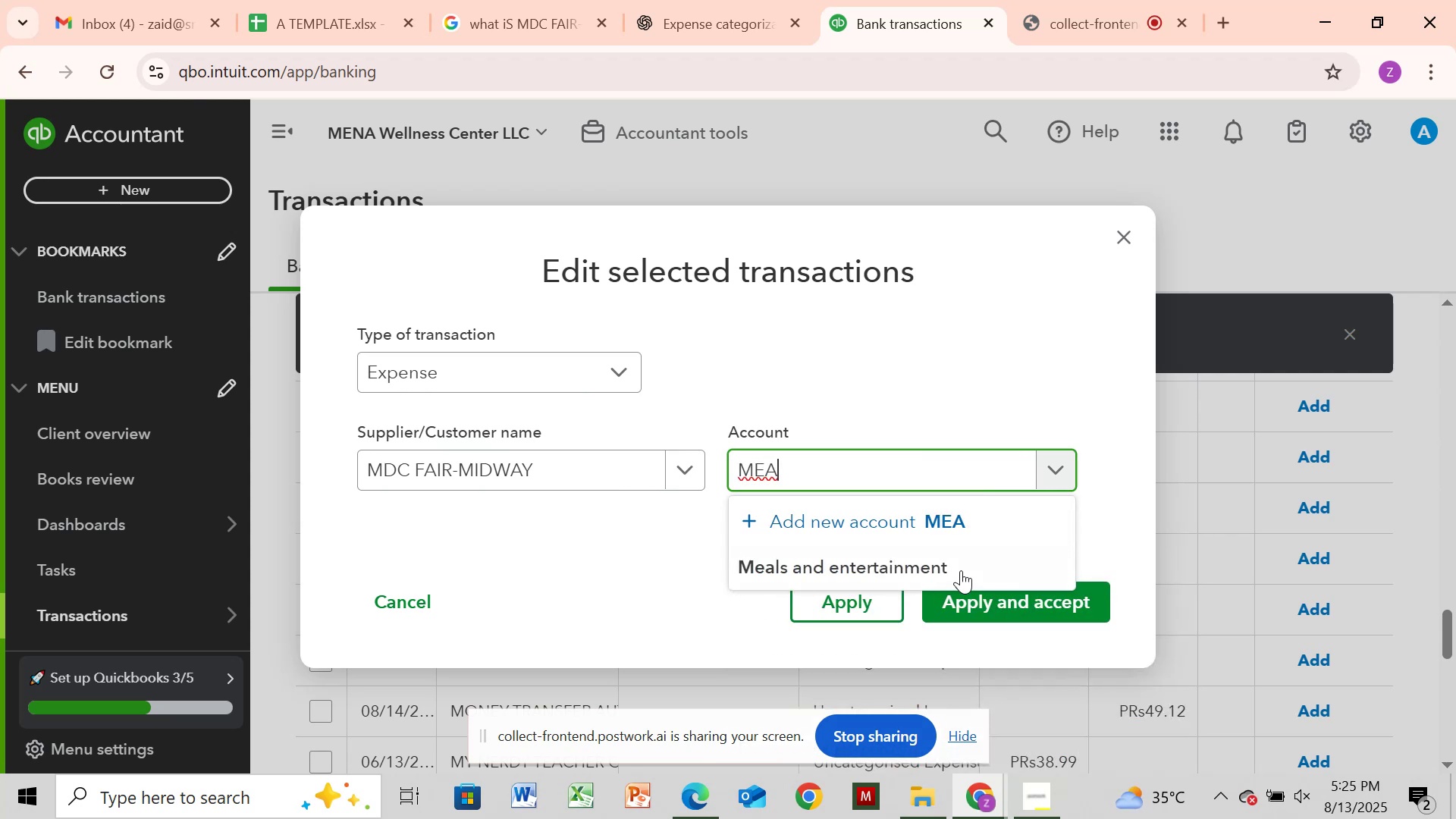 
left_click([960, 566])
 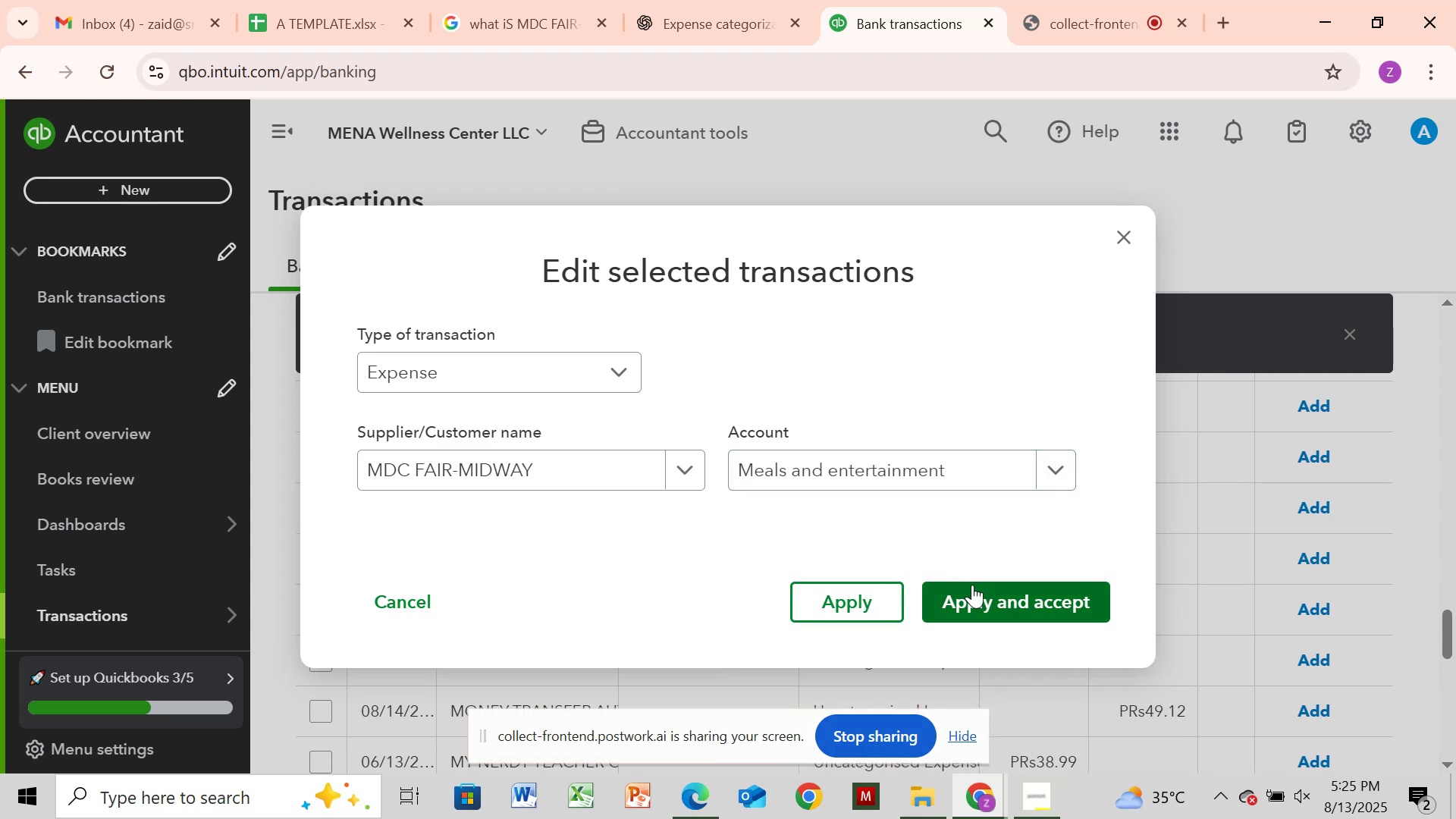 
left_click([972, 585])
 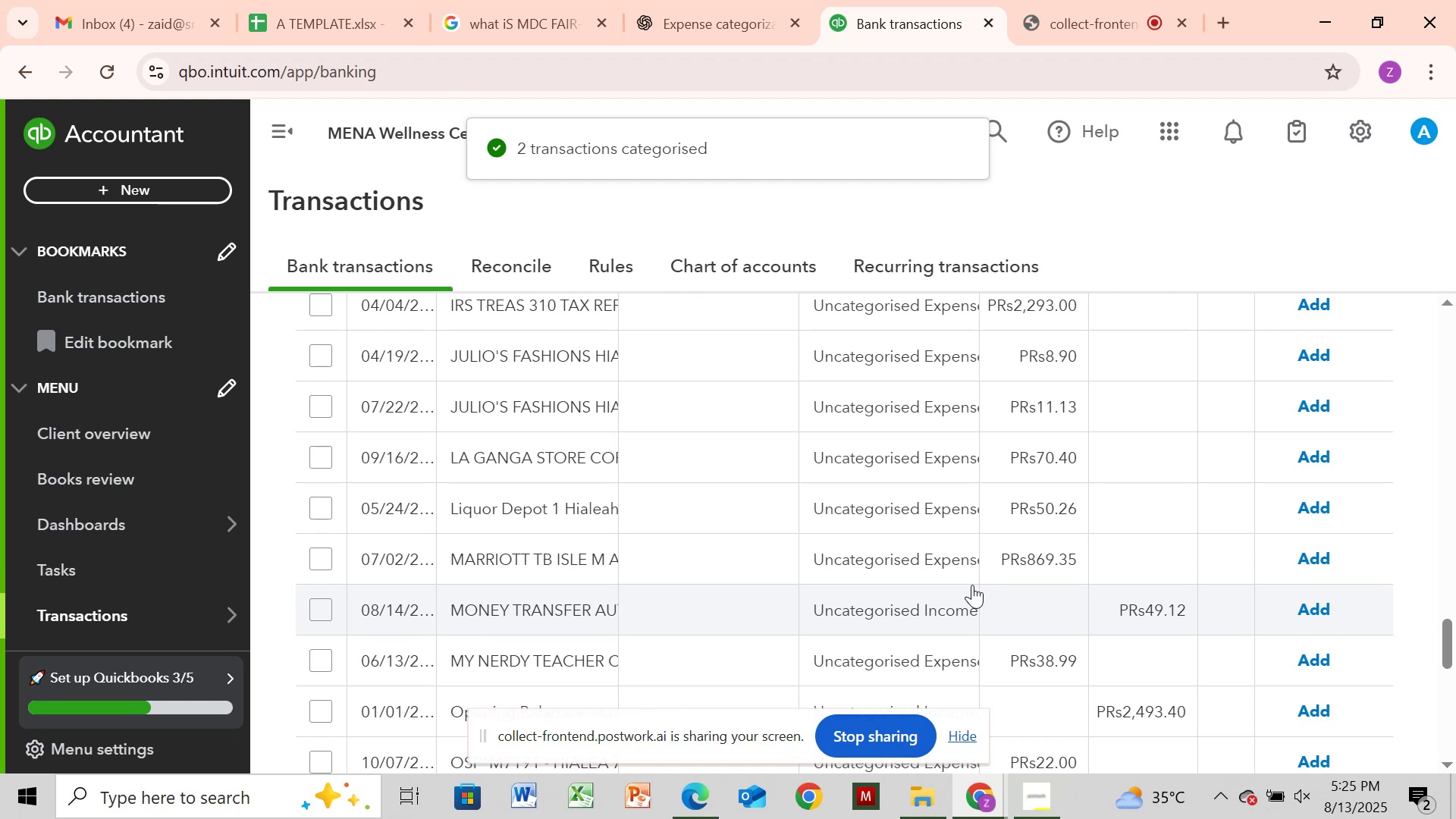 
wait(8.66)
 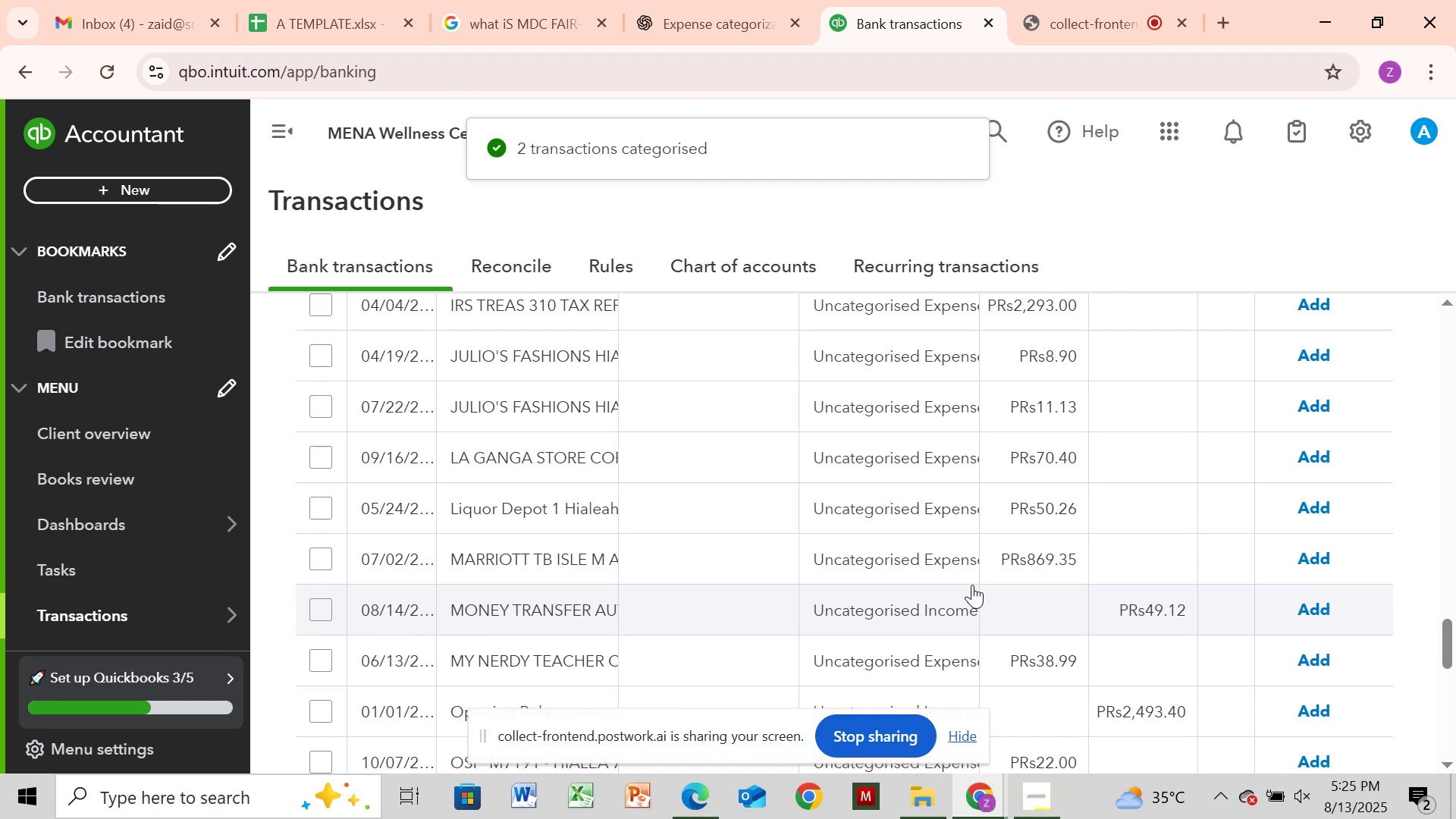 
left_click([904, 25])
 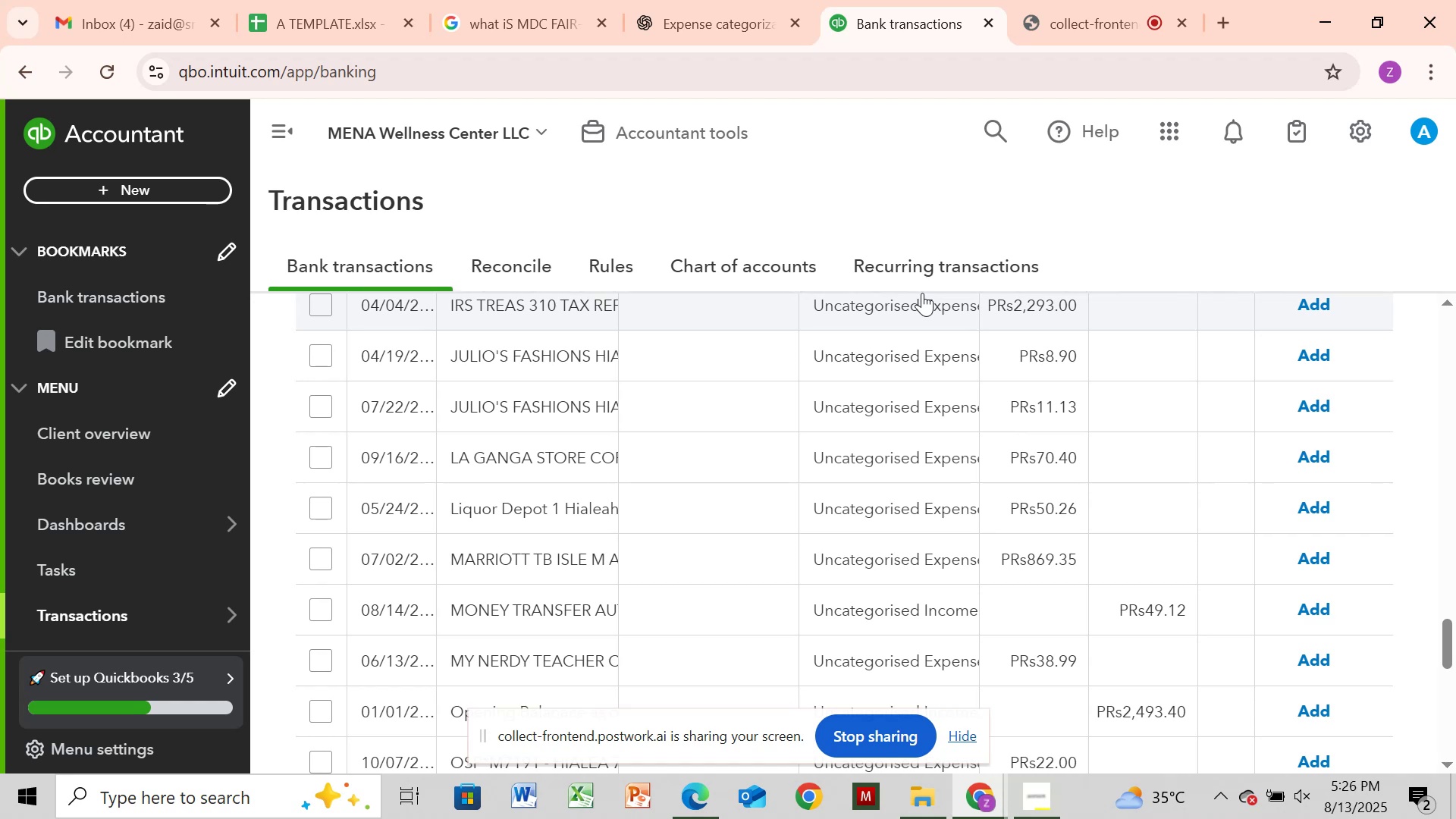 
wait(5.13)
 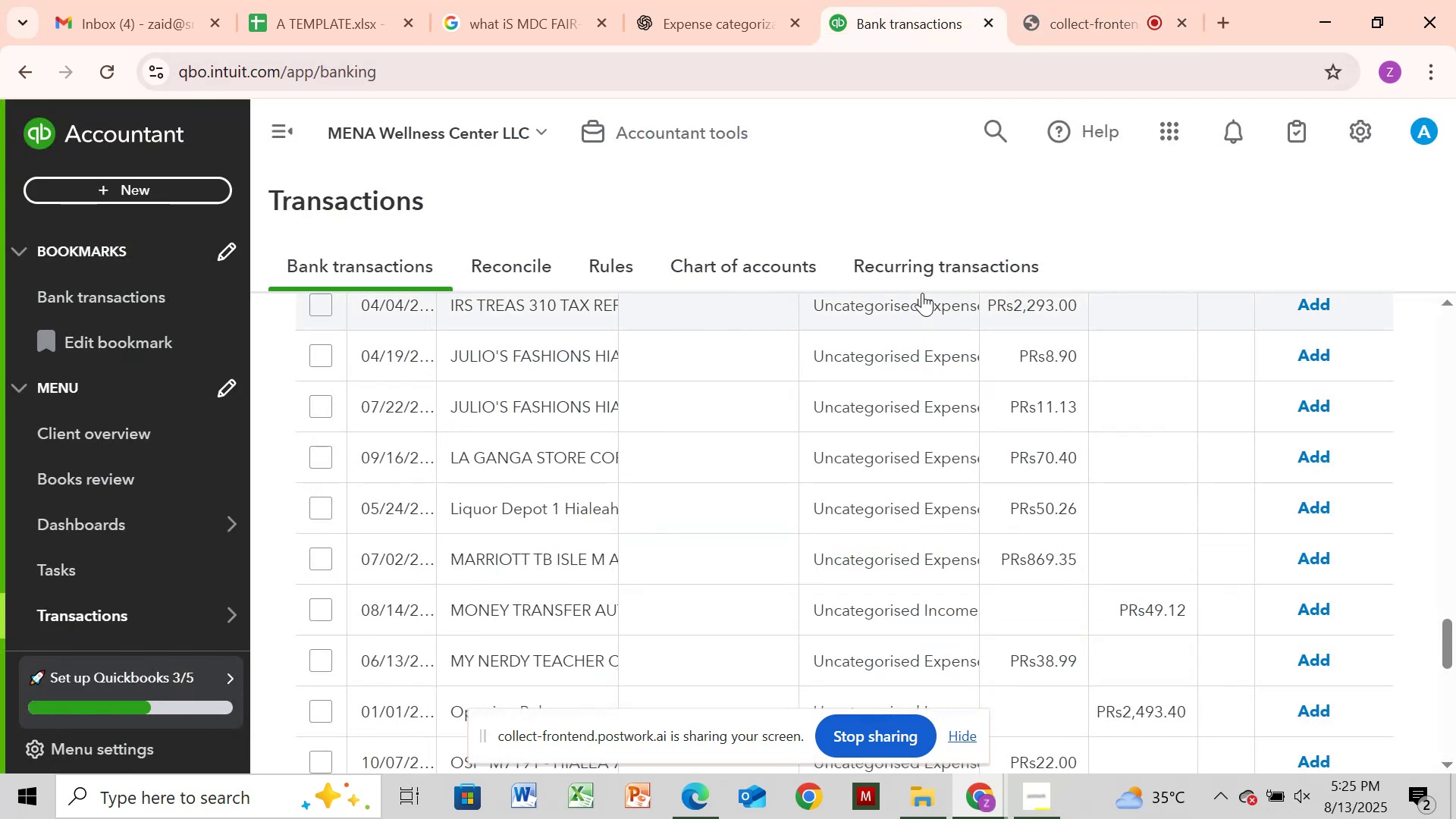 
left_click([554, 382])
 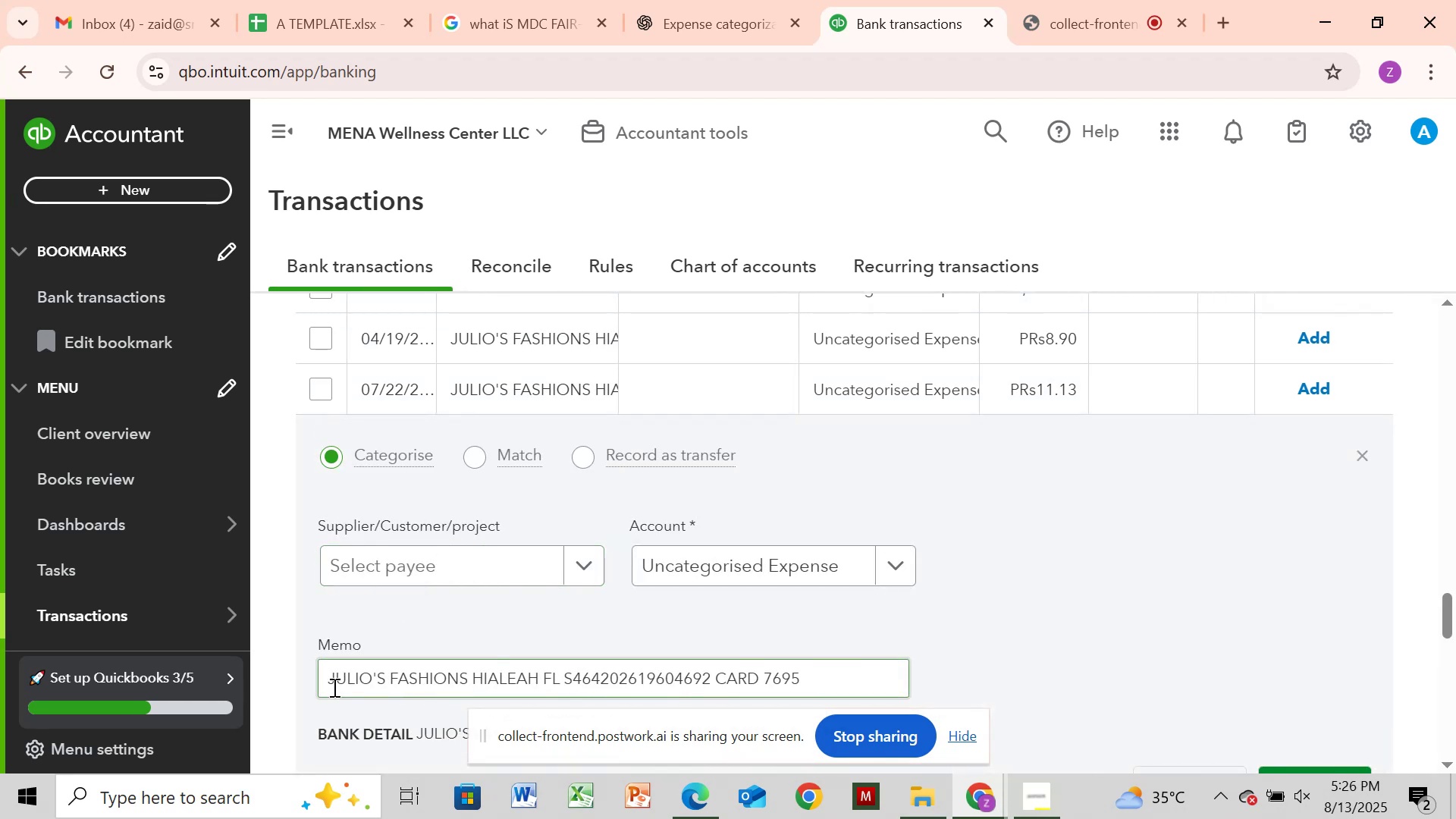 
left_click_drag(start_coordinate=[333, 687], to_coordinate=[559, 700])
 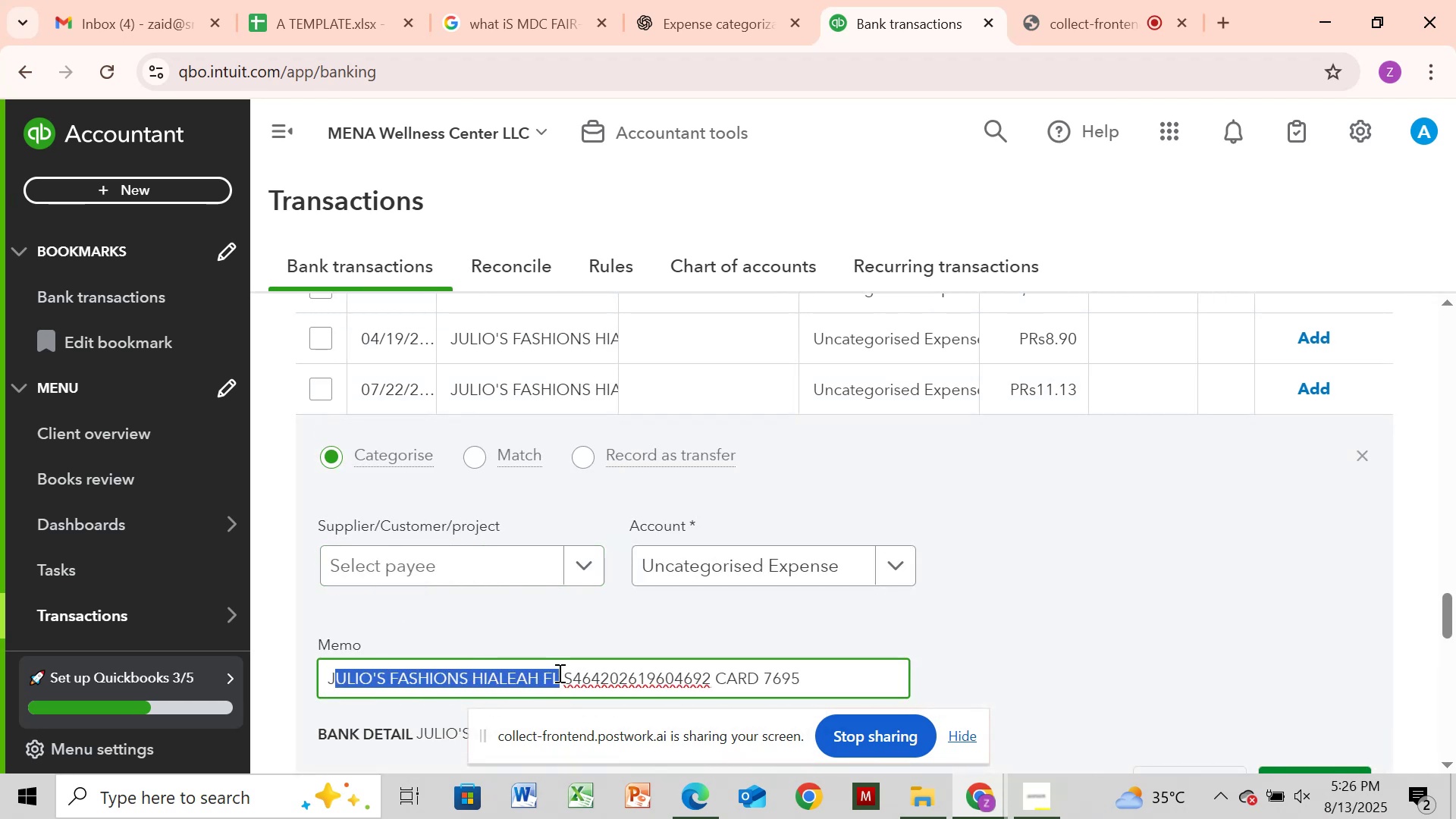 
key(Control+C)
 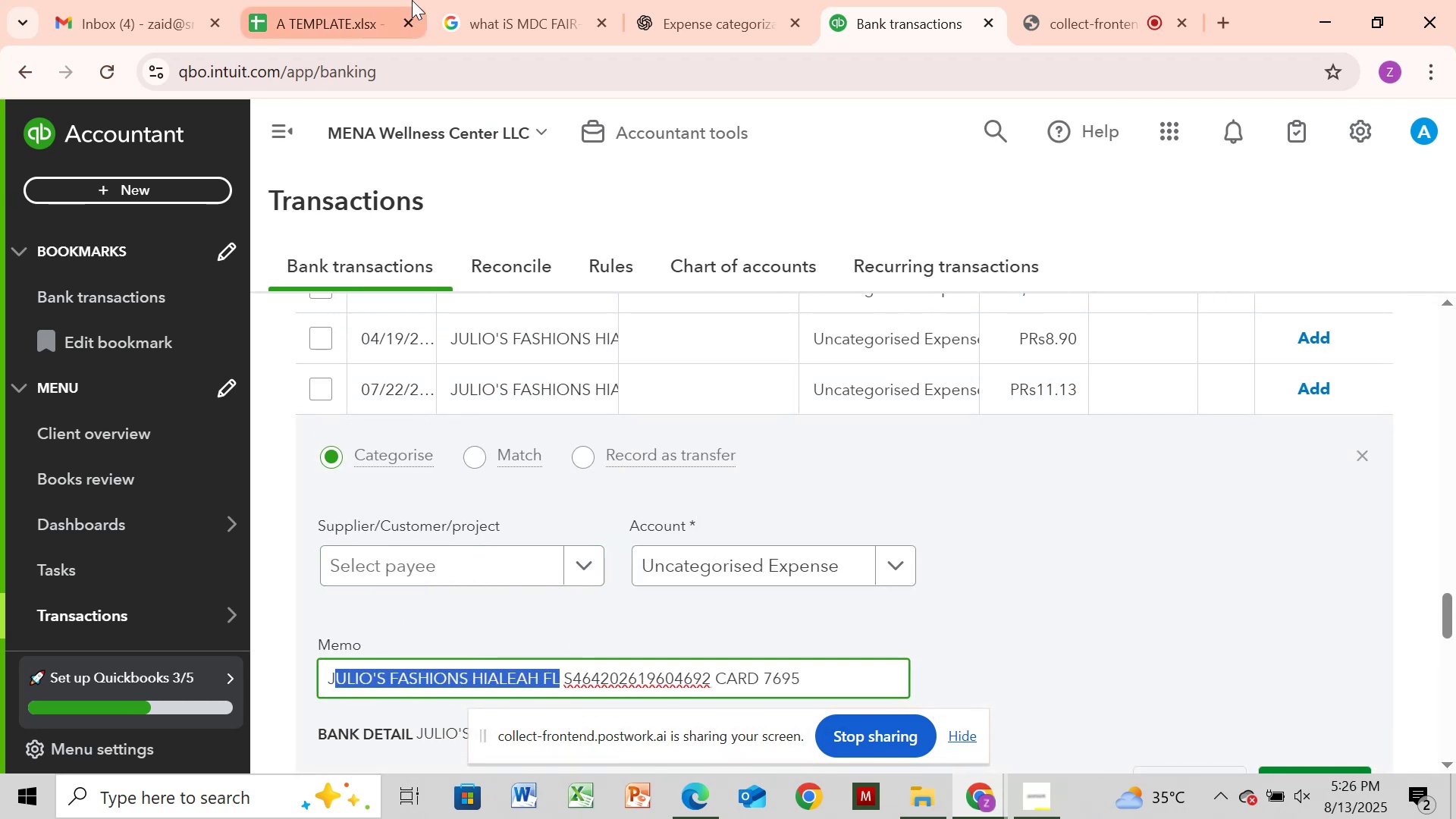 
left_click_drag(start_coordinate=[542, 0], to_coordinate=[542, 16])
 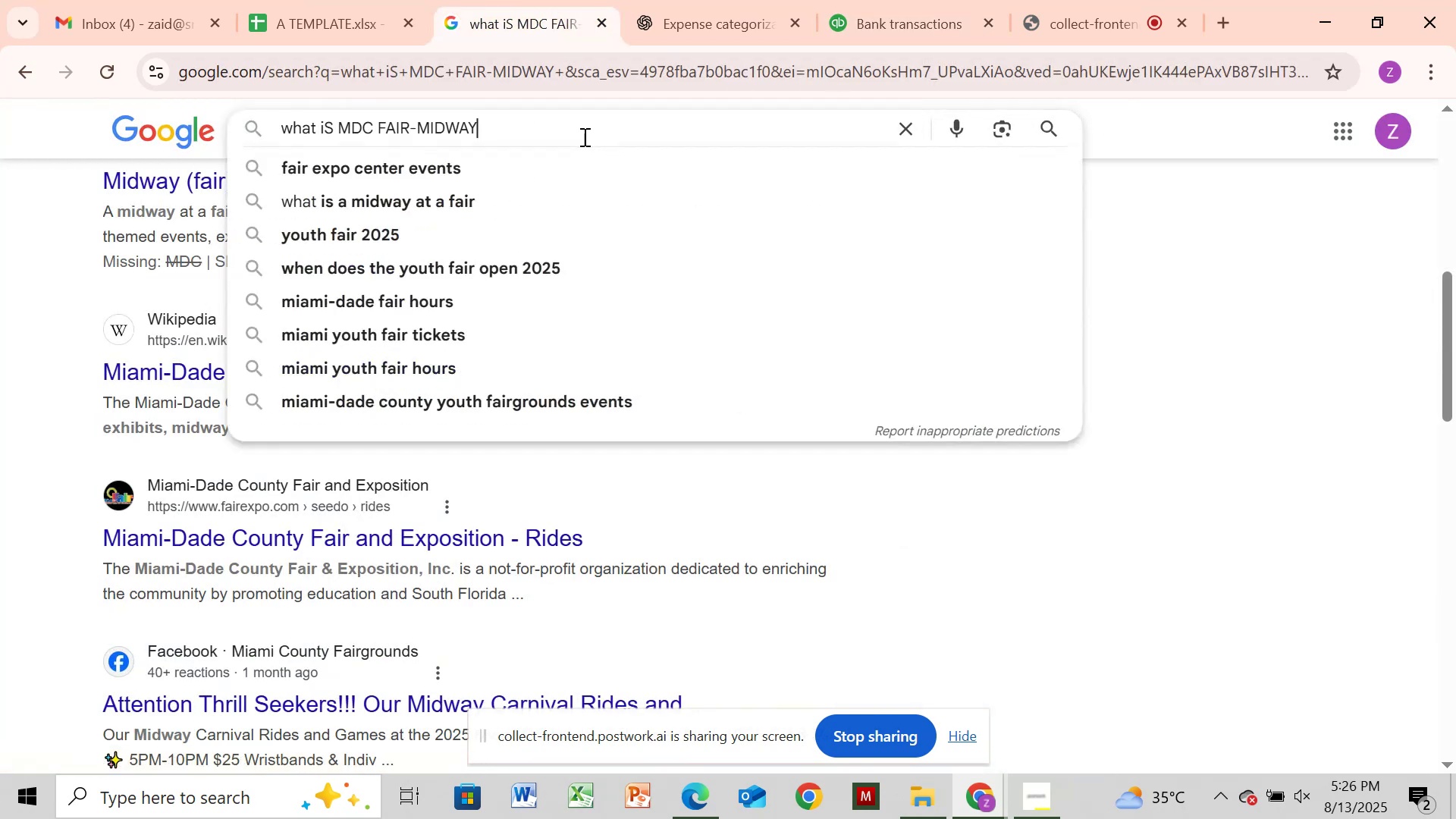 
hold_key(key=Backspace, duration=1.0)
 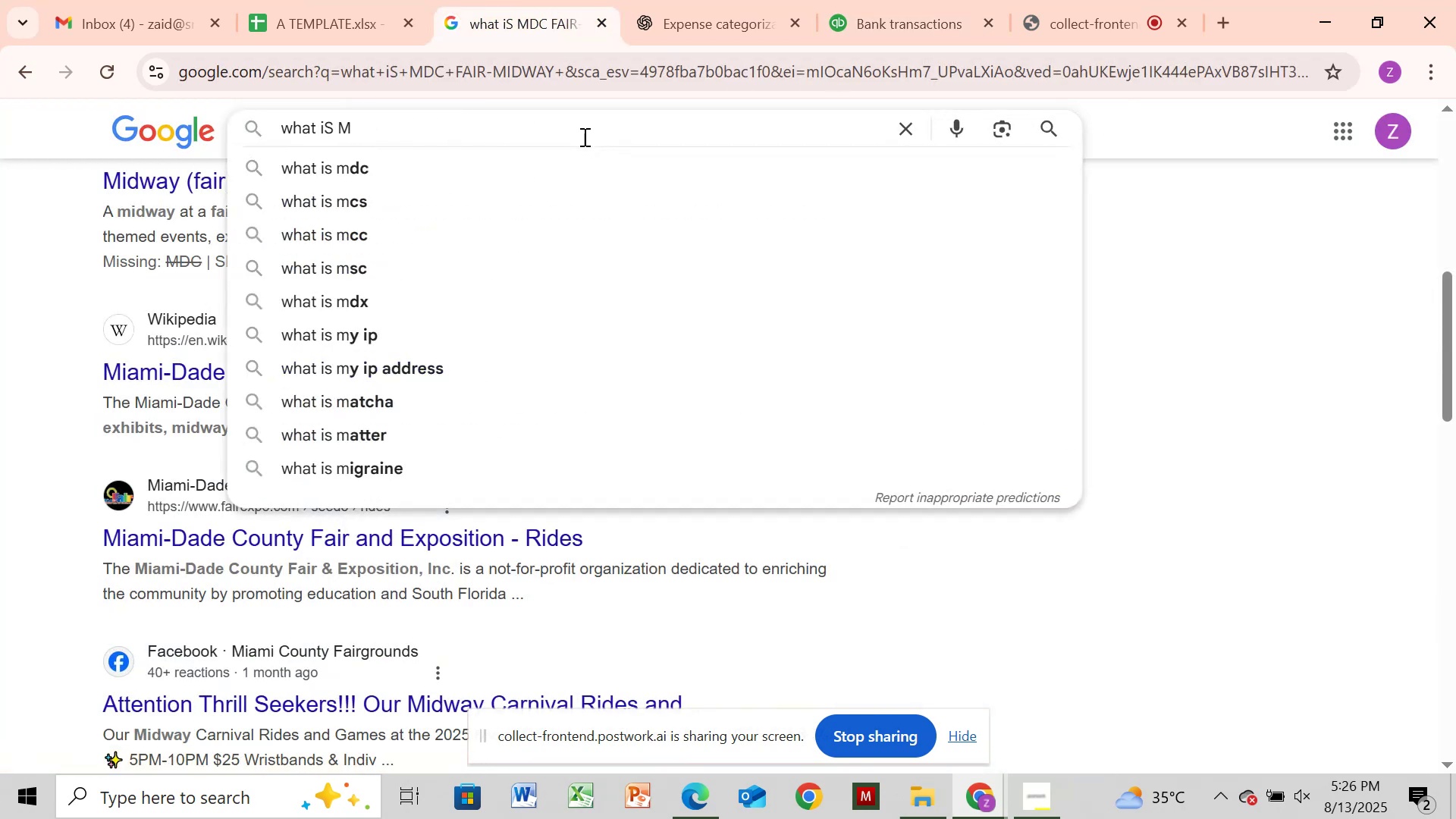 
key(Backspace)
 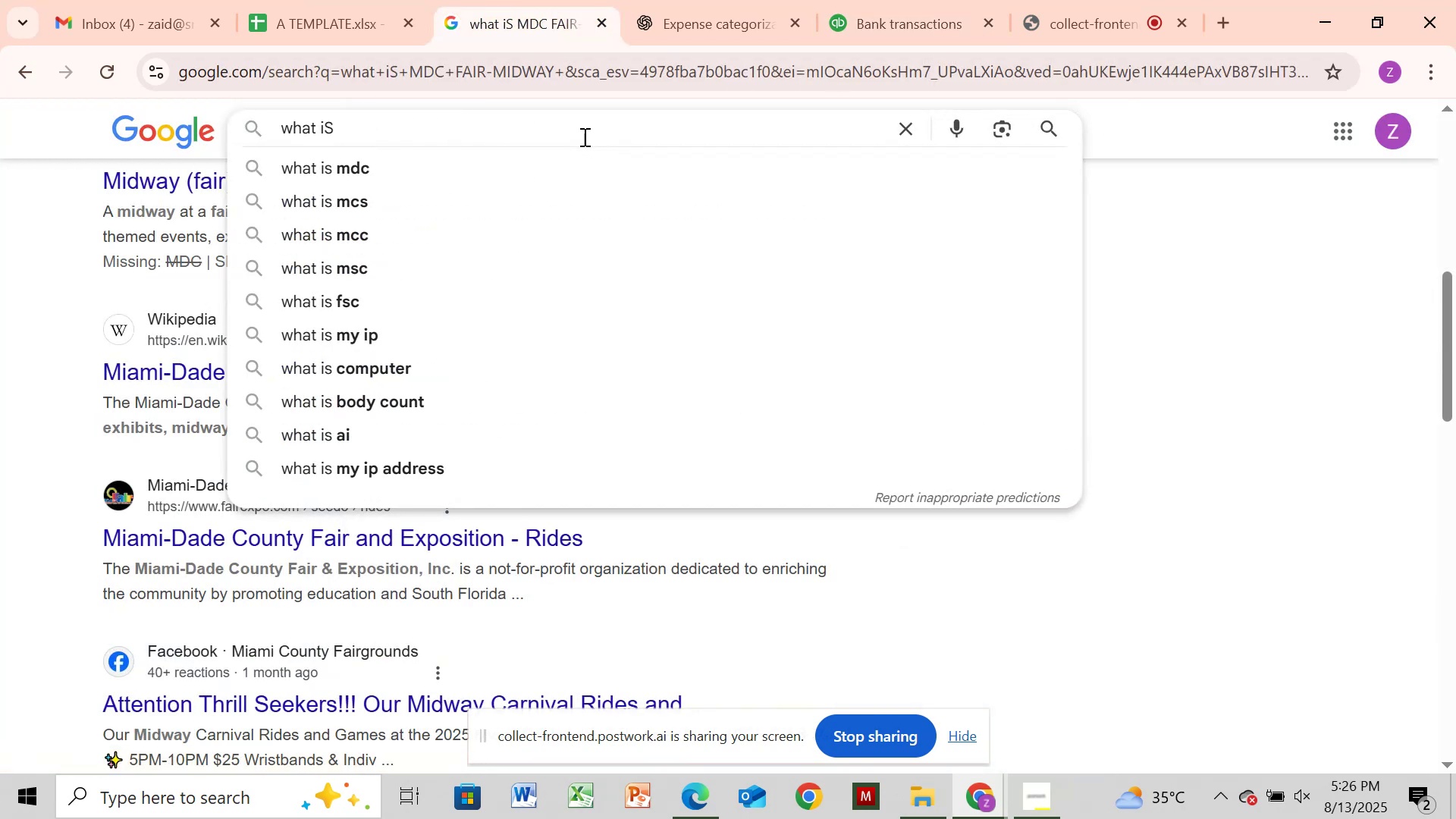 
hold_key(key=ControlLeft, duration=2.4)
 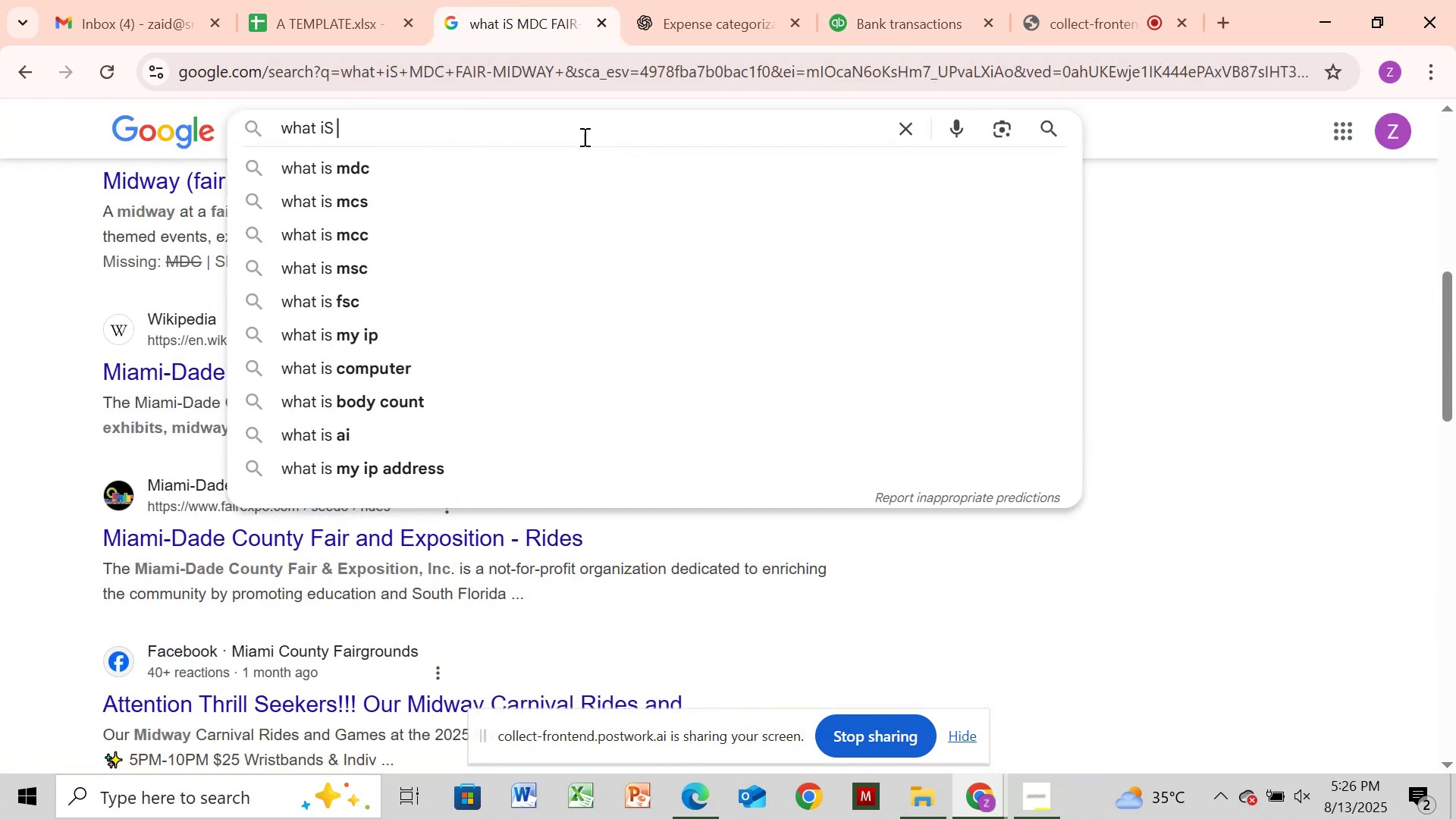 
key(J)
 